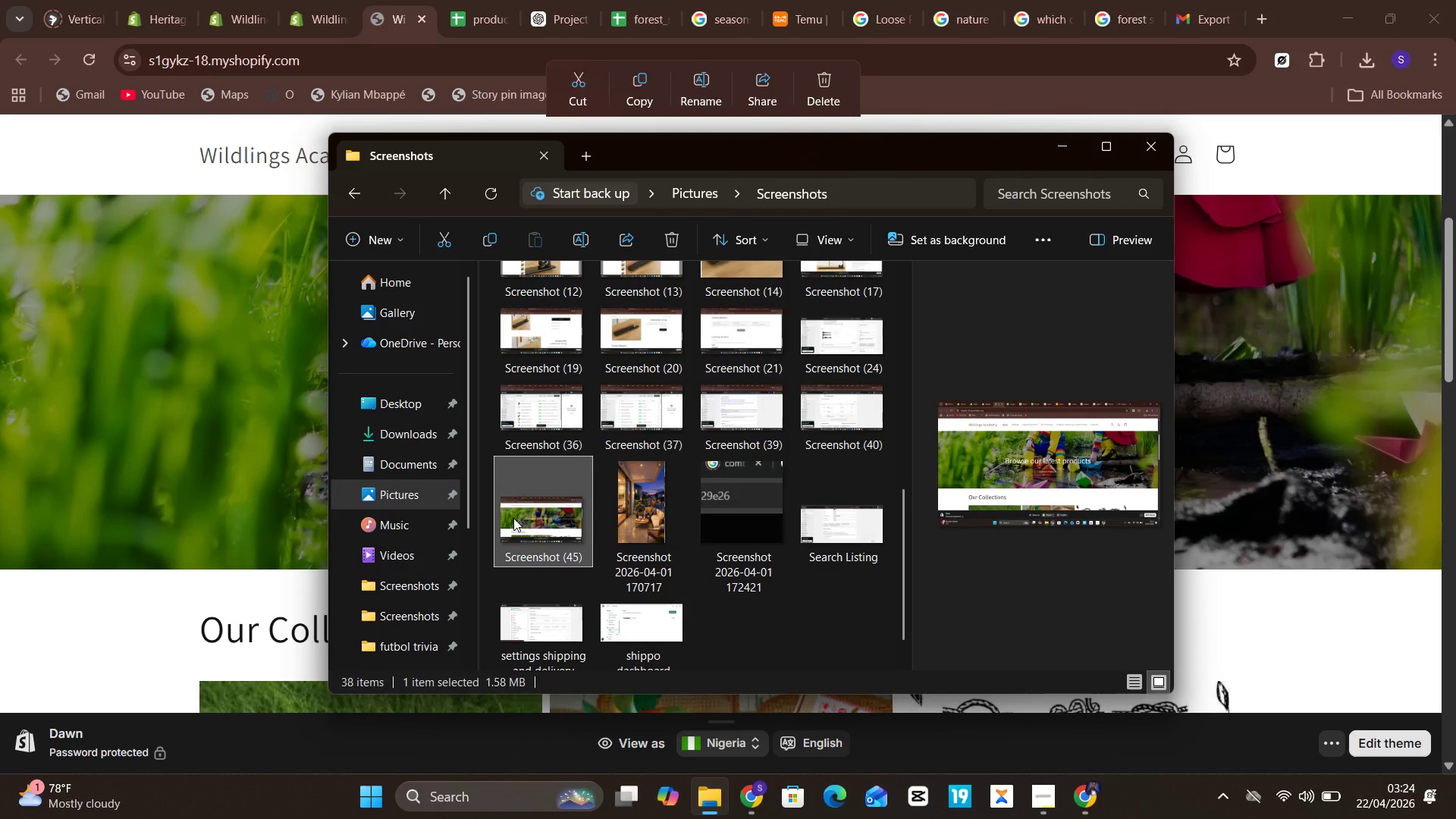 
double_click([513, 518])
 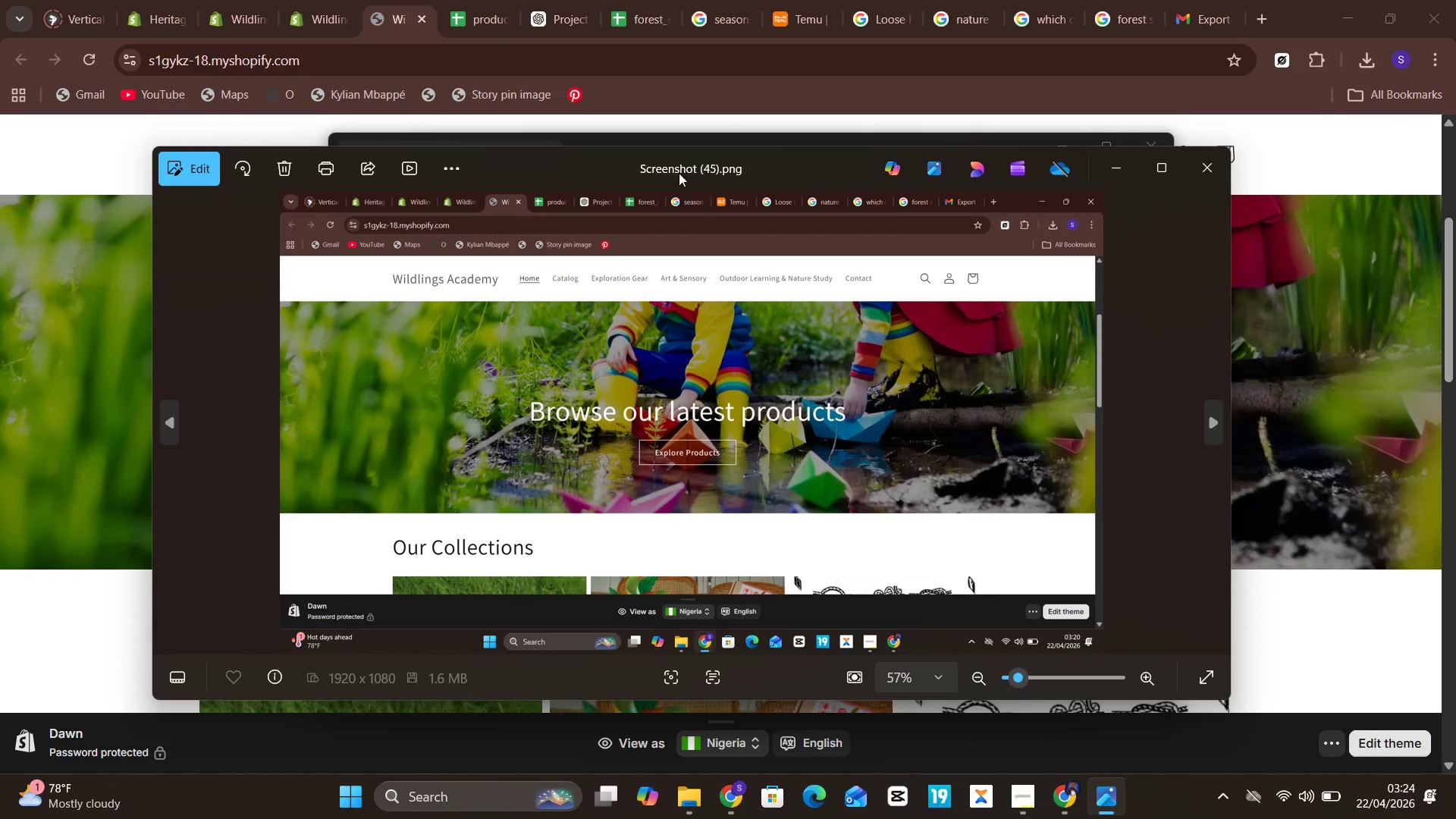 
left_click([196, 166])
 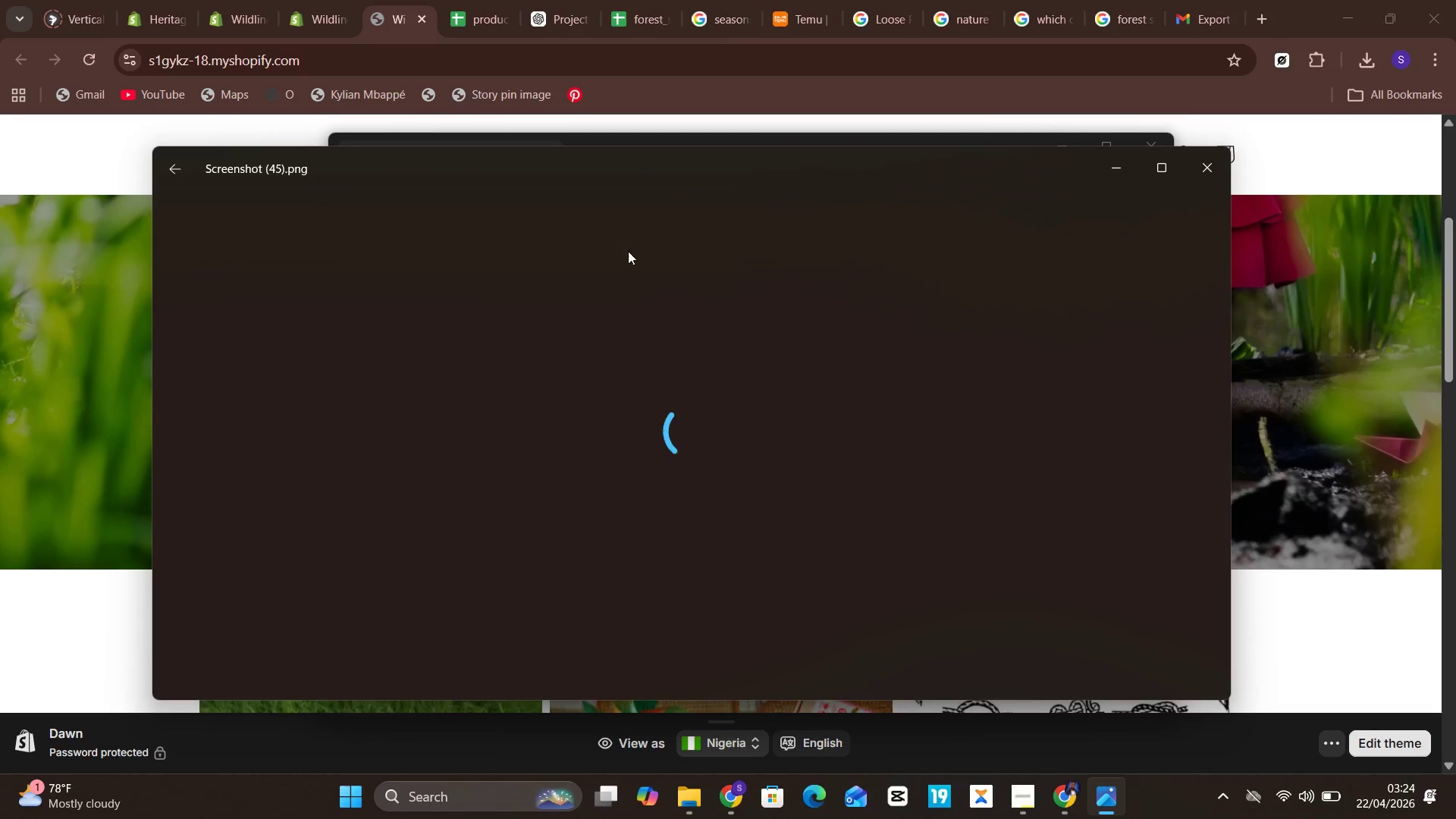 
mouse_move([600, 269])
 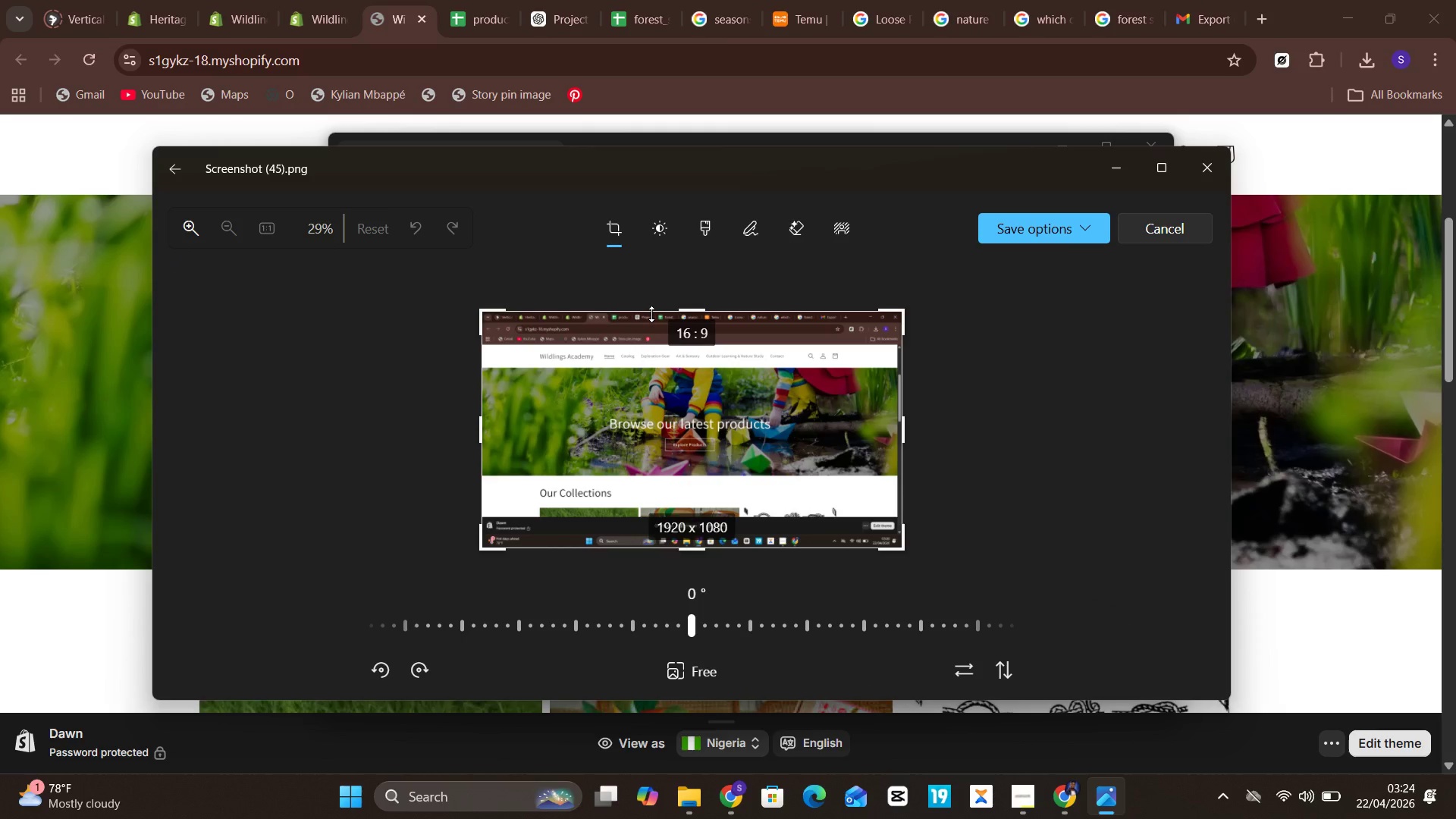 
left_click_drag(start_coordinate=[651, 314], to_coordinate=[663, 343])
 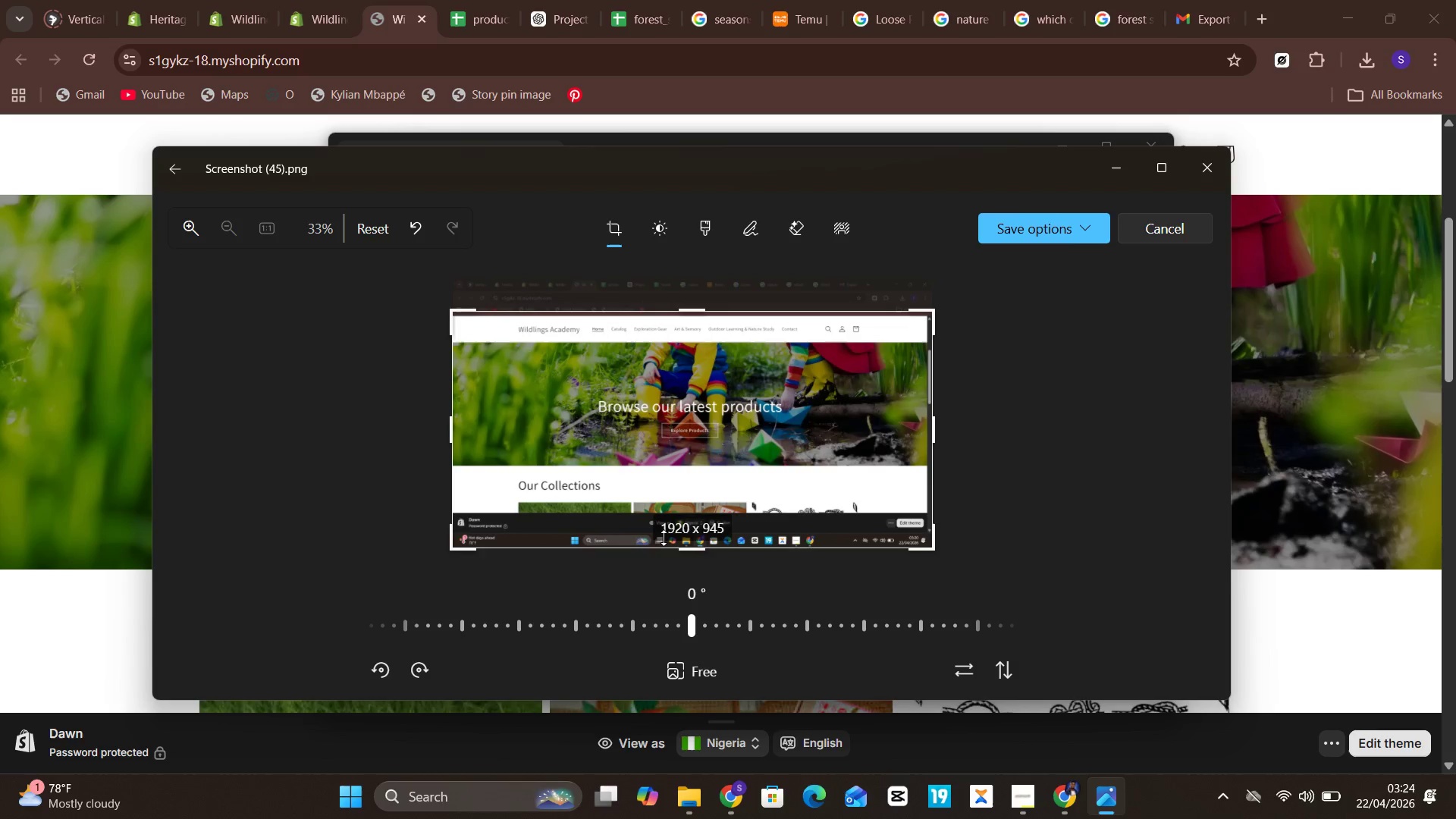 
left_click_drag(start_coordinate=[664, 538], to_coordinate=[675, 522])
 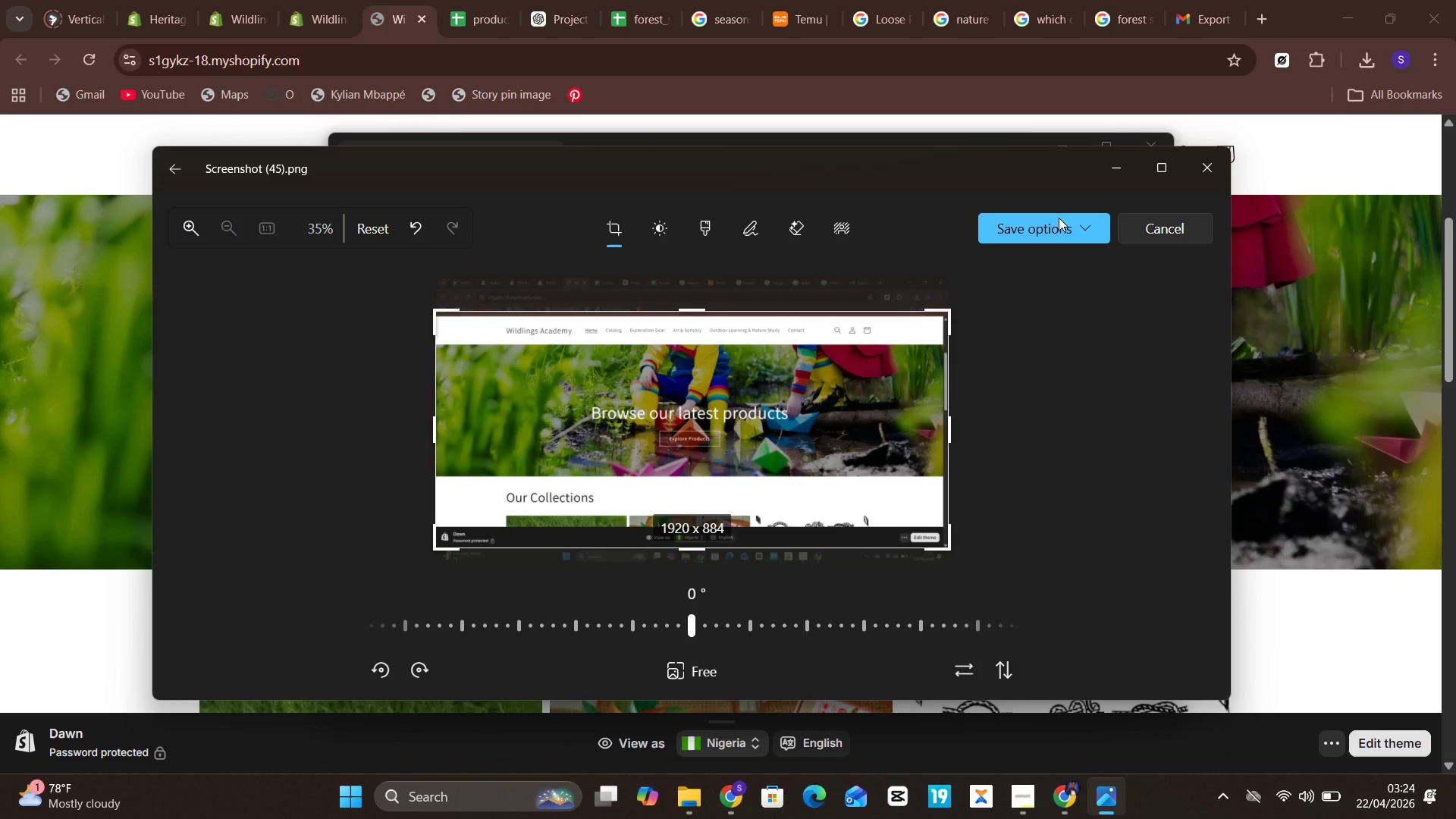 
left_click([1061, 231])
 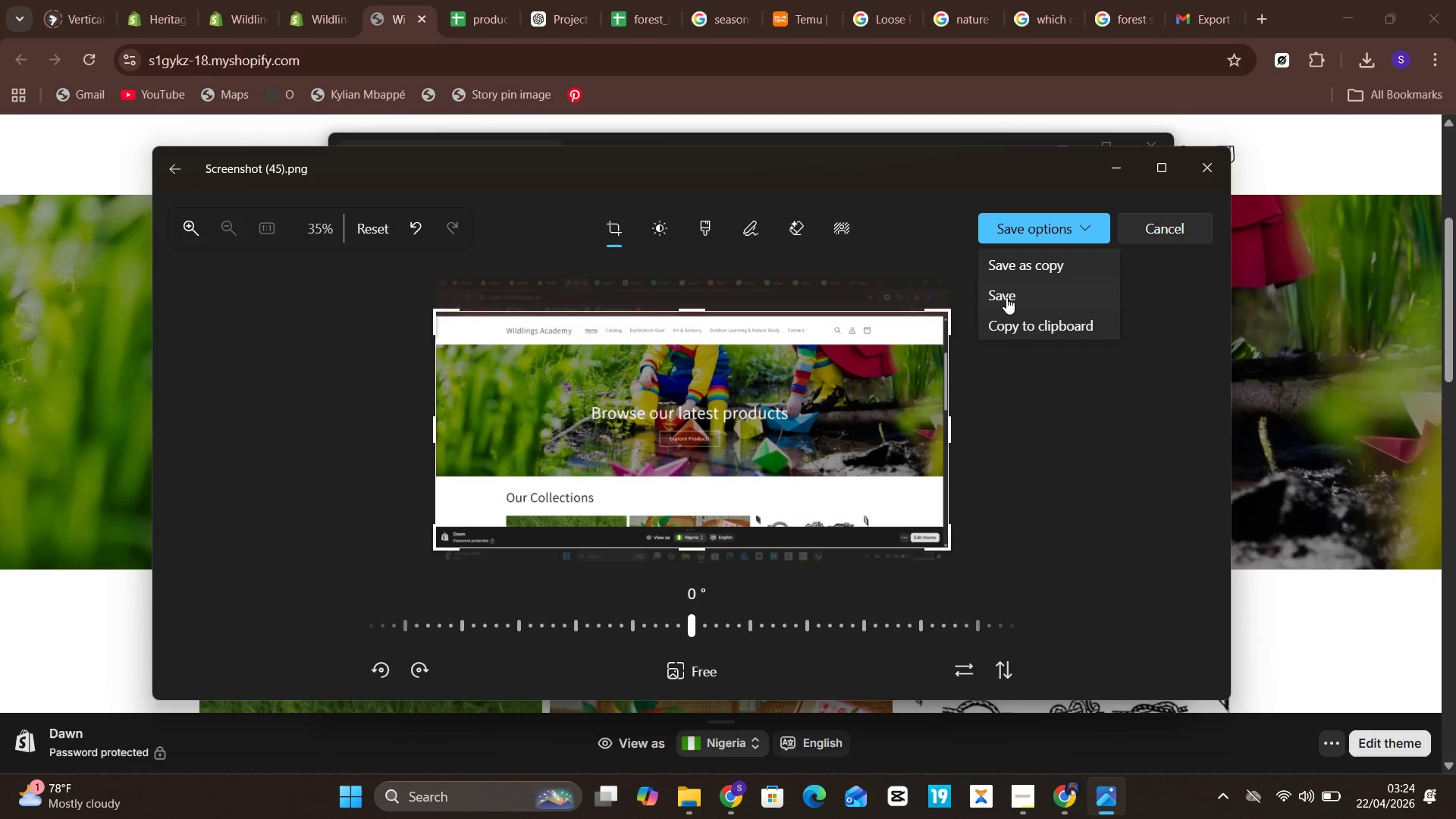 
left_click([1006, 297])
 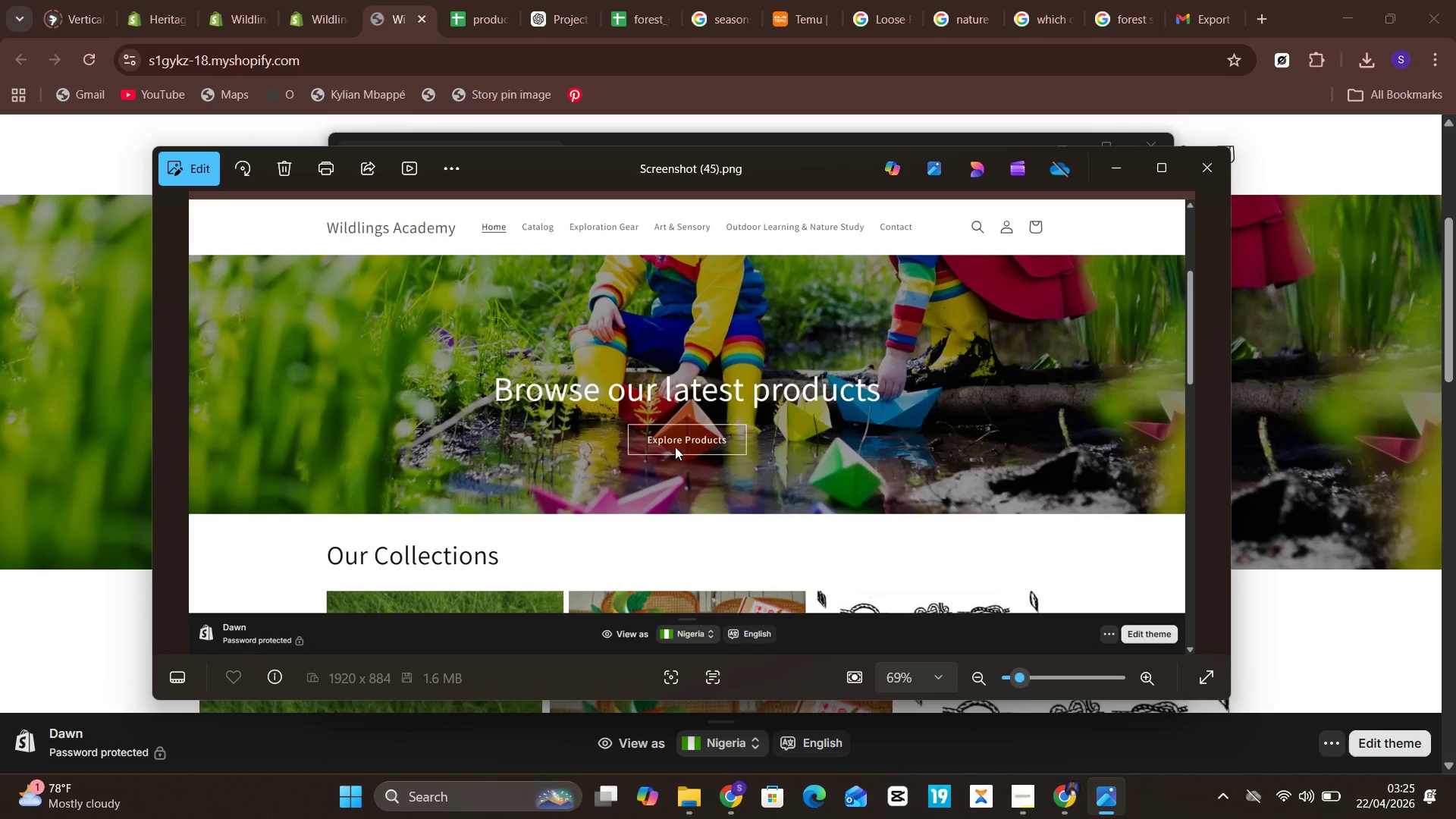 
wait(20.2)
 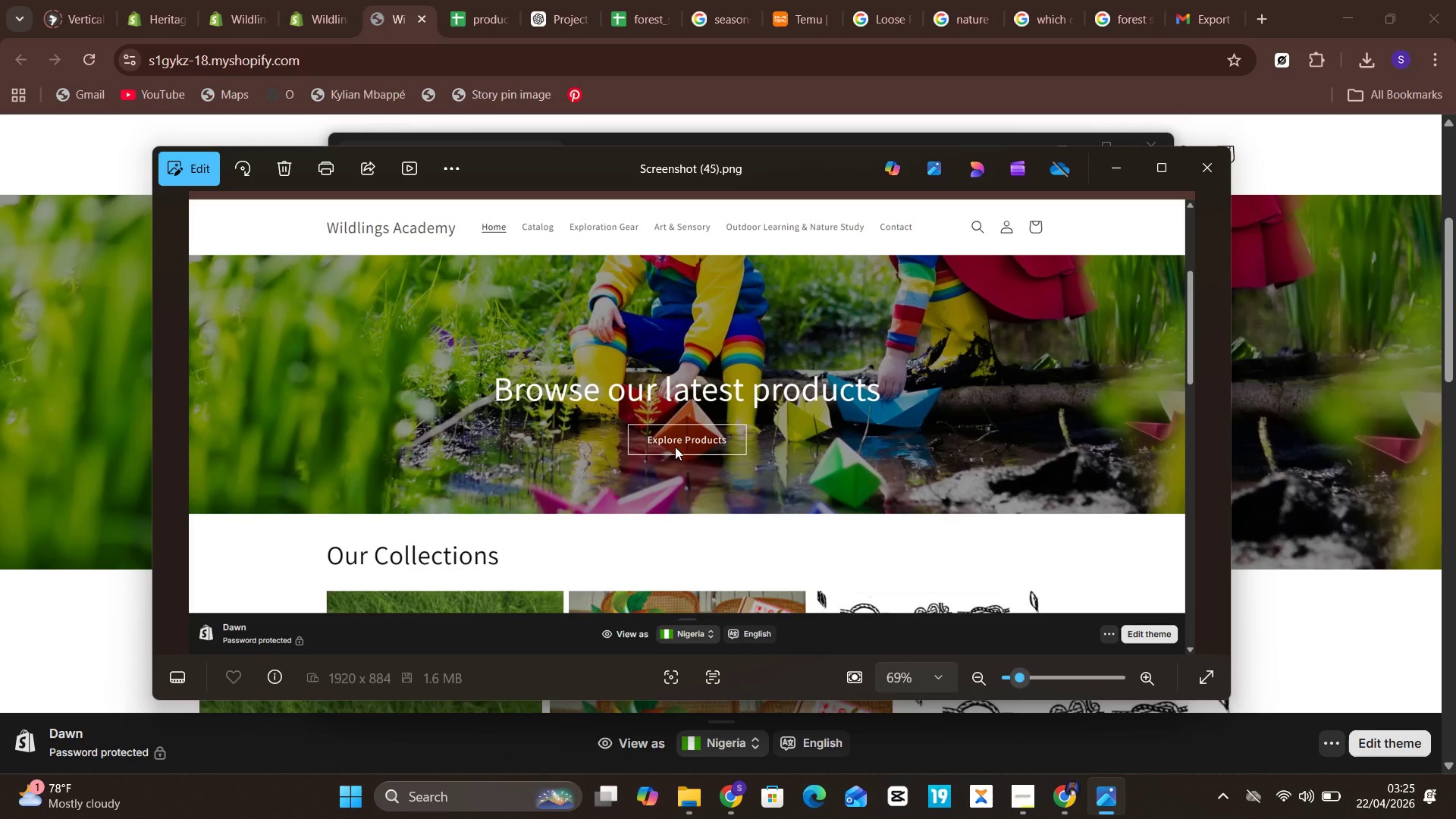 
left_click([1203, 164])
 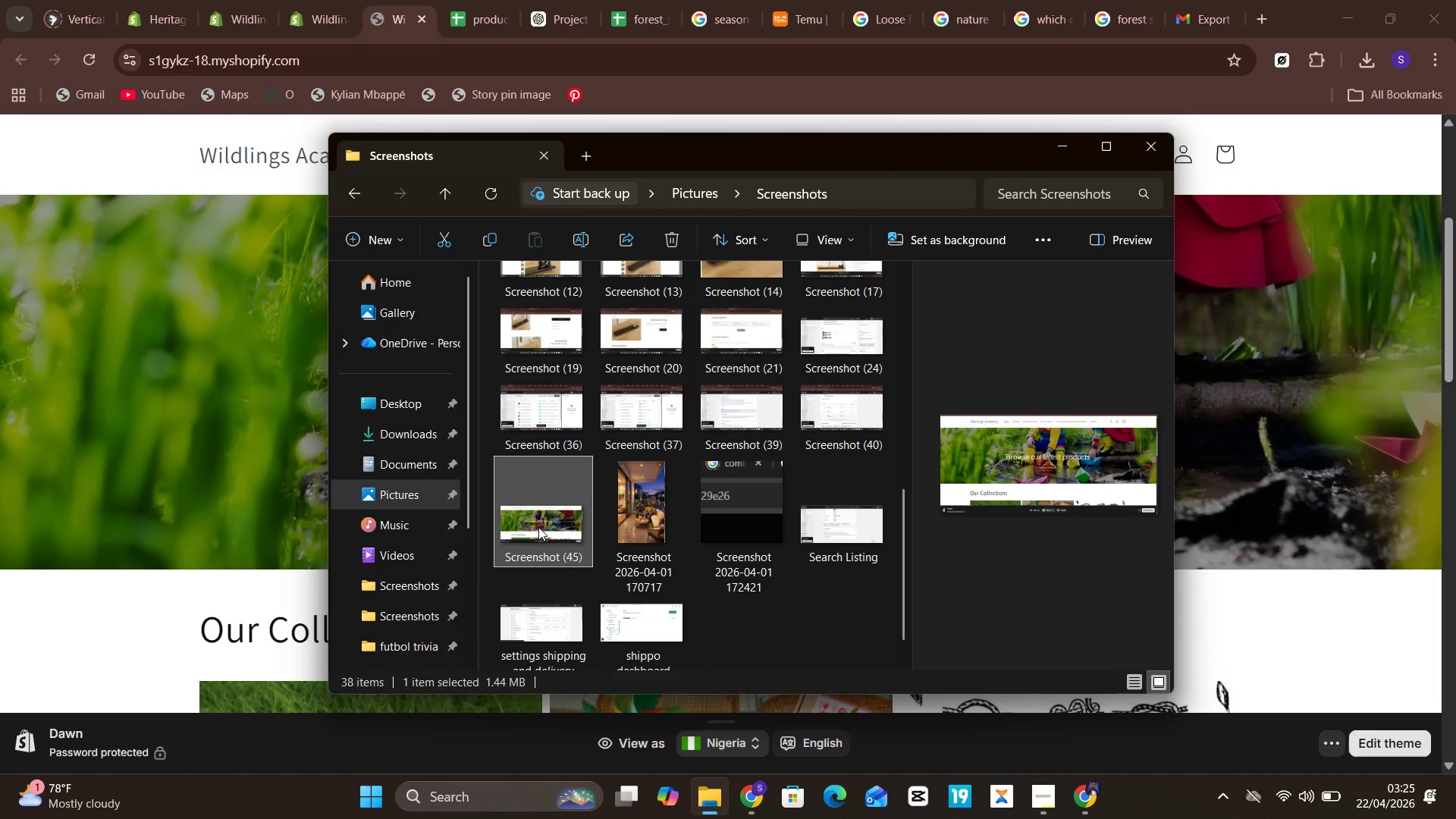 
right_click([538, 527])
 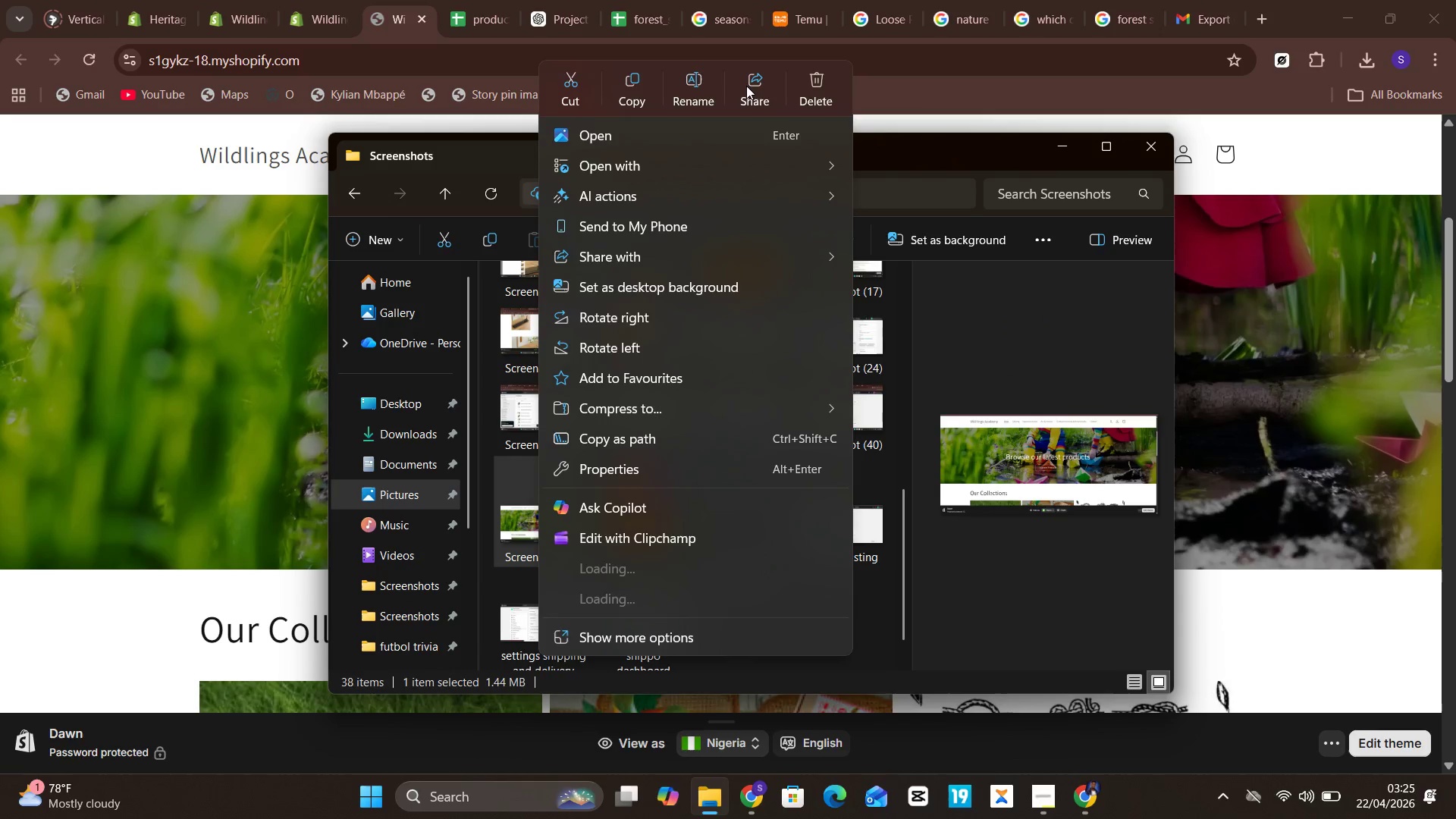 
left_click([682, 87])
 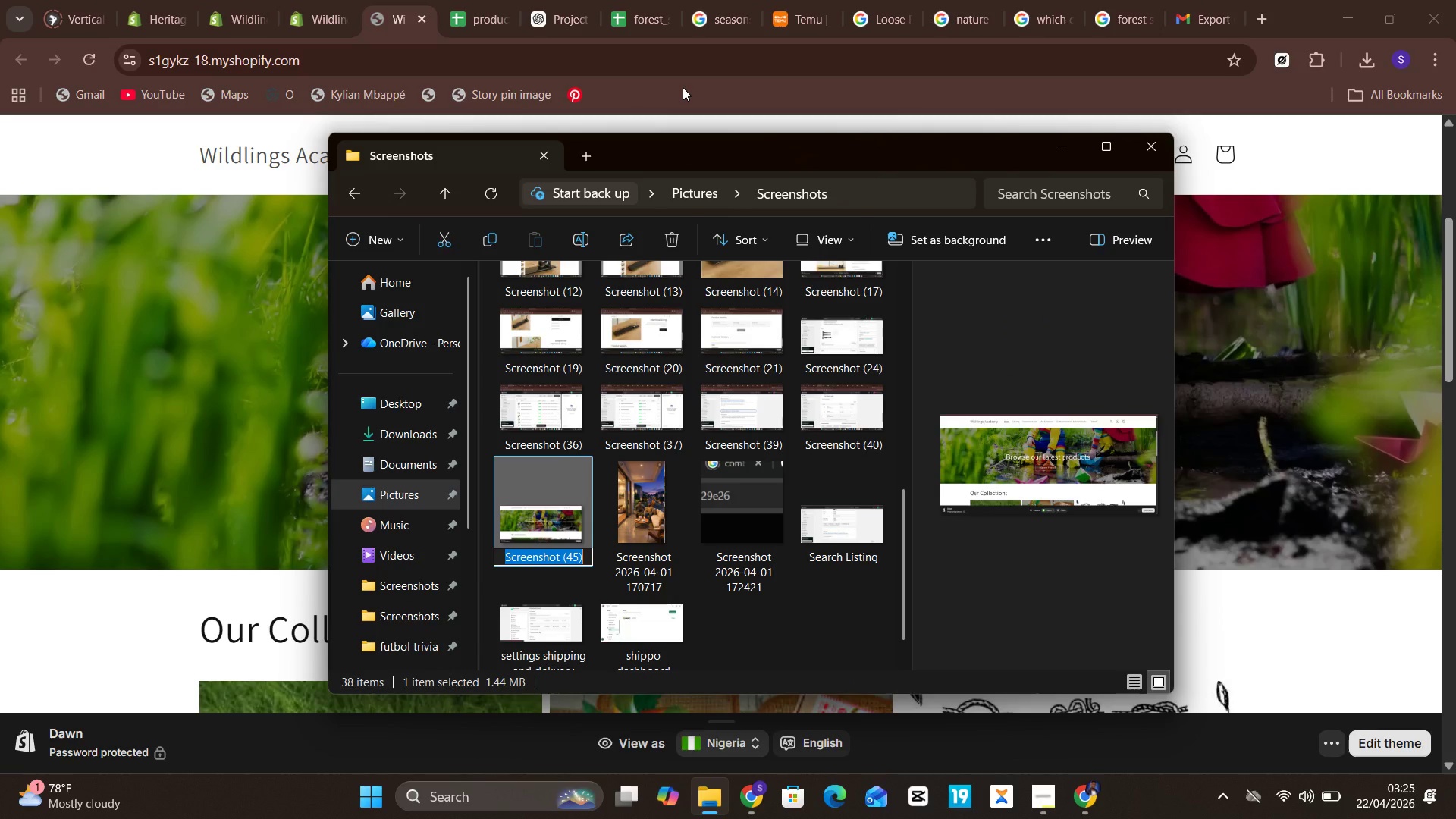 
wait(5.22)
 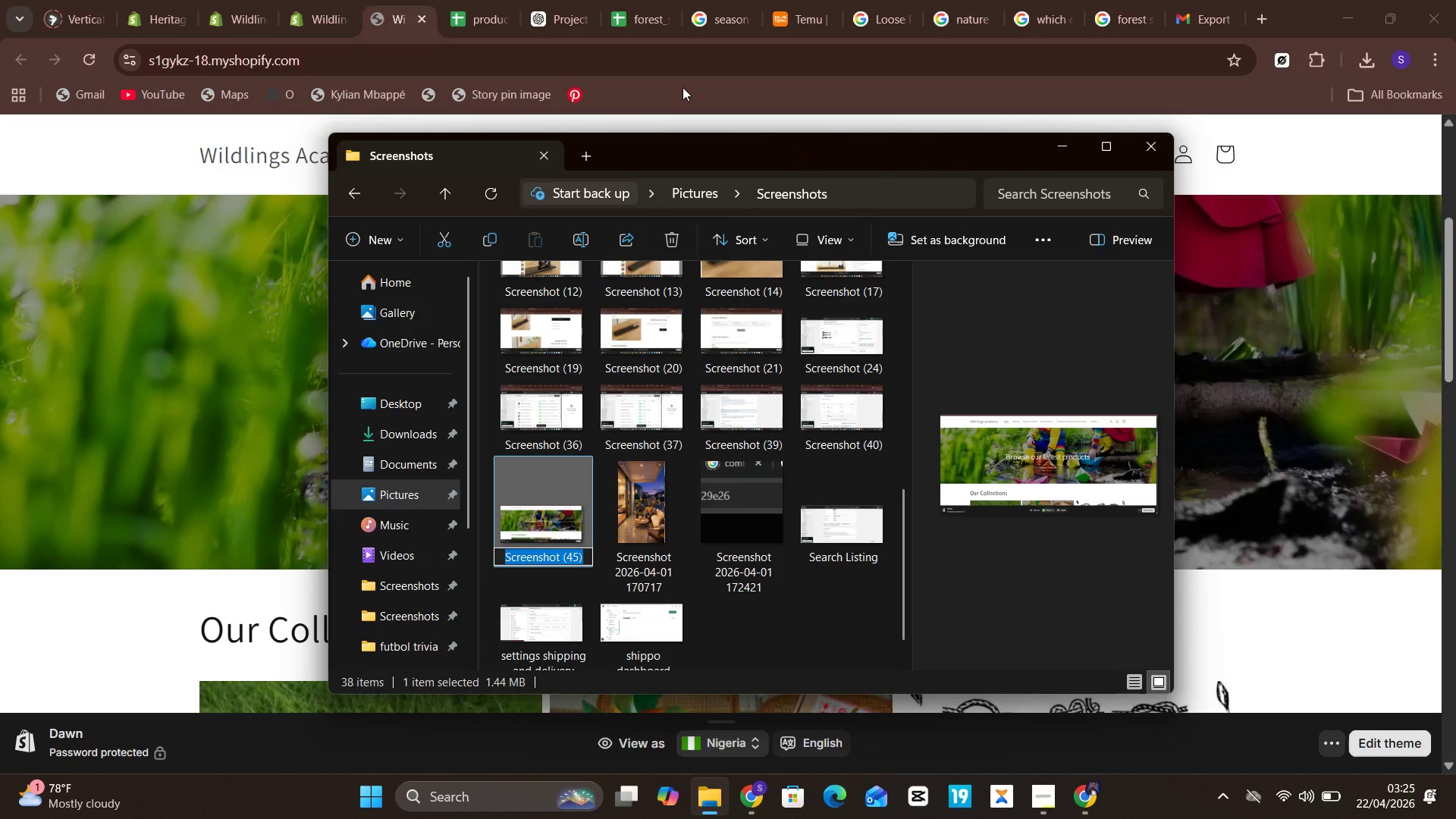 
type(07-storefront-preview.png)
 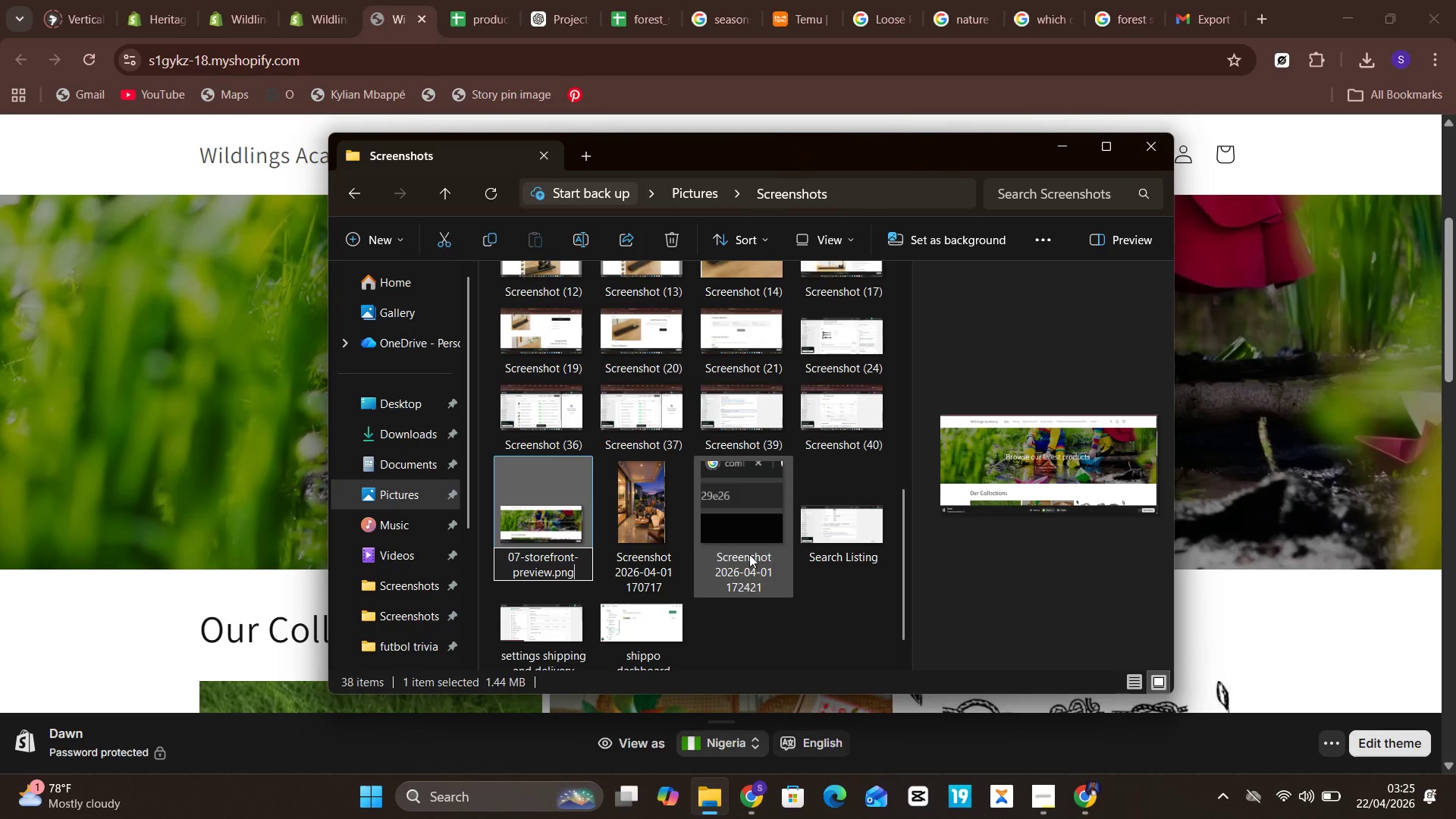 
left_click([804, 632])
 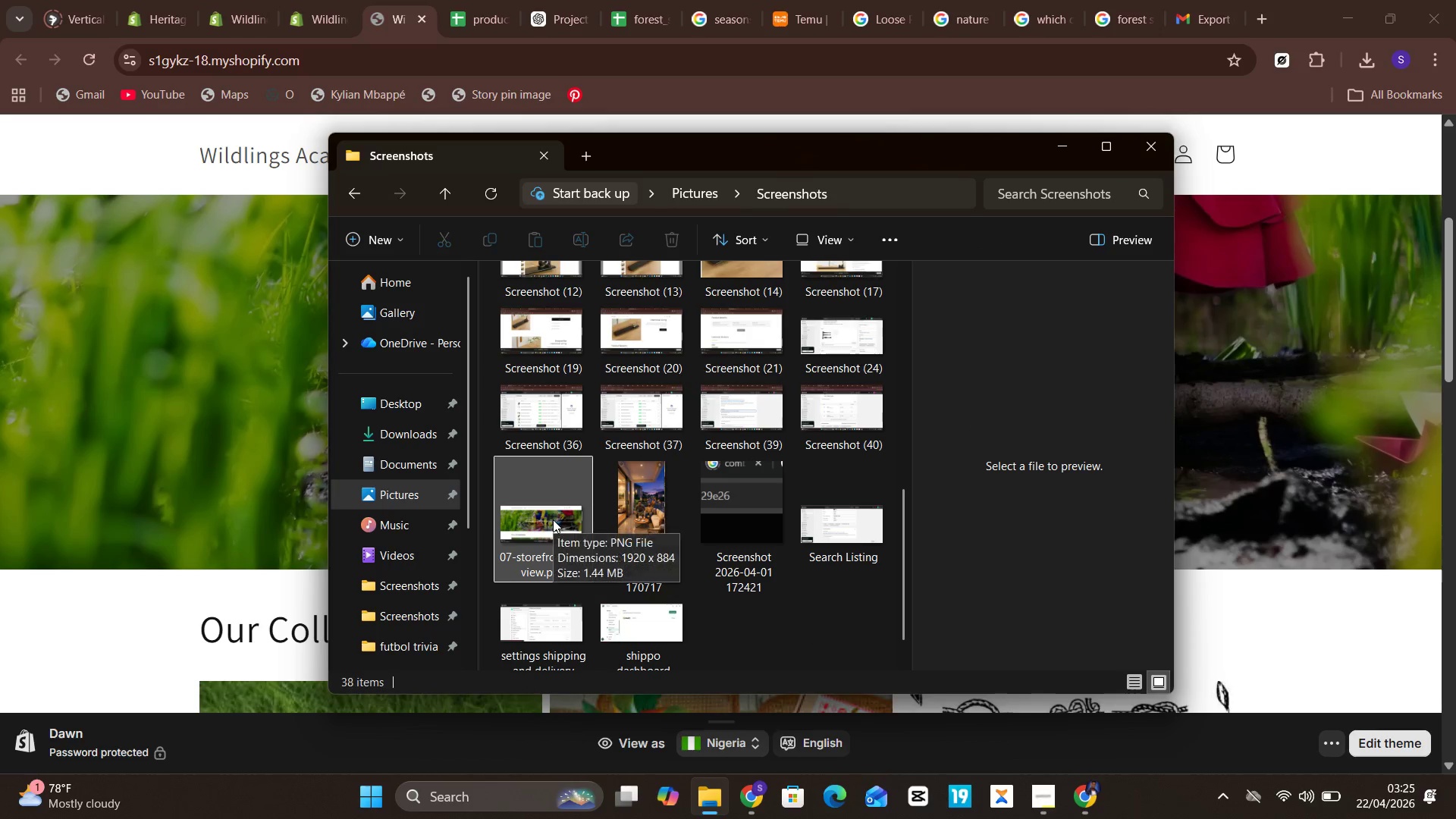 
left_click([706, 548])
 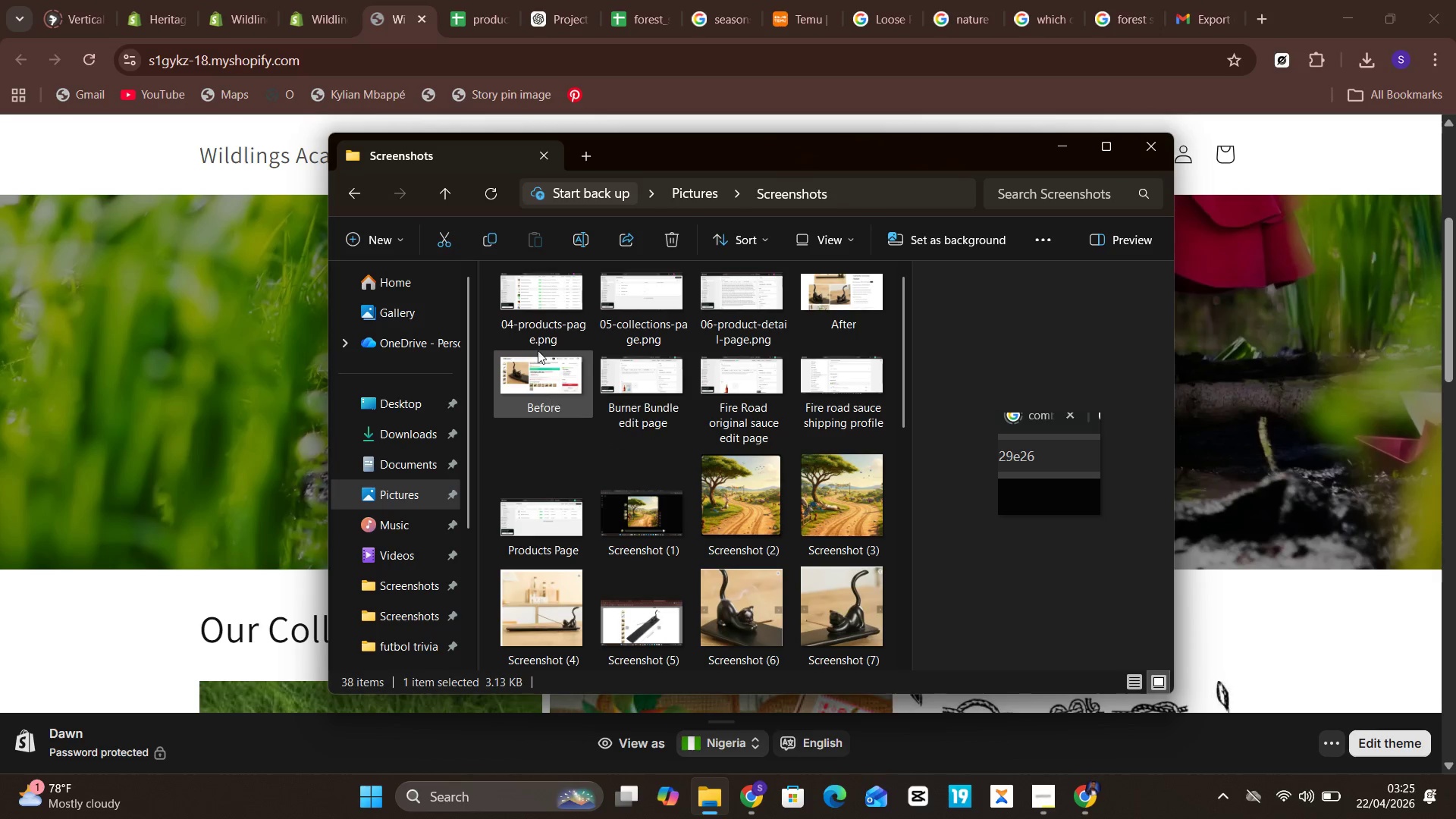 
left_click([538, 313])
 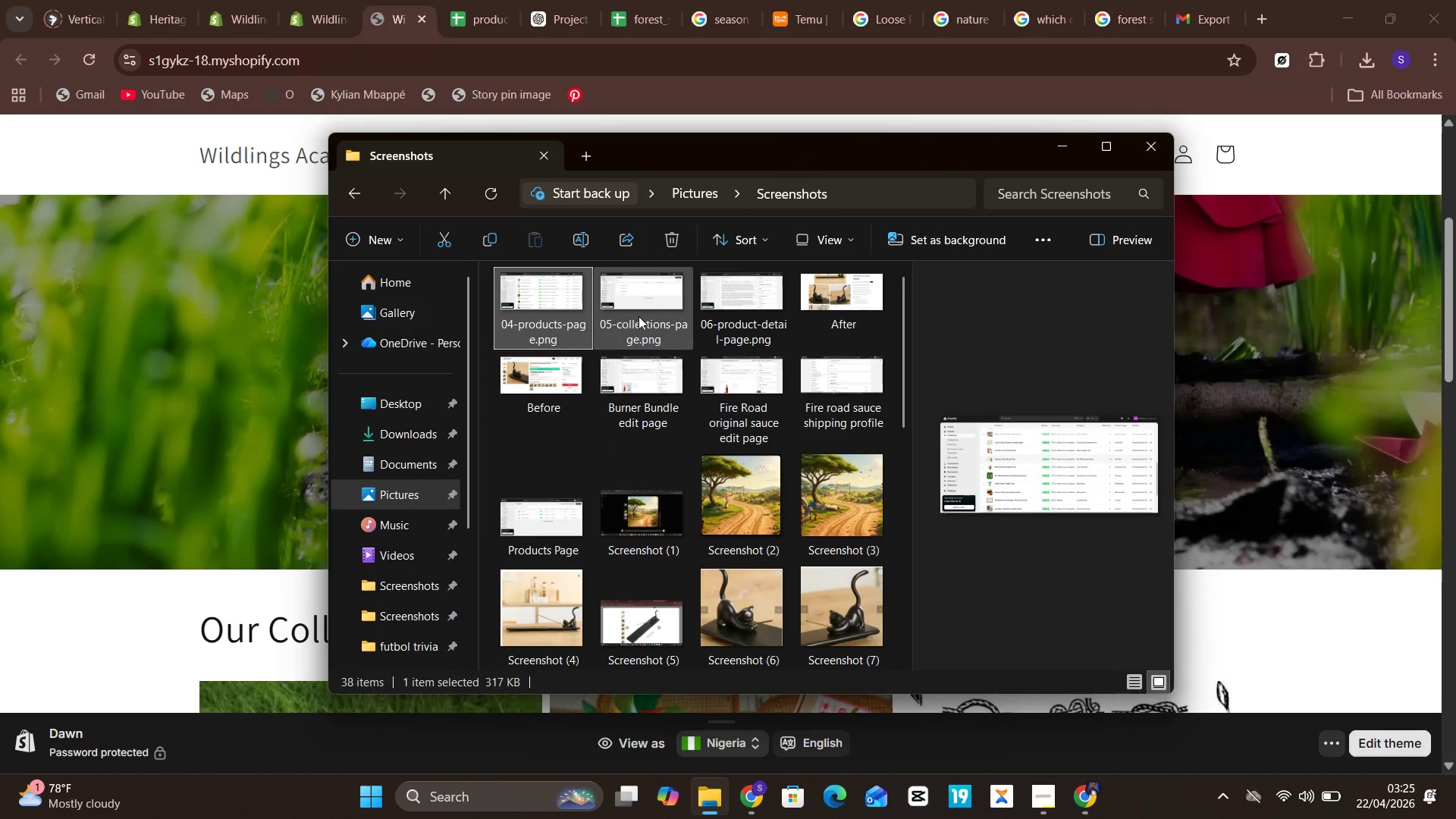 
hold_key(key=ShiftLeft, duration=0.72)
left_click([639, 316])
 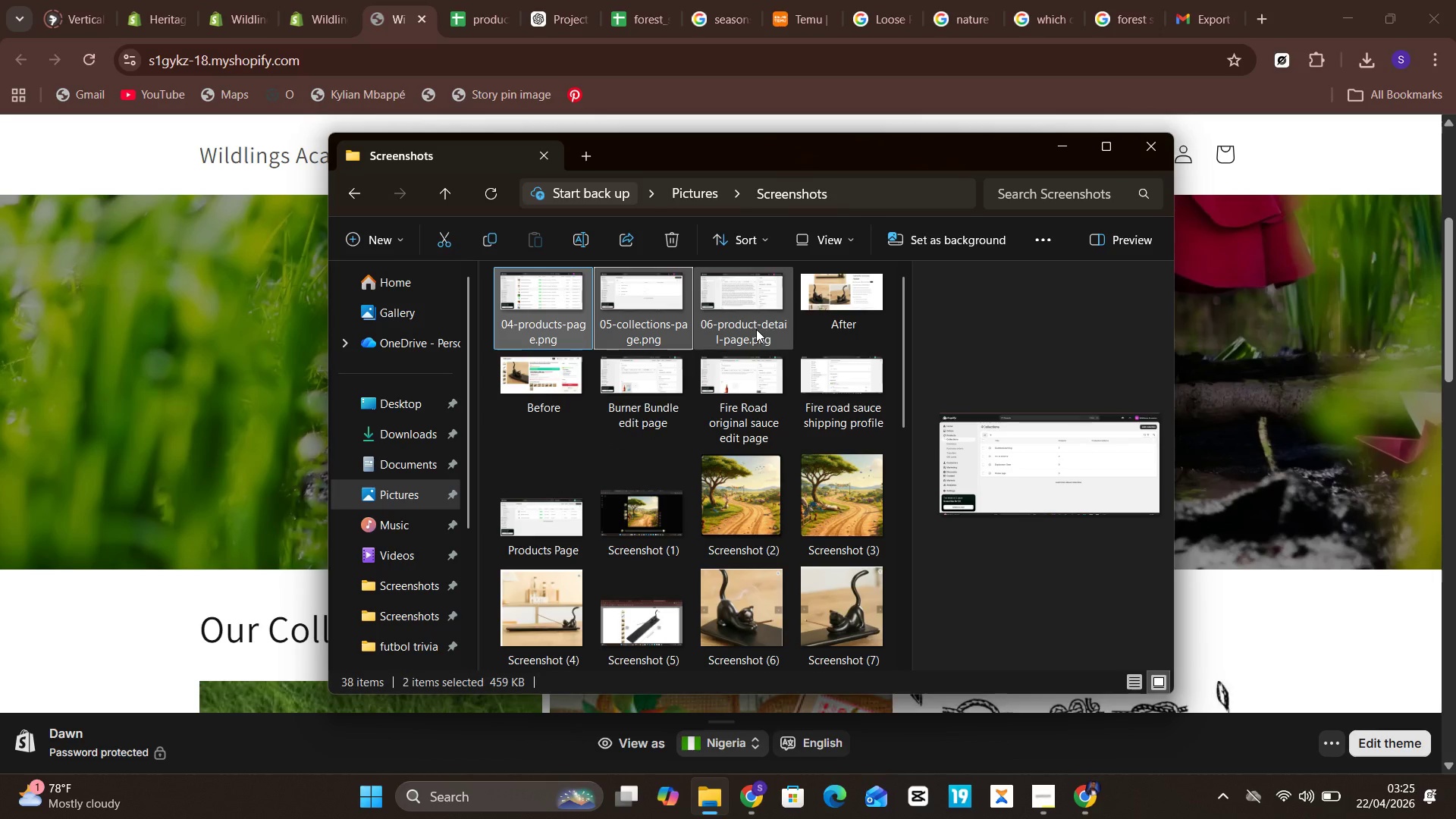 
hold_key(key=ShiftLeft, duration=0.42)
left_click([753, 328])
 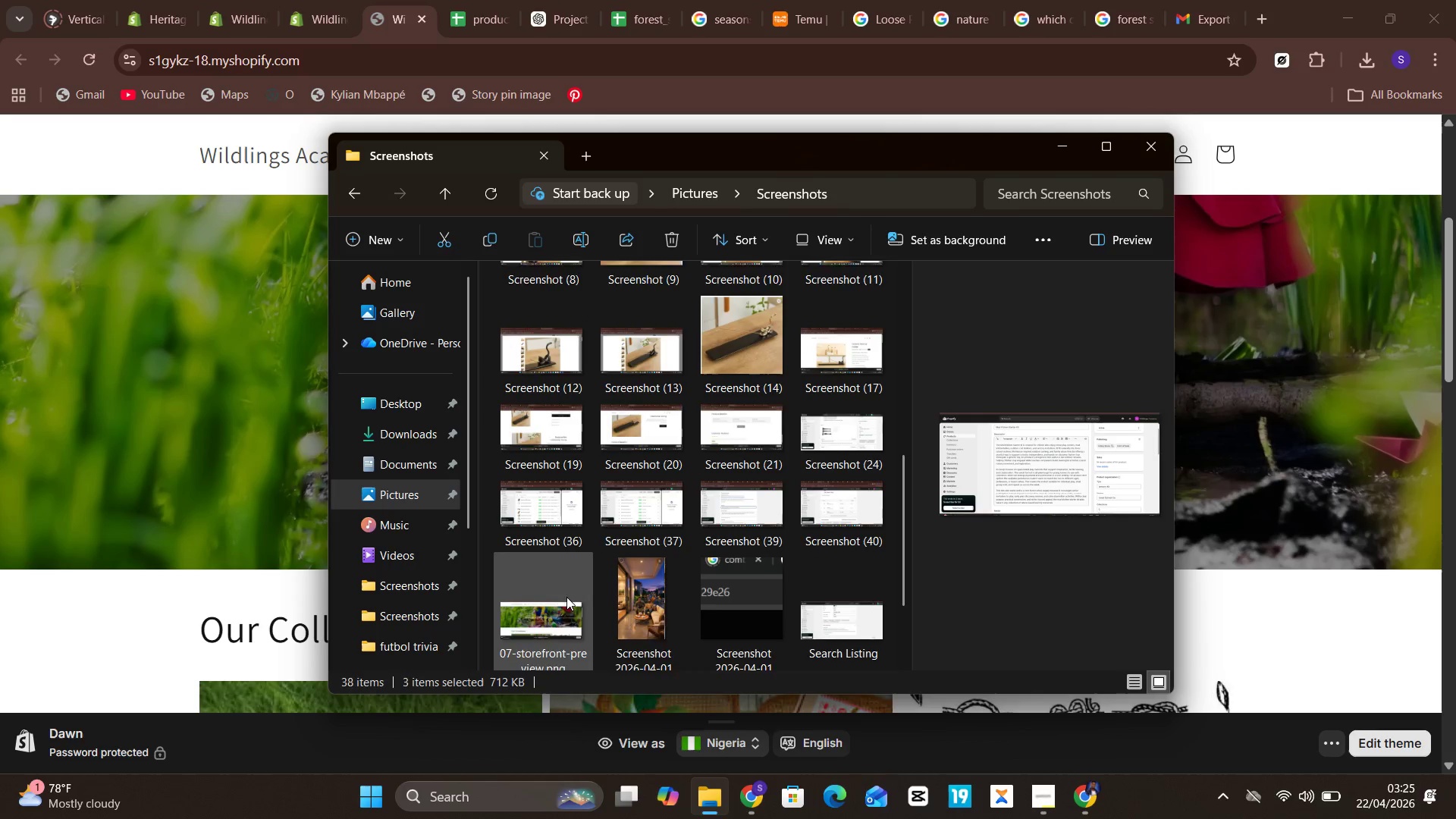 
hold_key(key=ControlLeft, duration=0.53)
left_click([551, 532])
 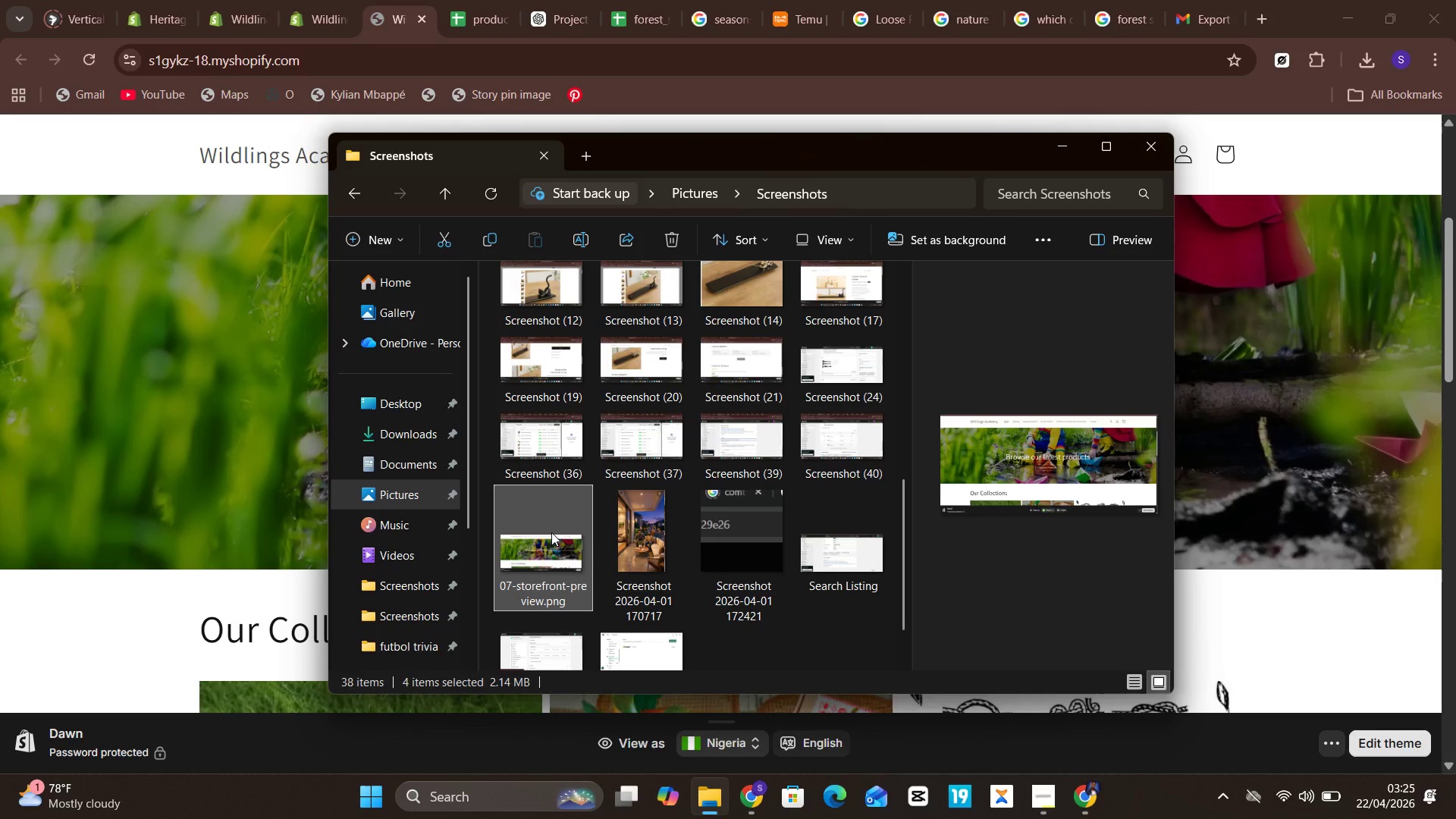 
left_click_drag(start_coordinate=[551, 532], to_coordinate=[403, 465])
 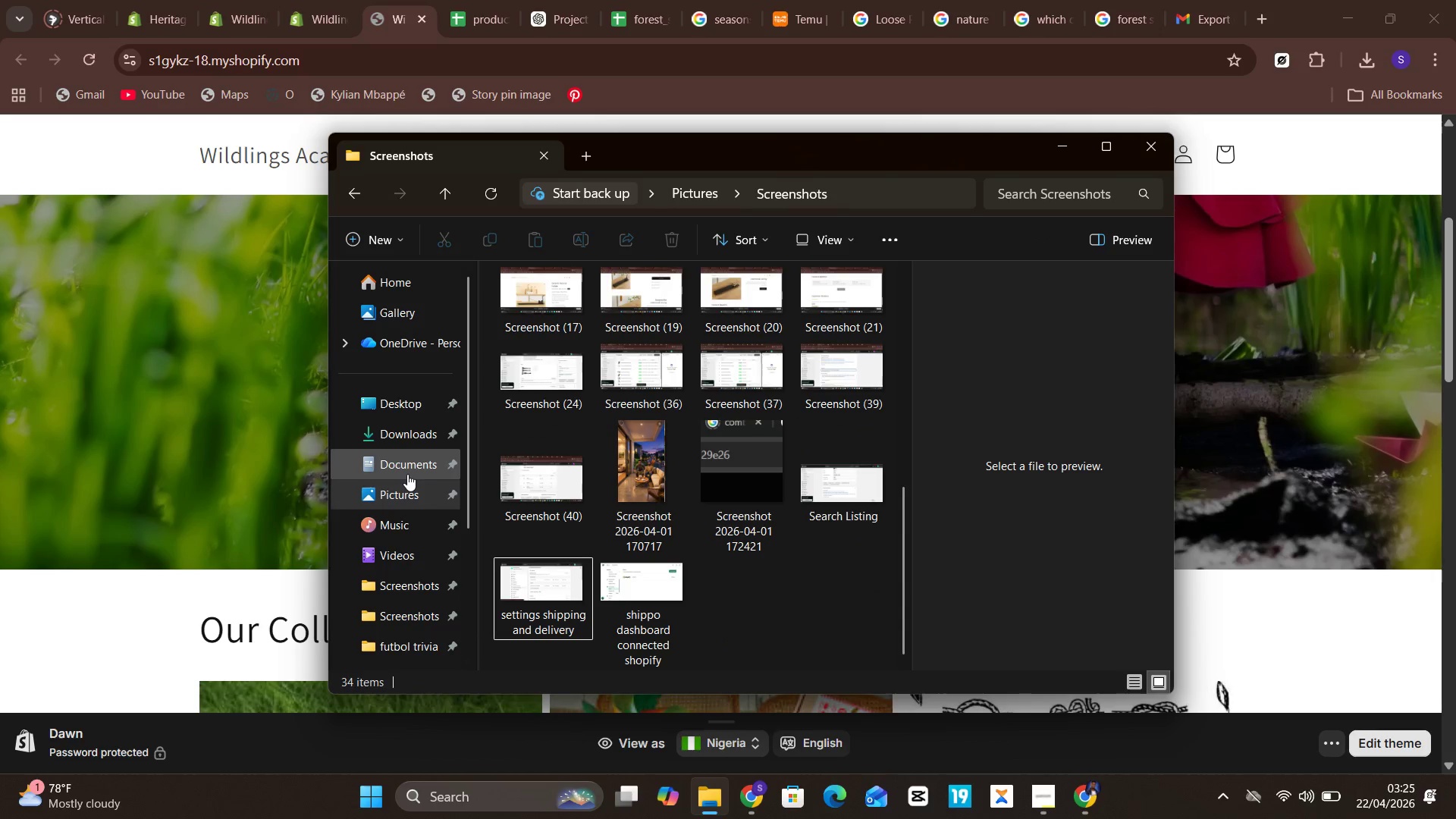 
left_click([406, 466])
 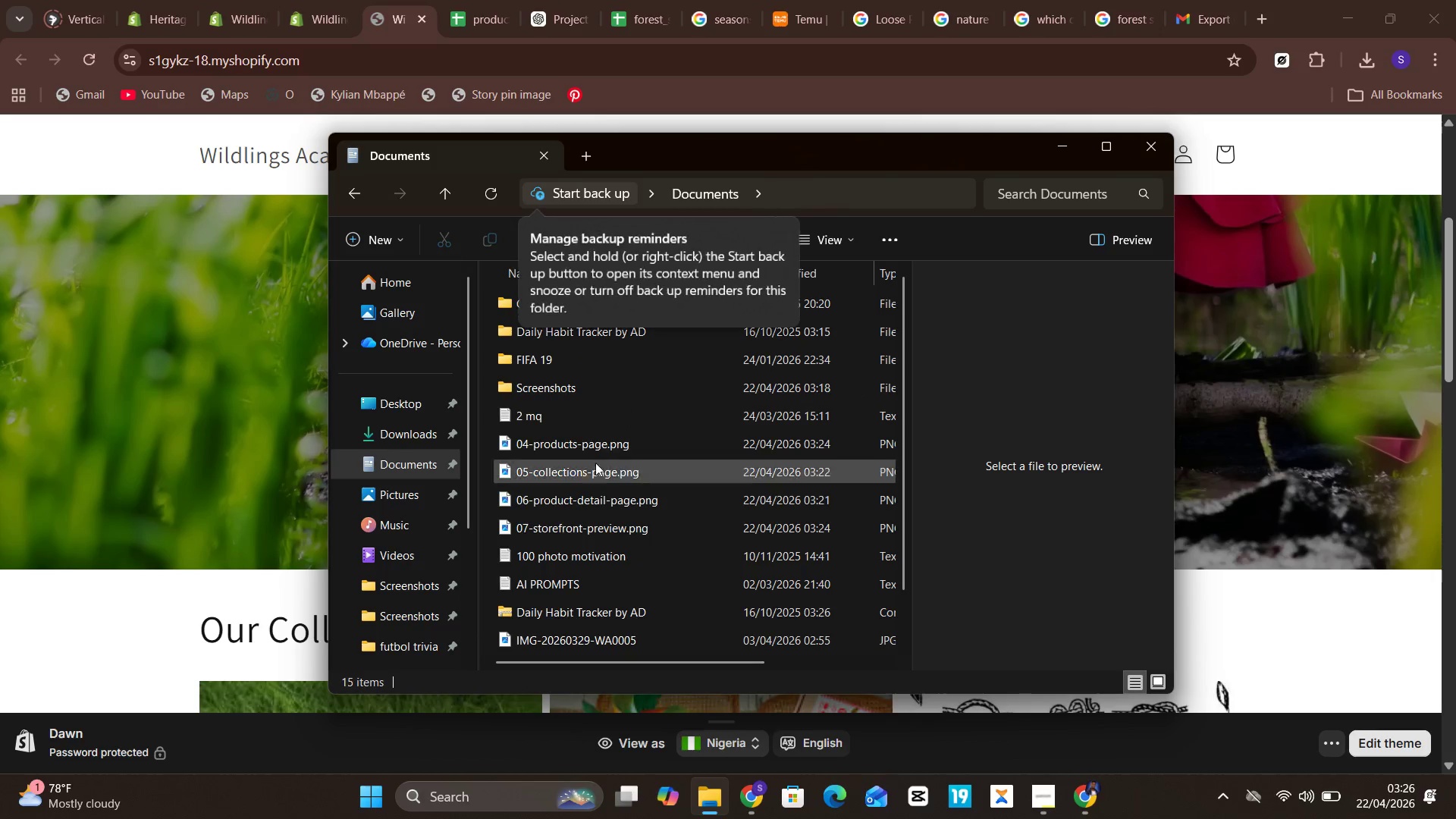 
left_click([570, 439])
 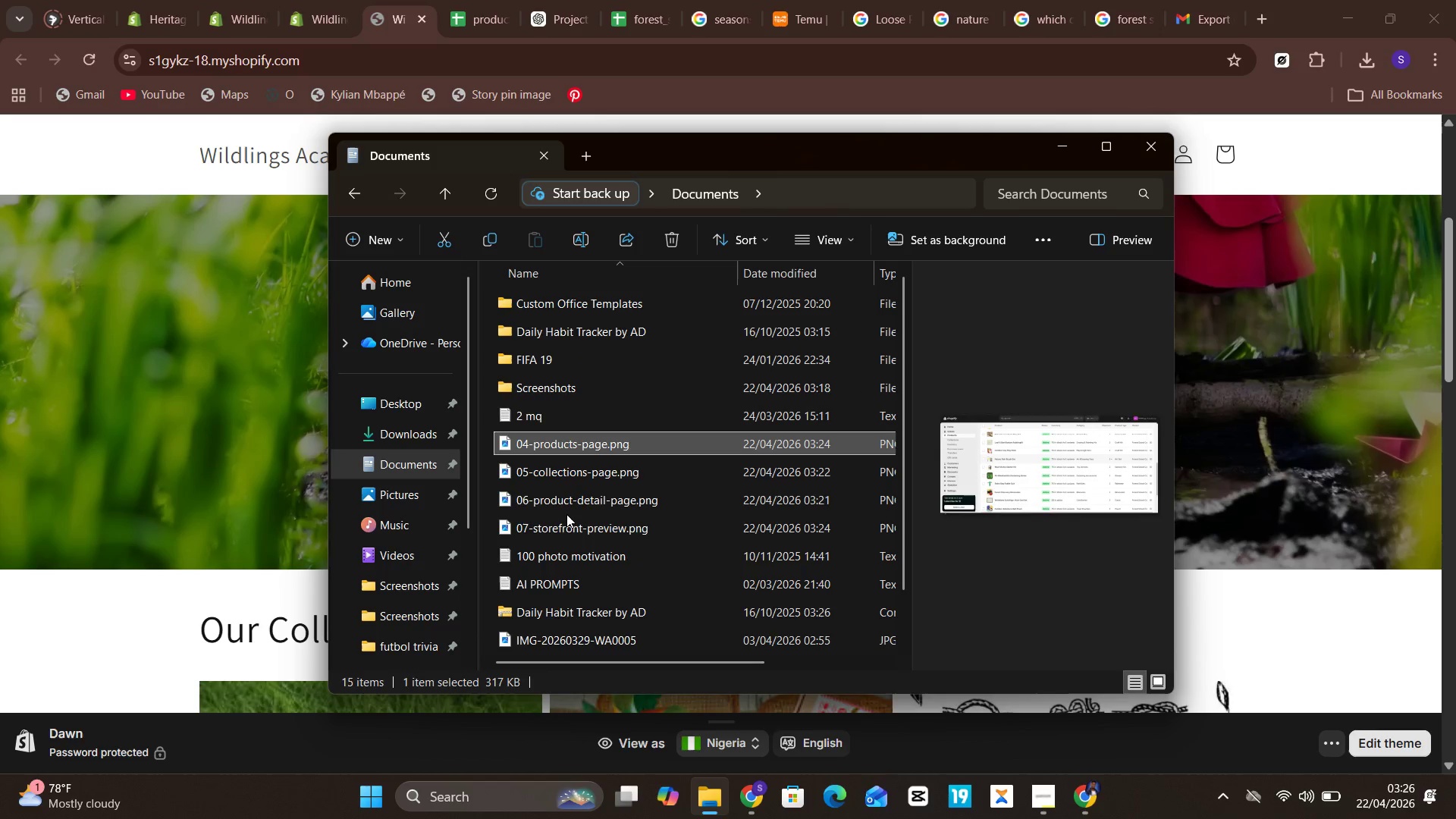 
key(Shift+ArrowDown)
 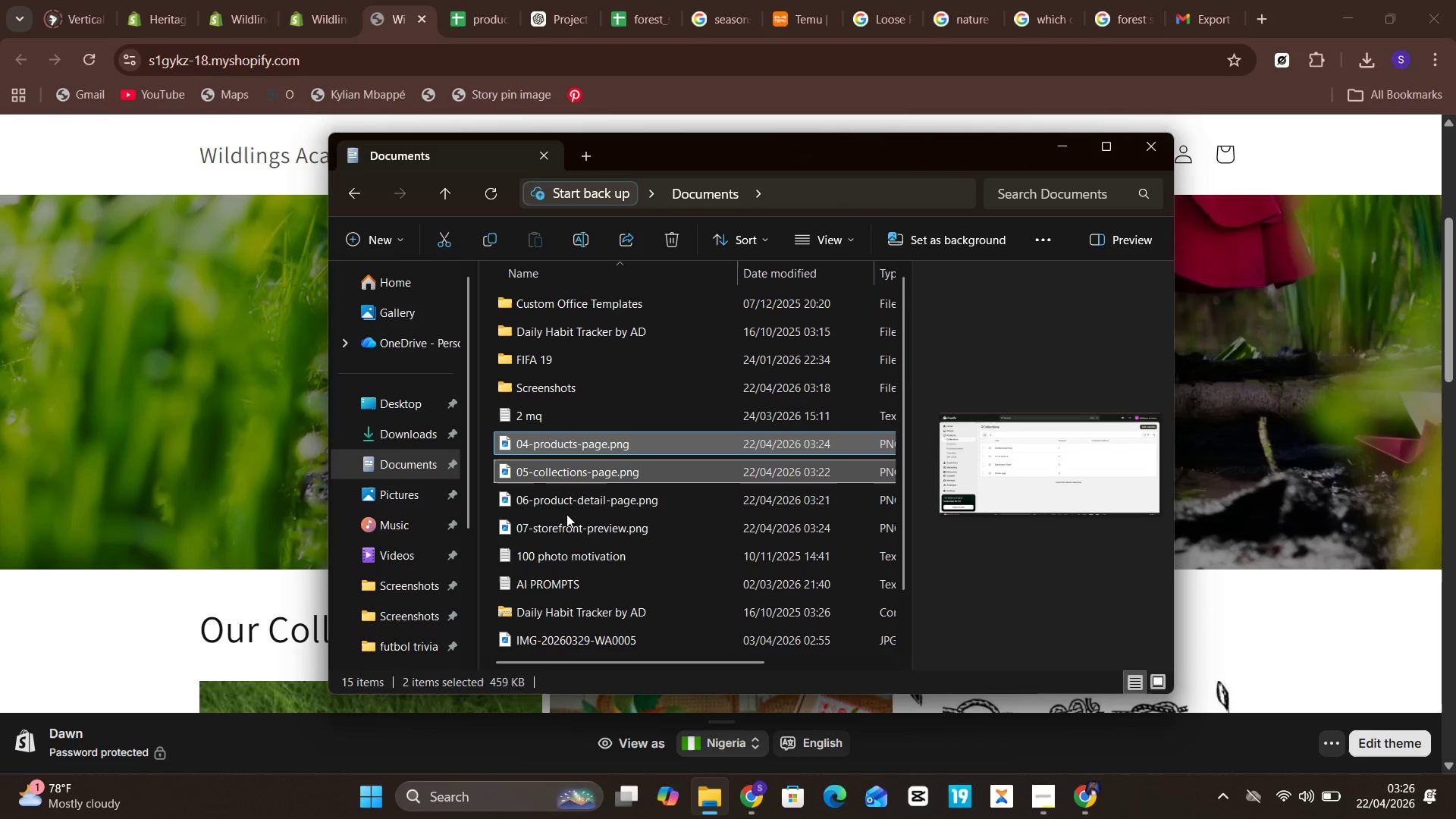 
key(Shift+ArrowDown)
 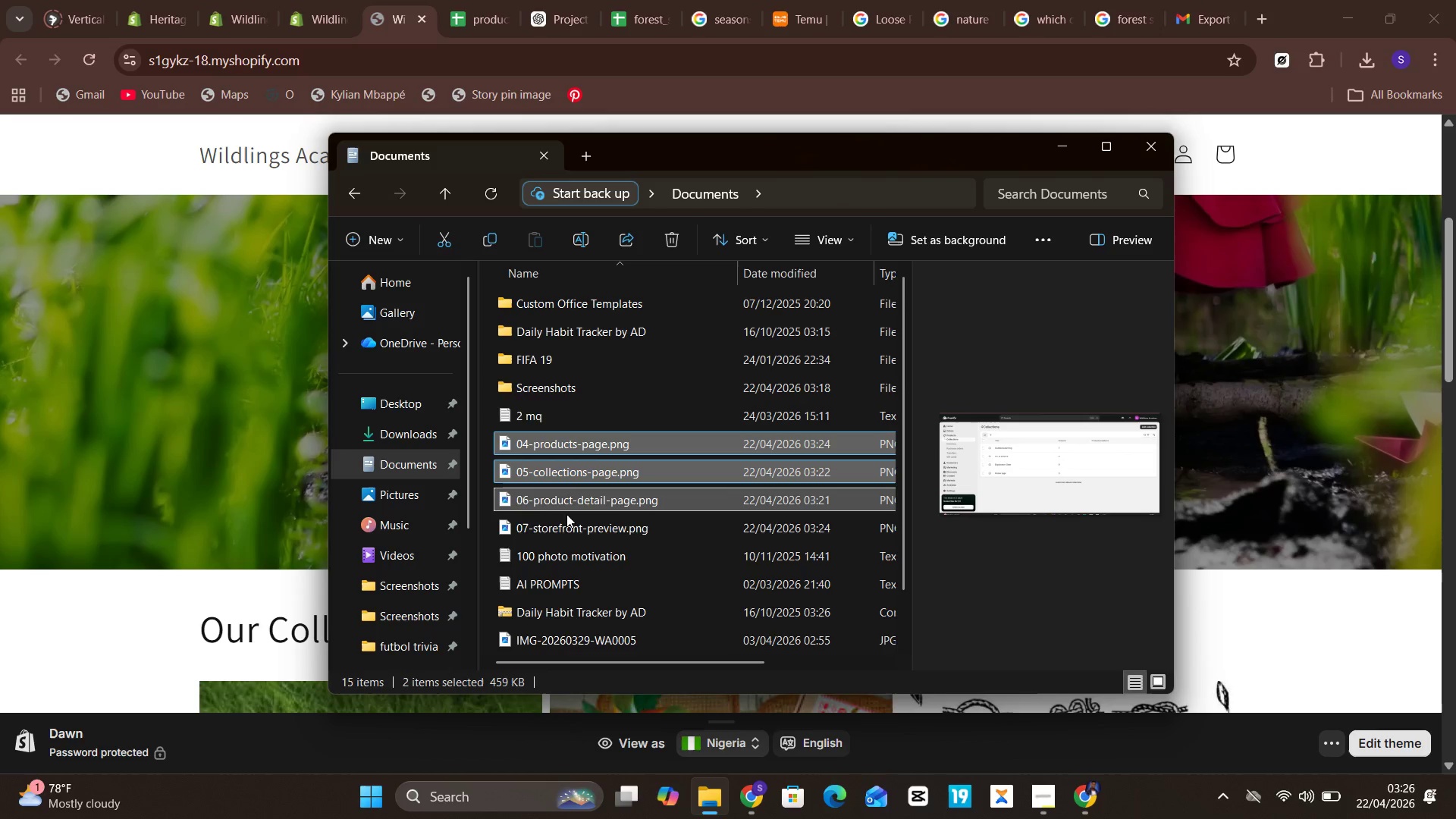 
key(Shift+ArrowDown)
 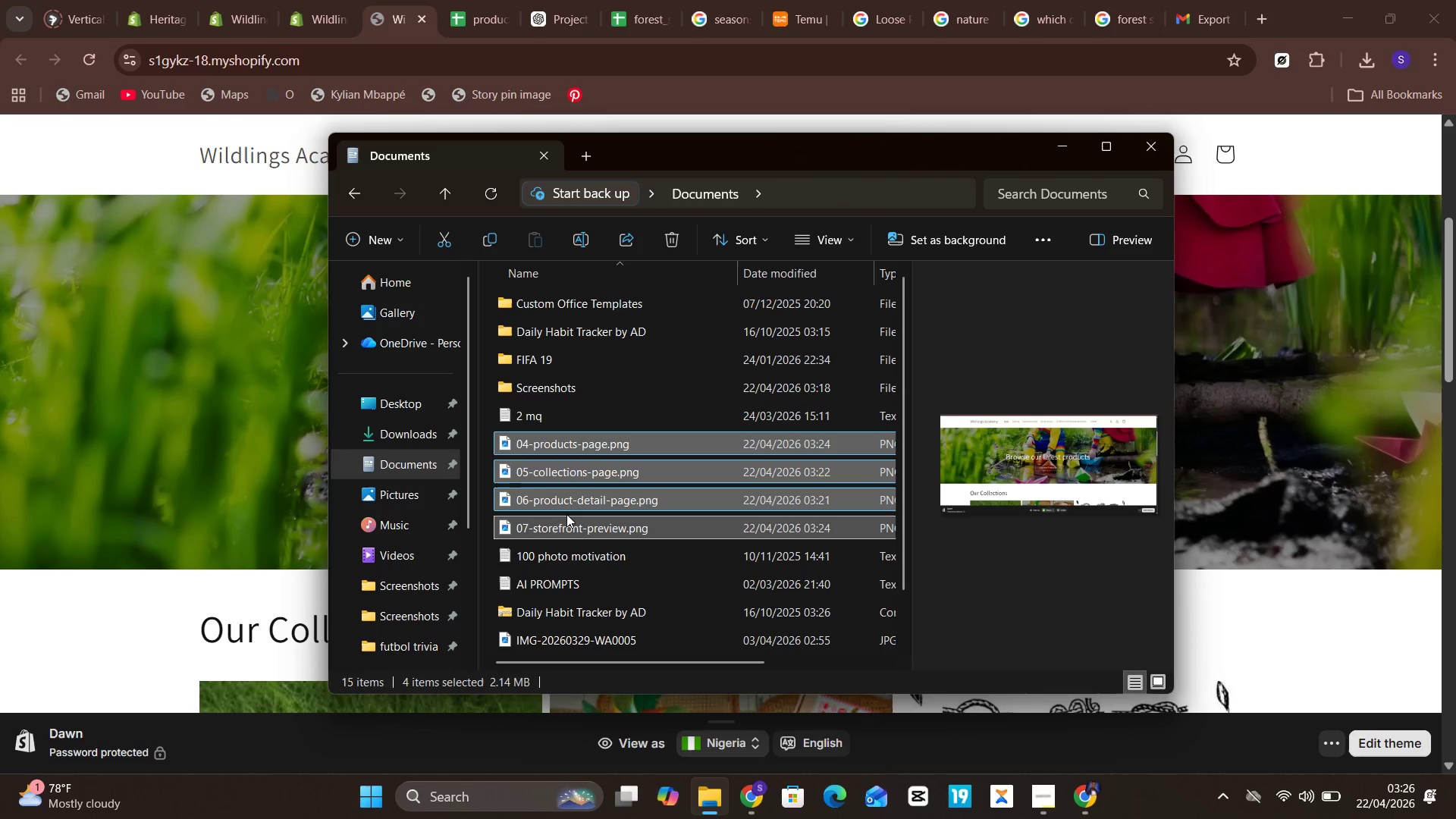 
left_click_drag(start_coordinate=[566, 514], to_coordinate=[591, 479])
 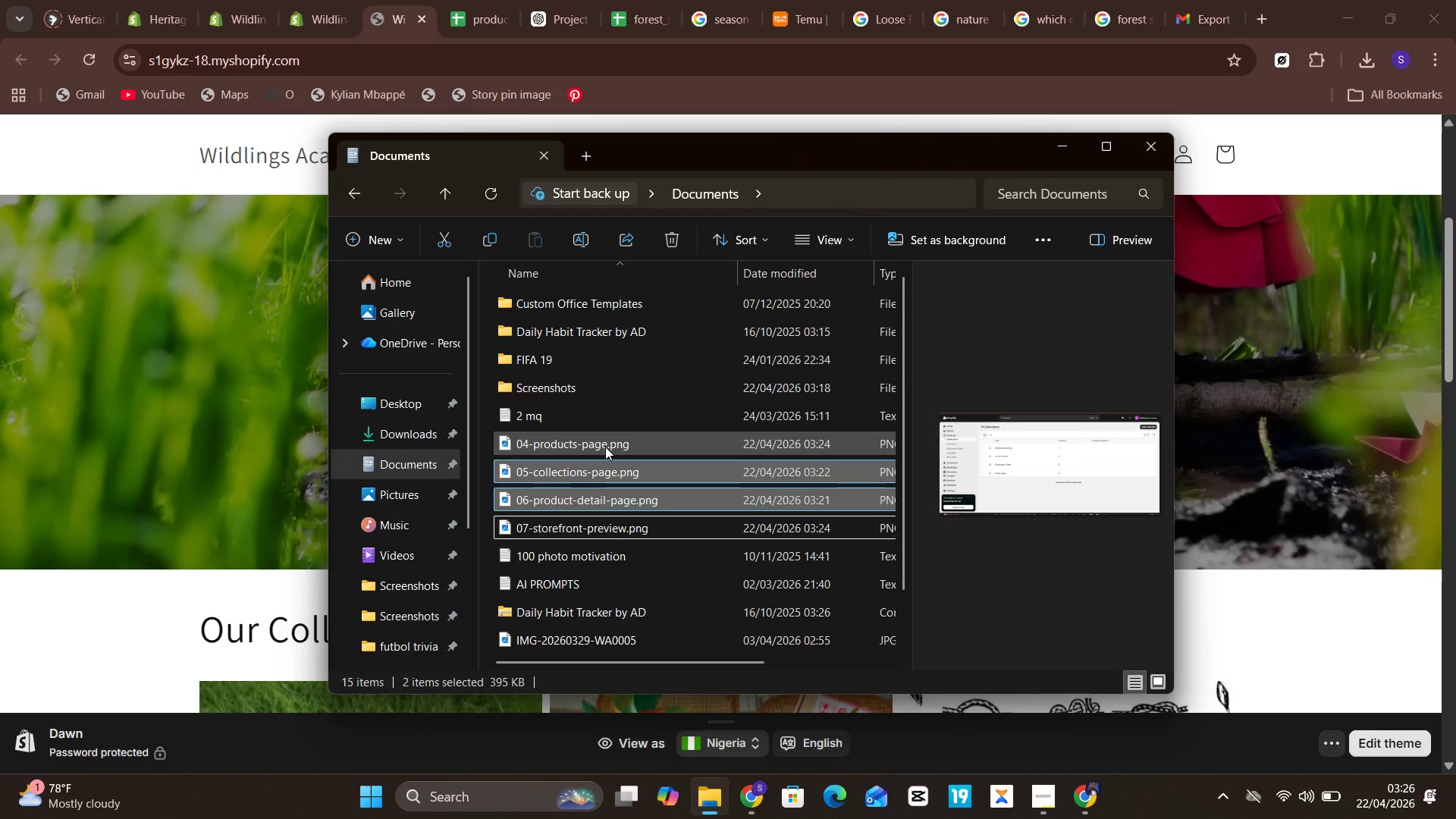 
left_click([605, 447])
 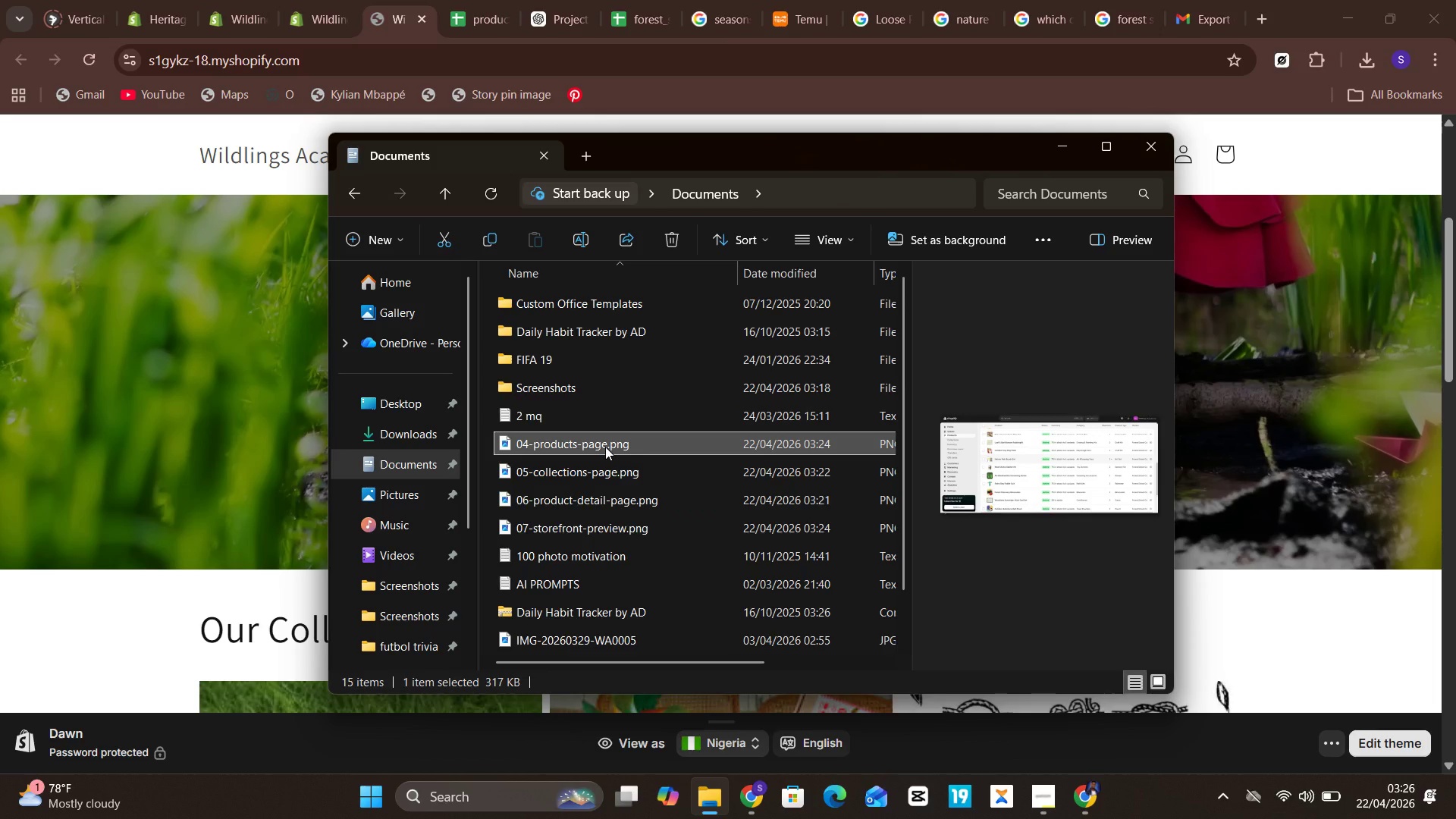 
key(Shift+ArrowDown)
 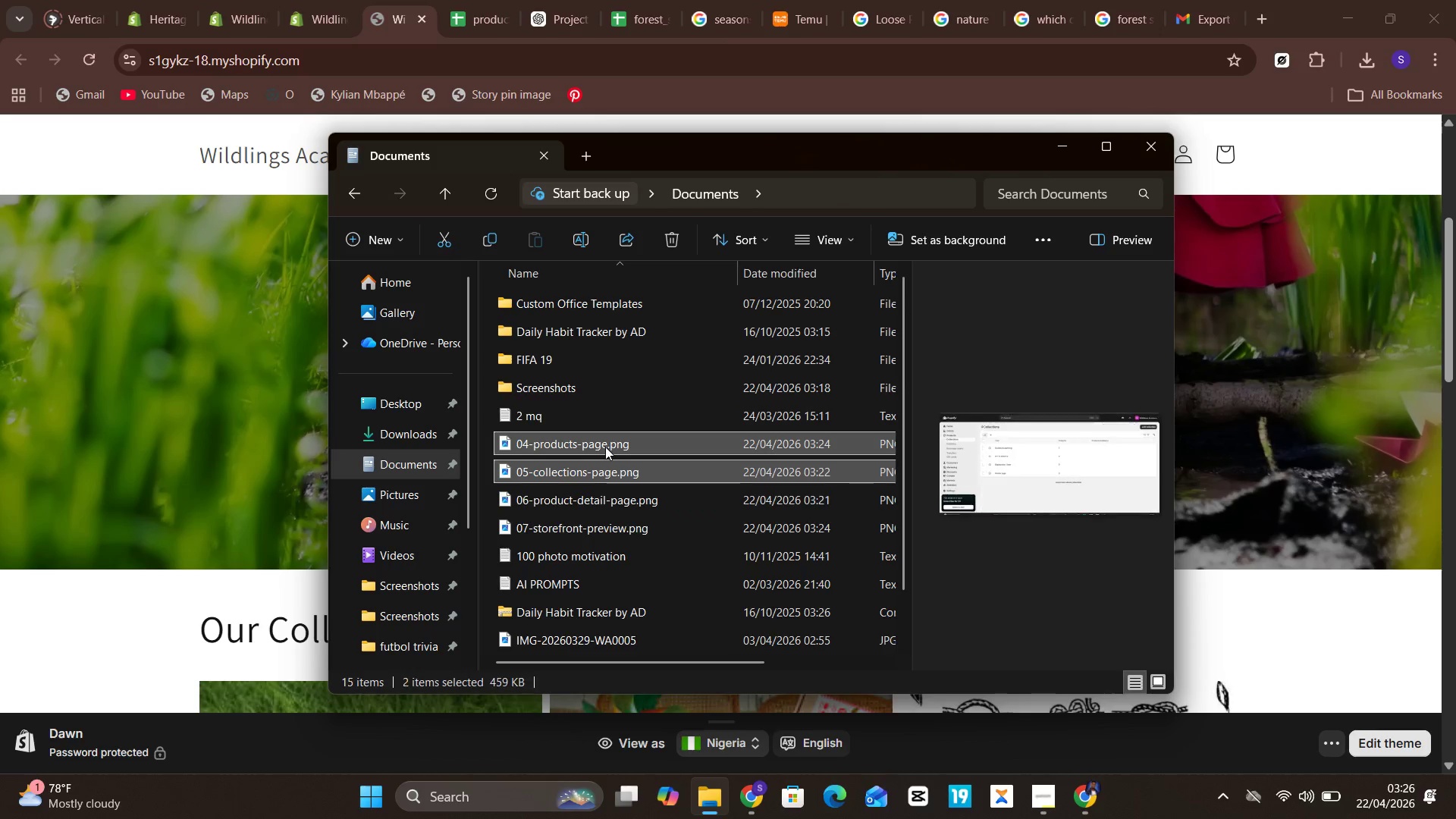 
key(Shift+ArrowDown)
 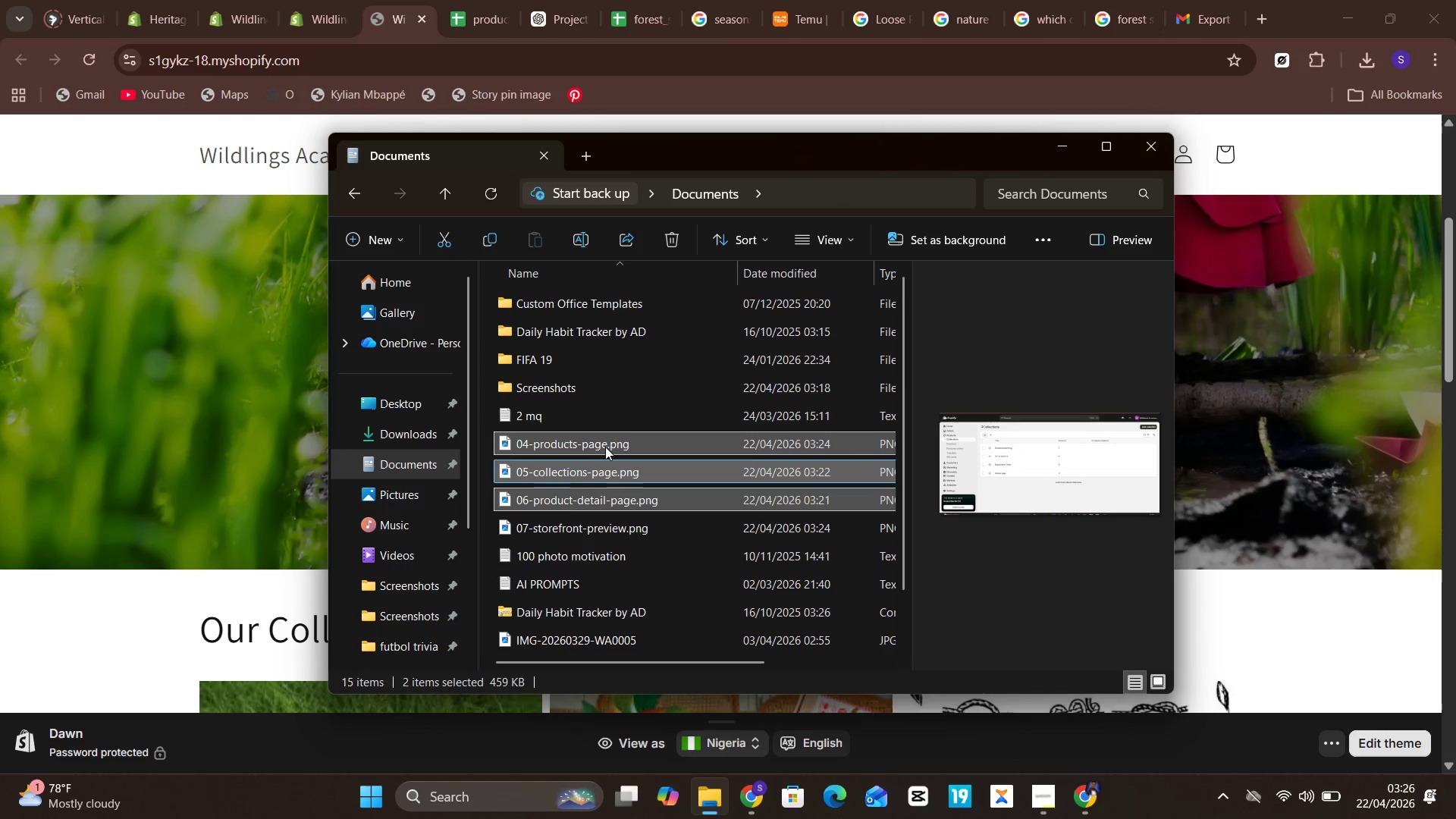 
key(Shift+ArrowDown)
 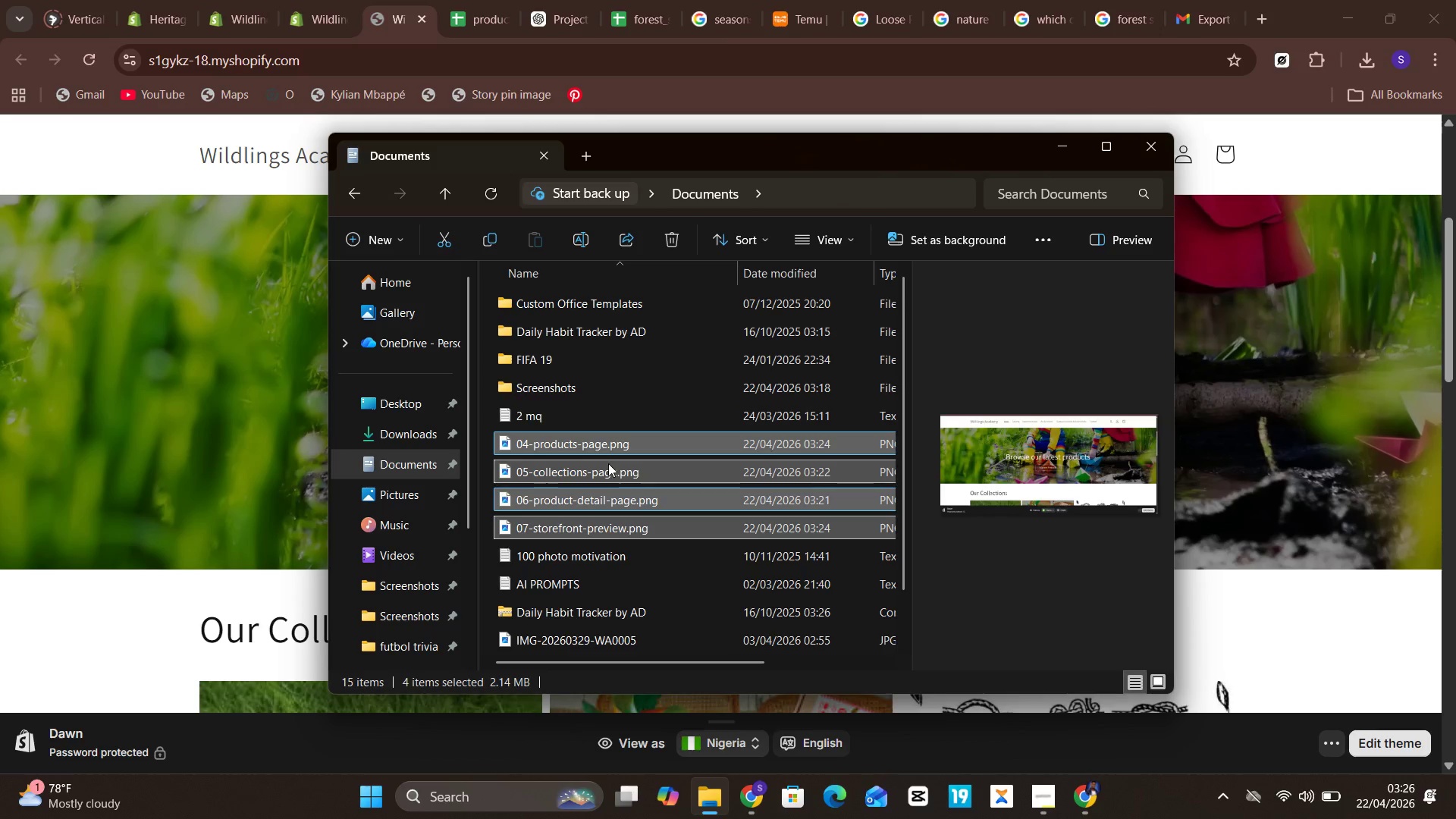 
left_click_drag(start_coordinate=[608, 463], to_coordinate=[620, 383])
 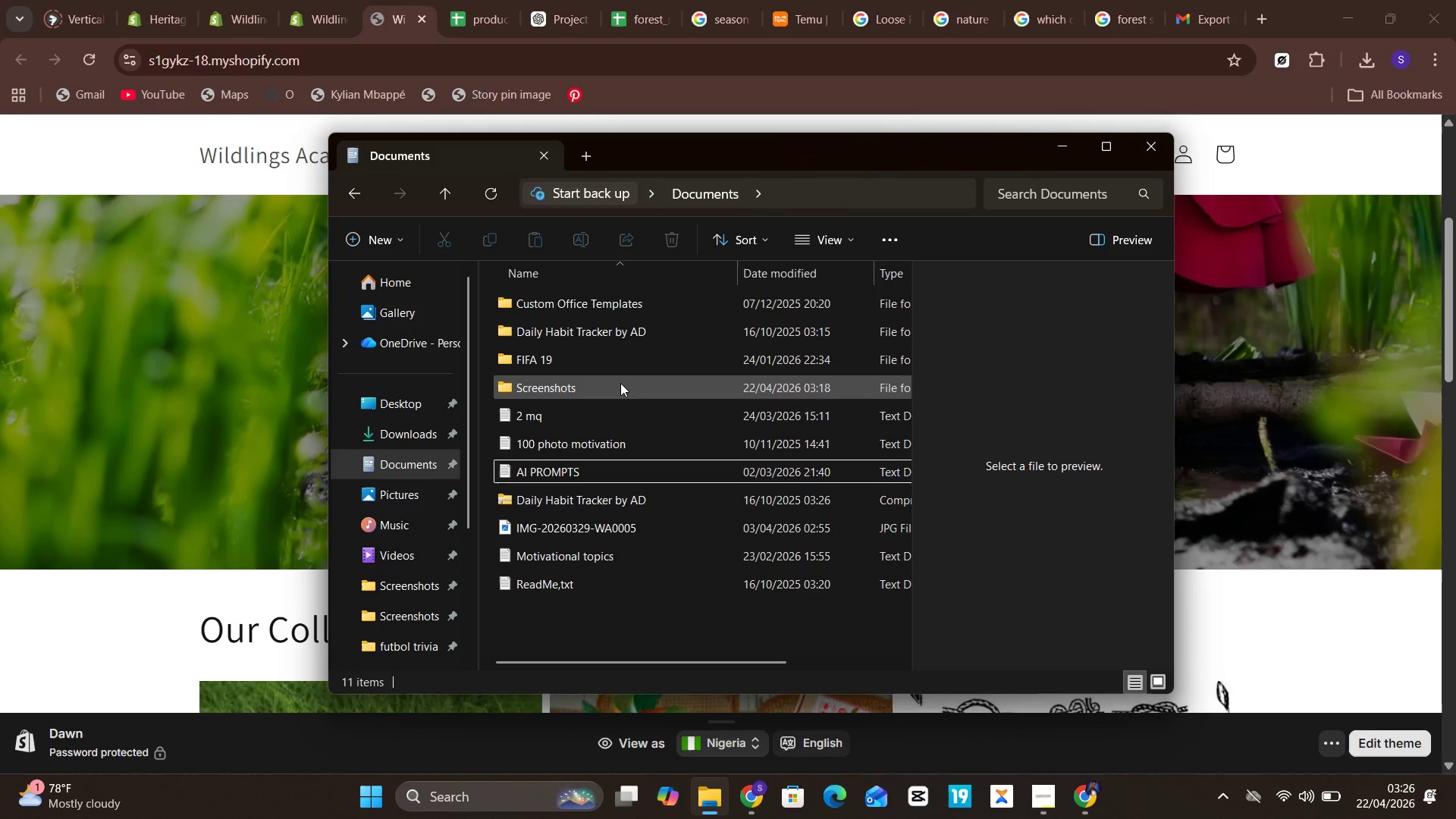 
double_click([620, 383])
 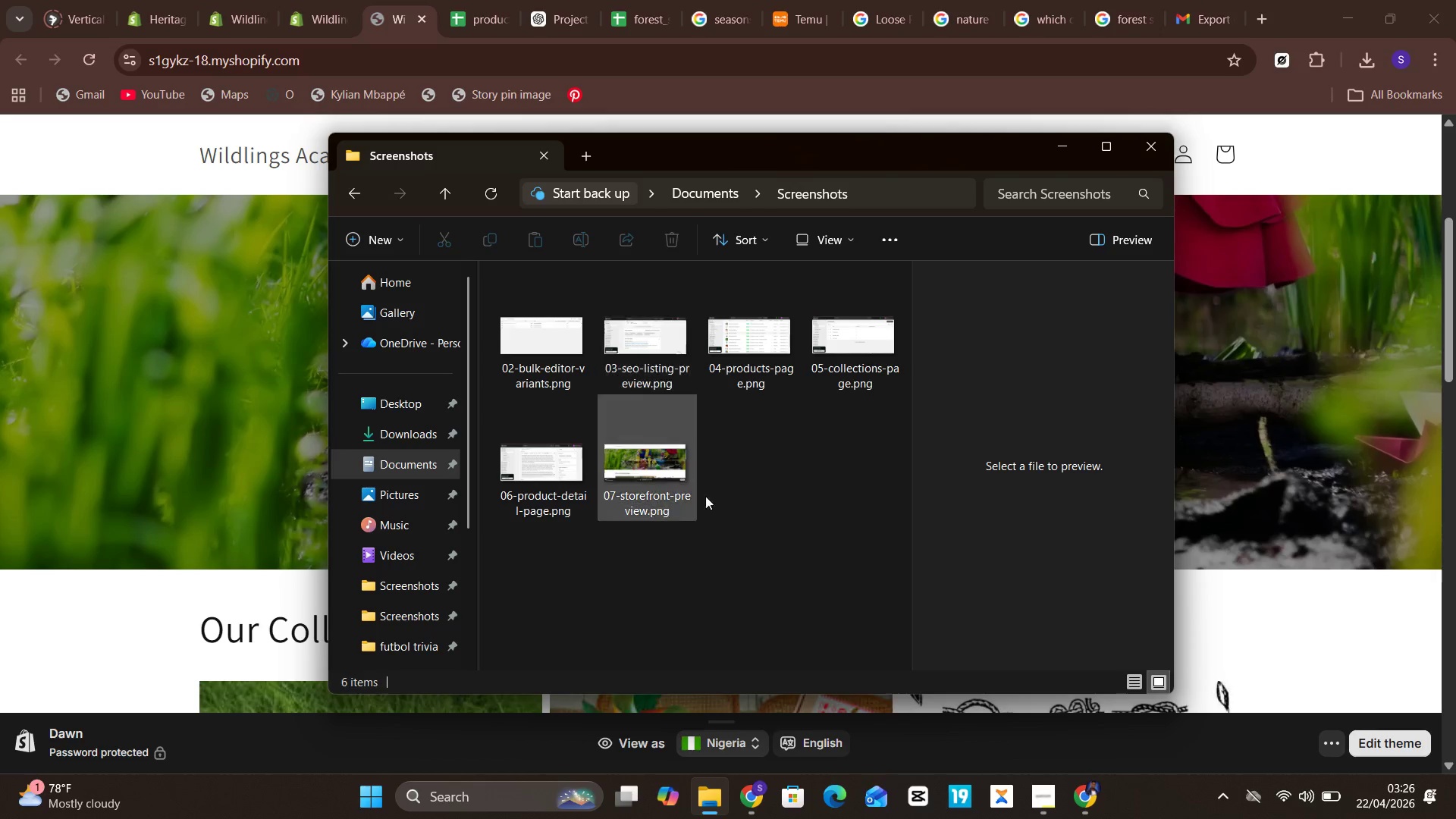 
left_click([738, 524])
 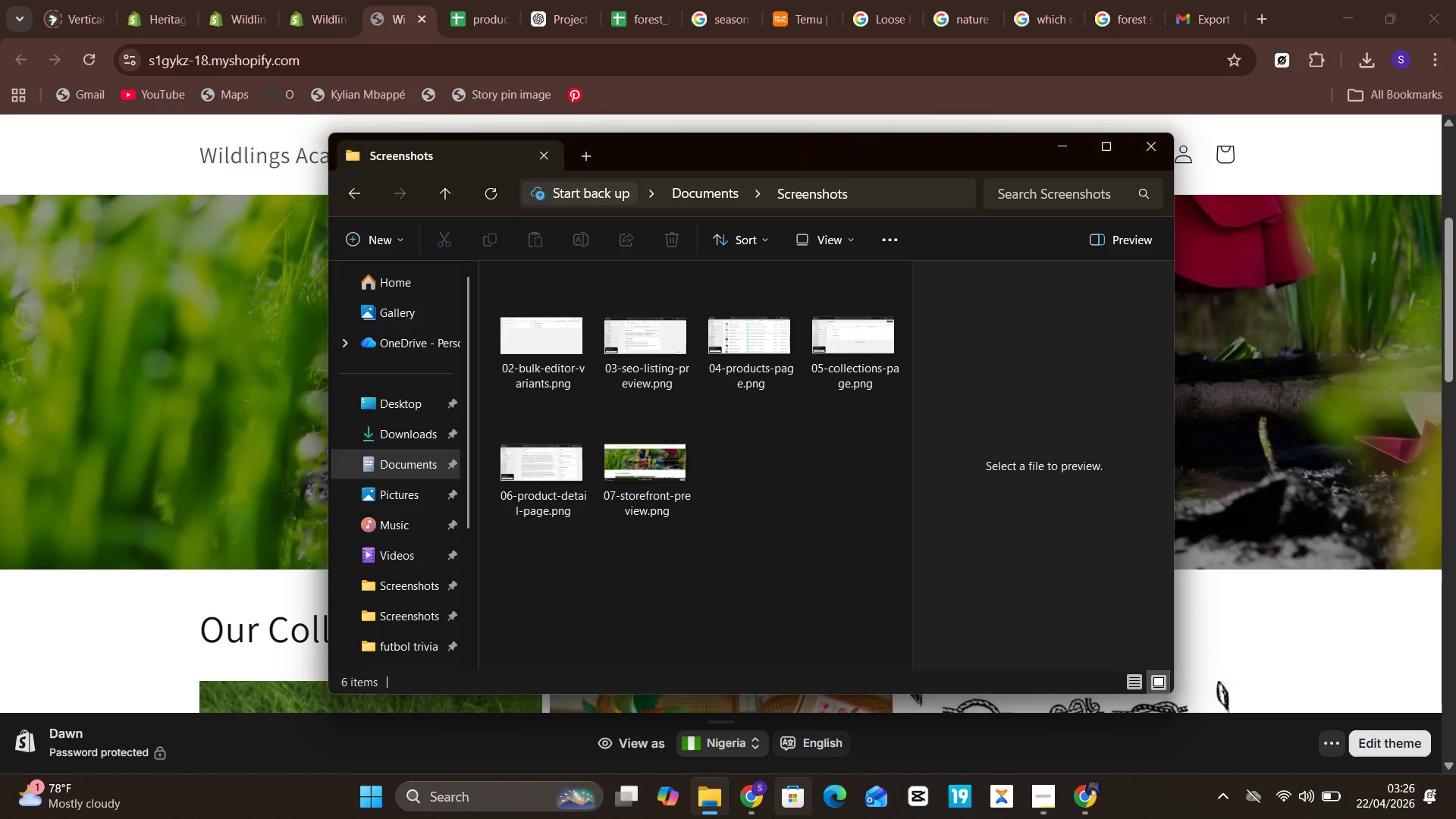 
wait(7.61)
 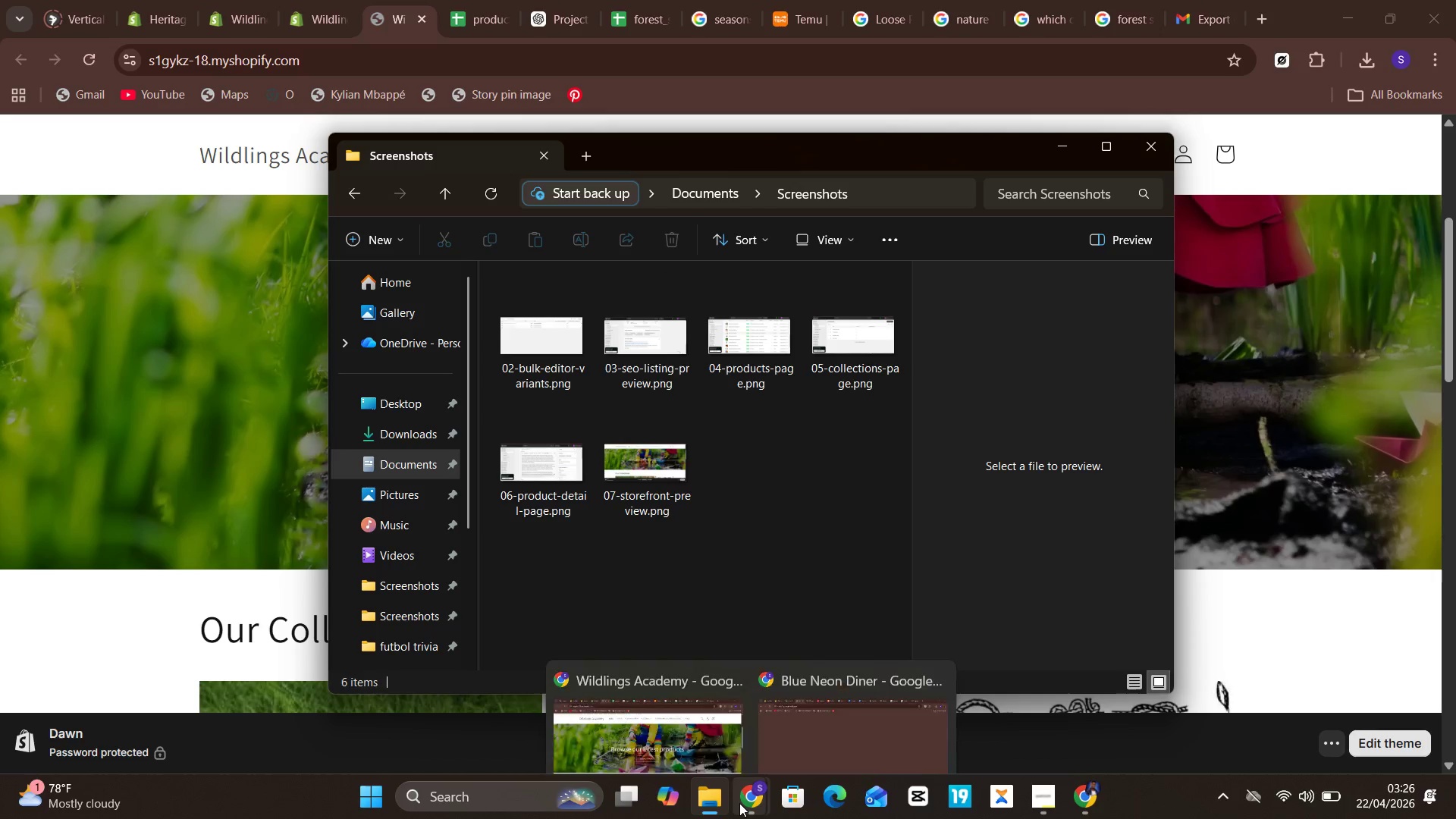 
left_click([240, 5])
 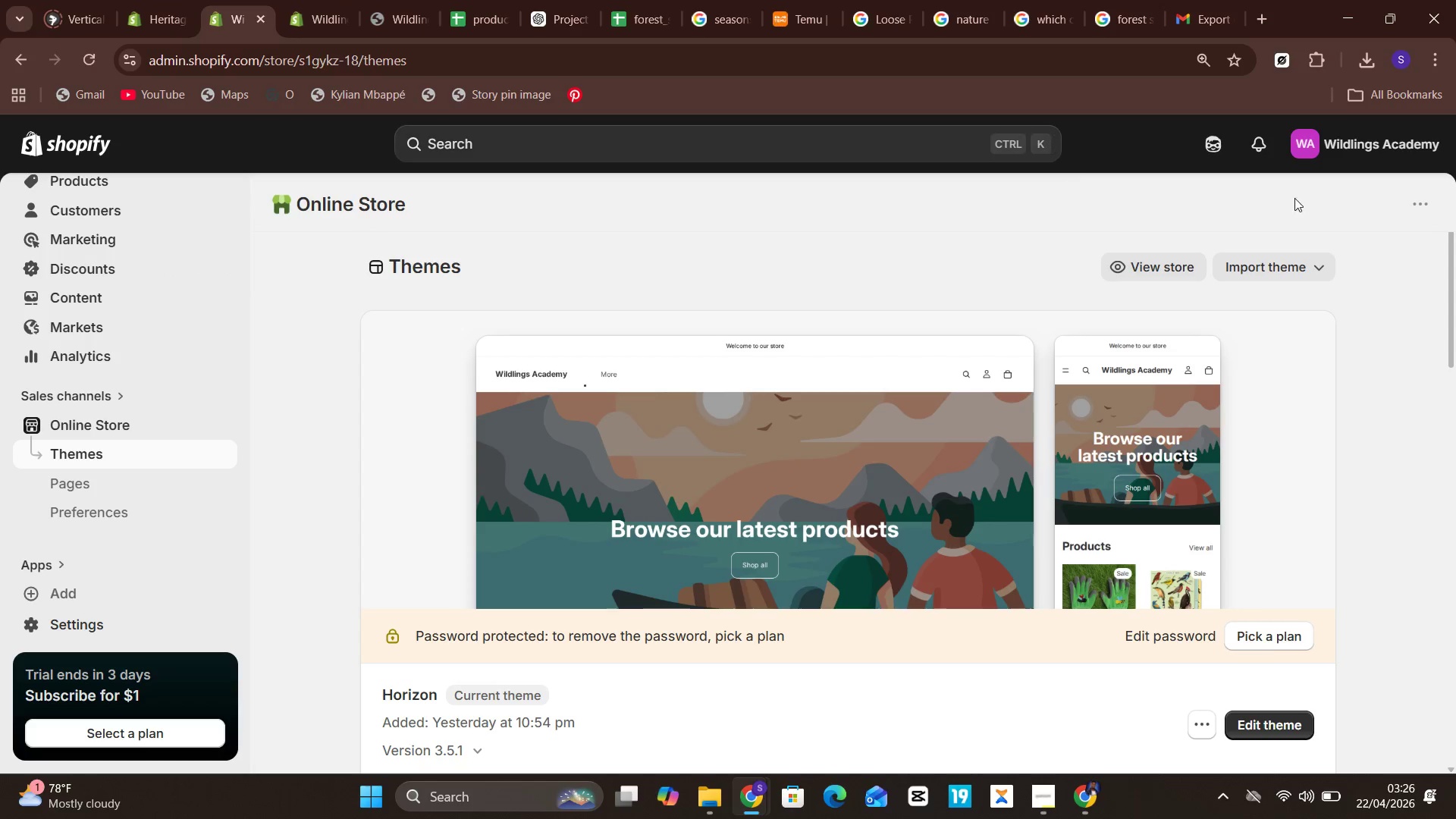 
left_click([1333, 143])
 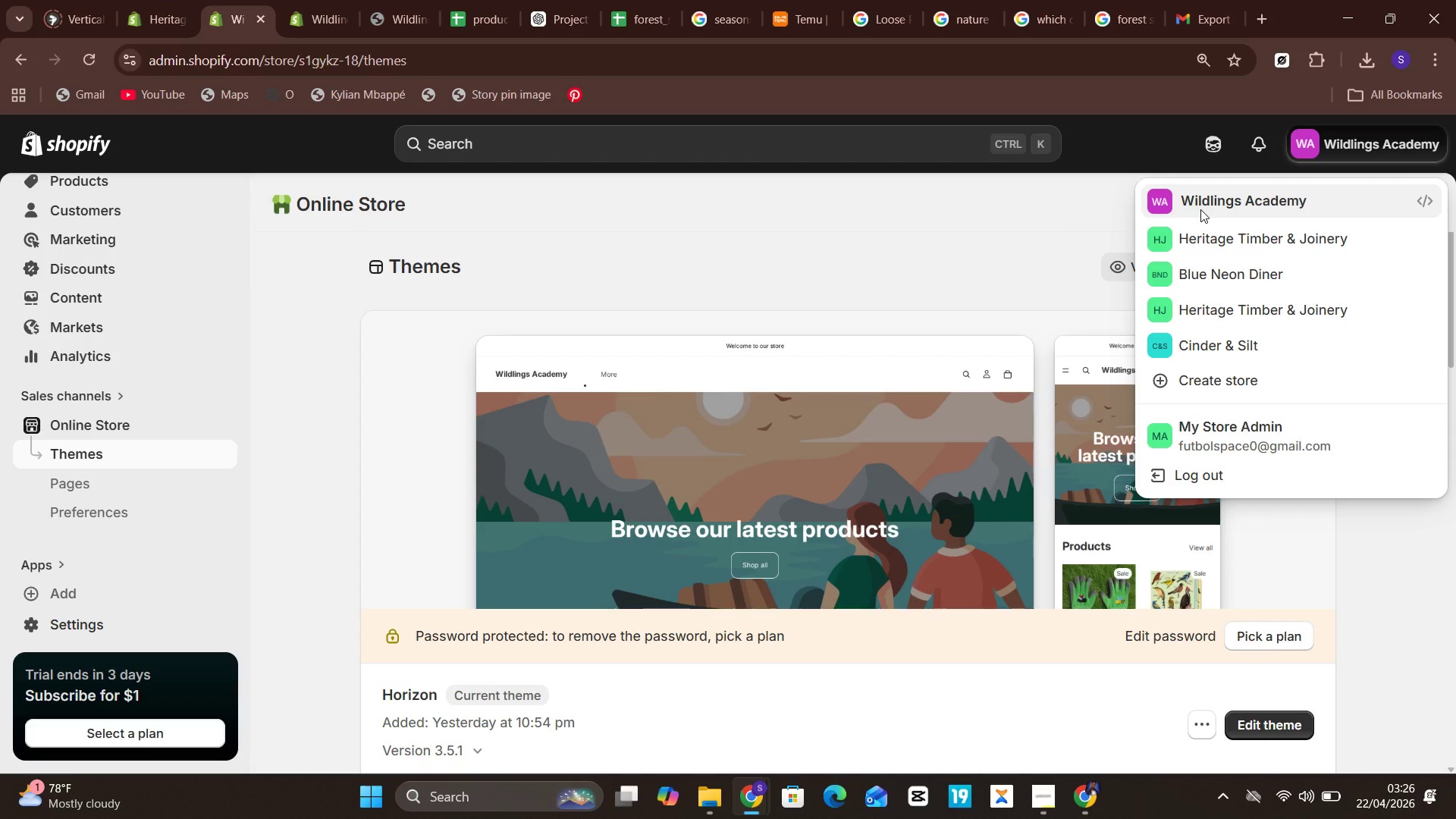 
left_click([1259, 200])
 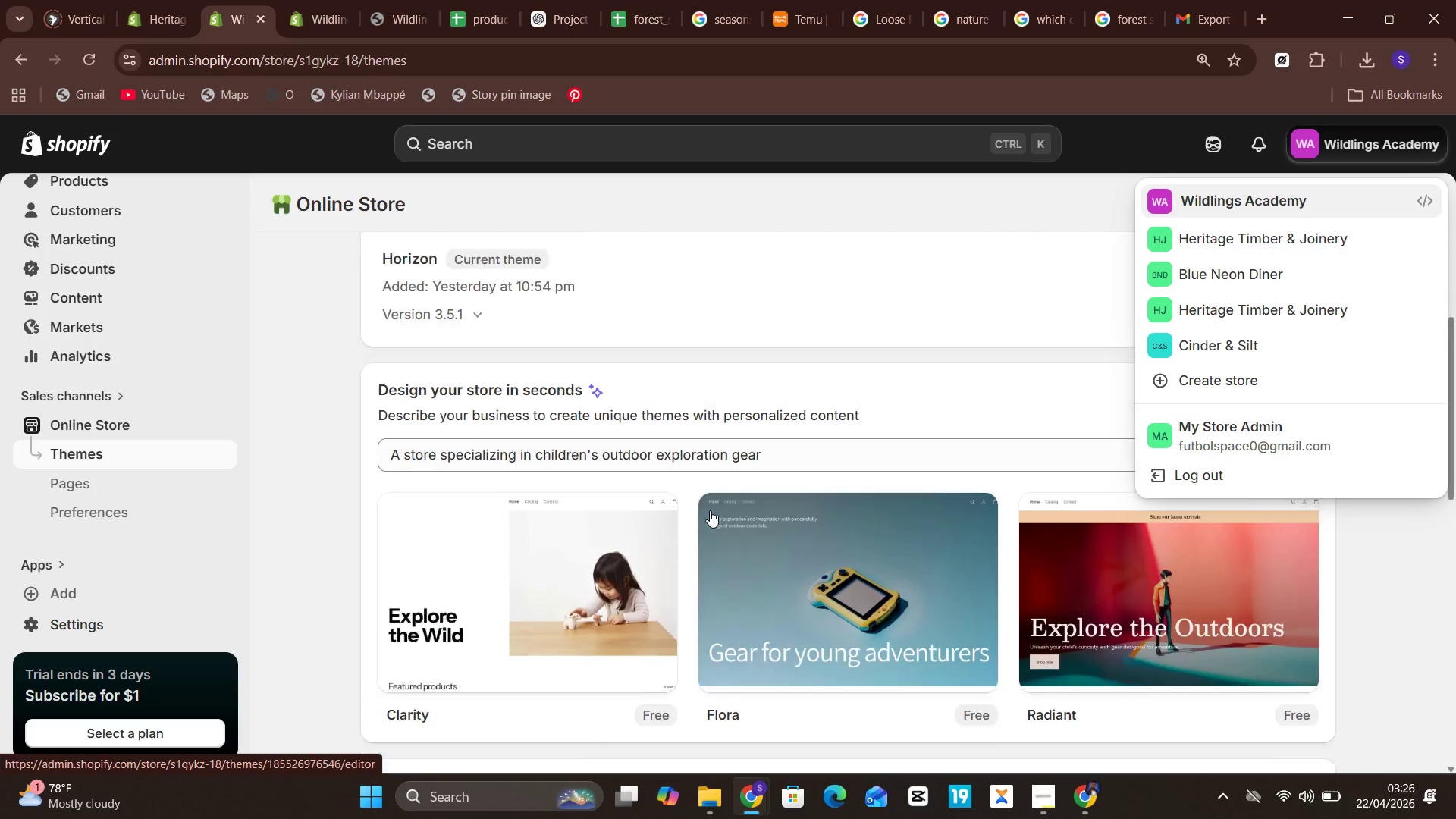 
left_click([124, 417])
 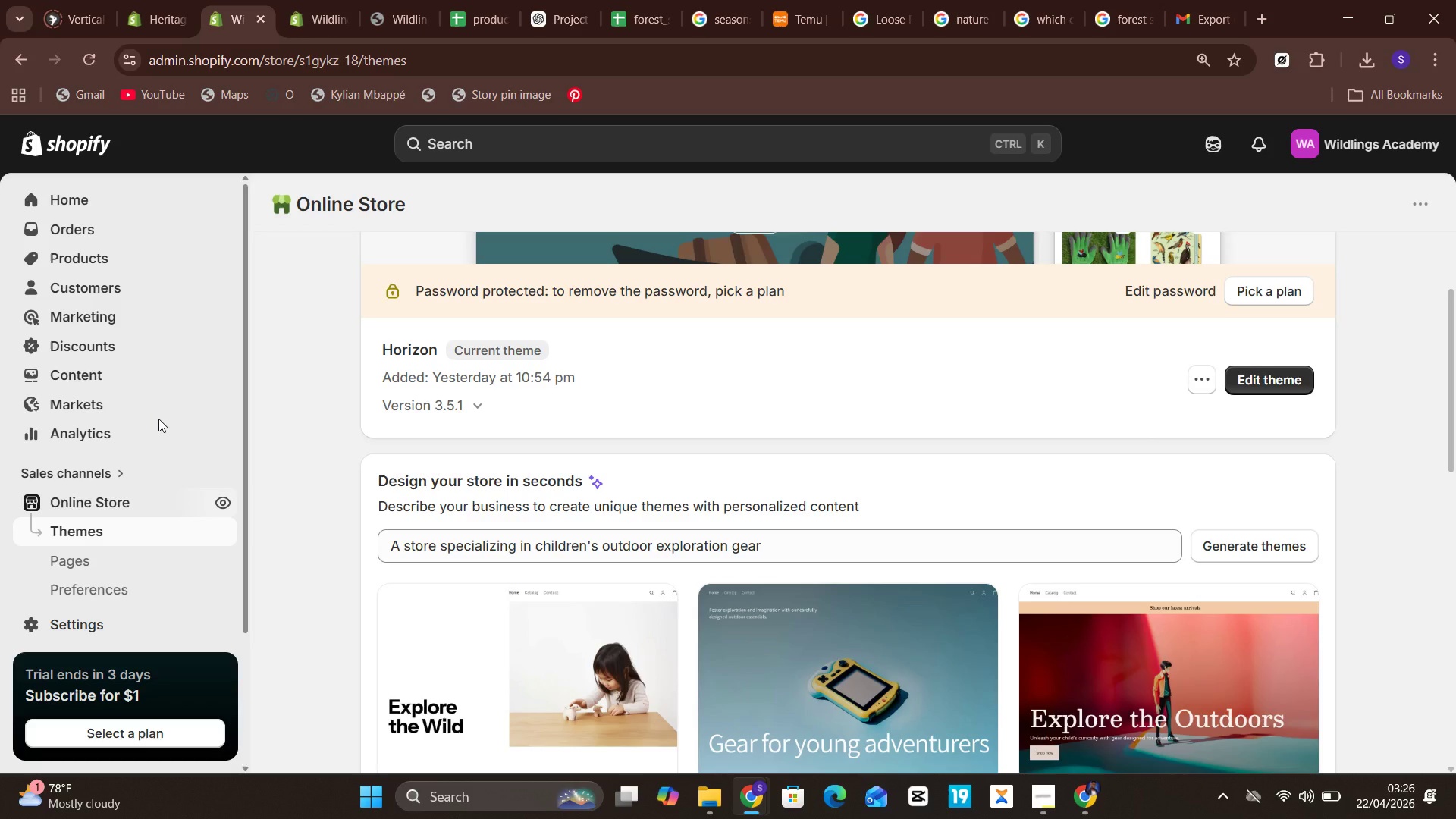 
left_click([80, 195])
 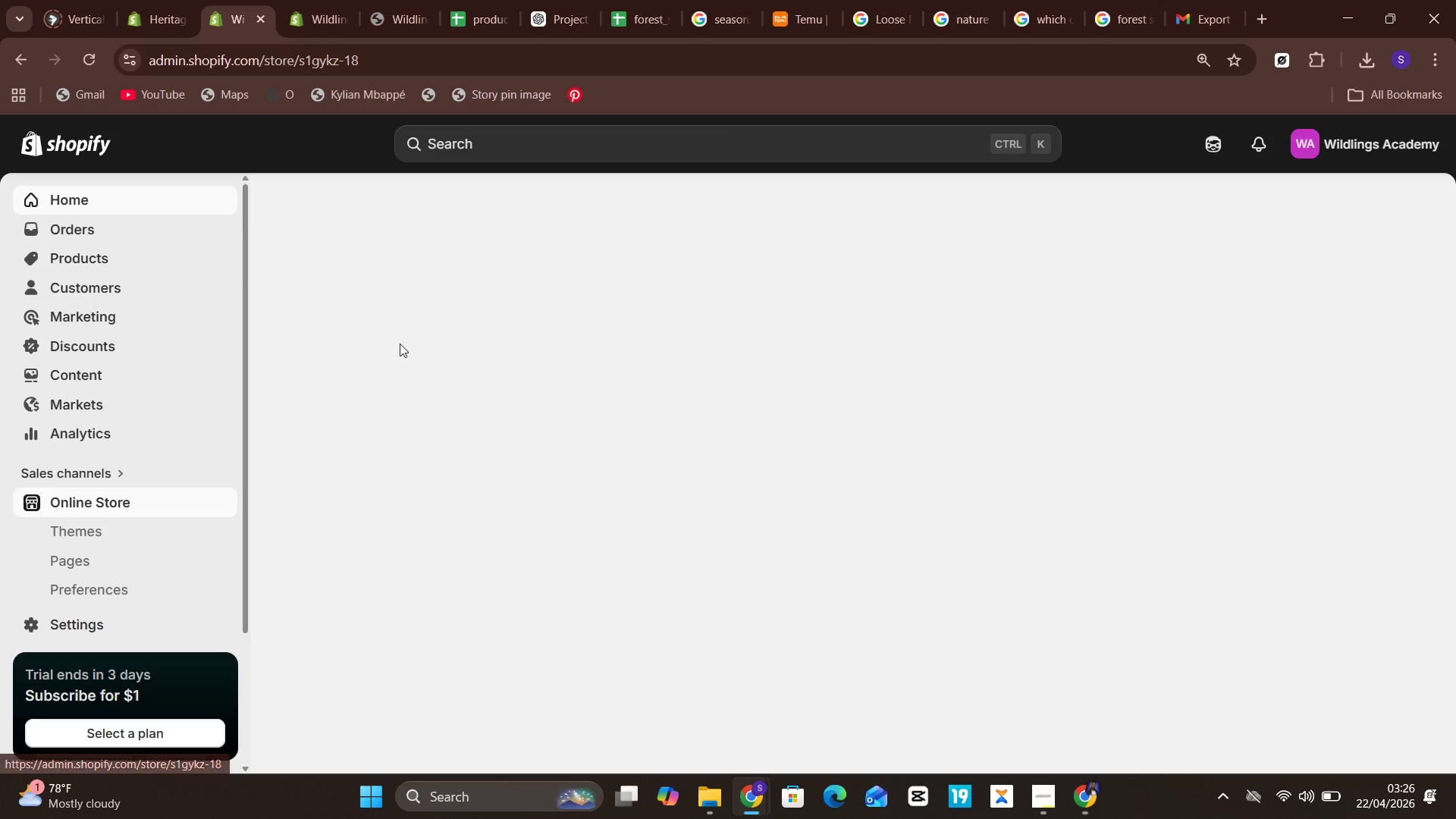 
mouse_move([458, 438])
 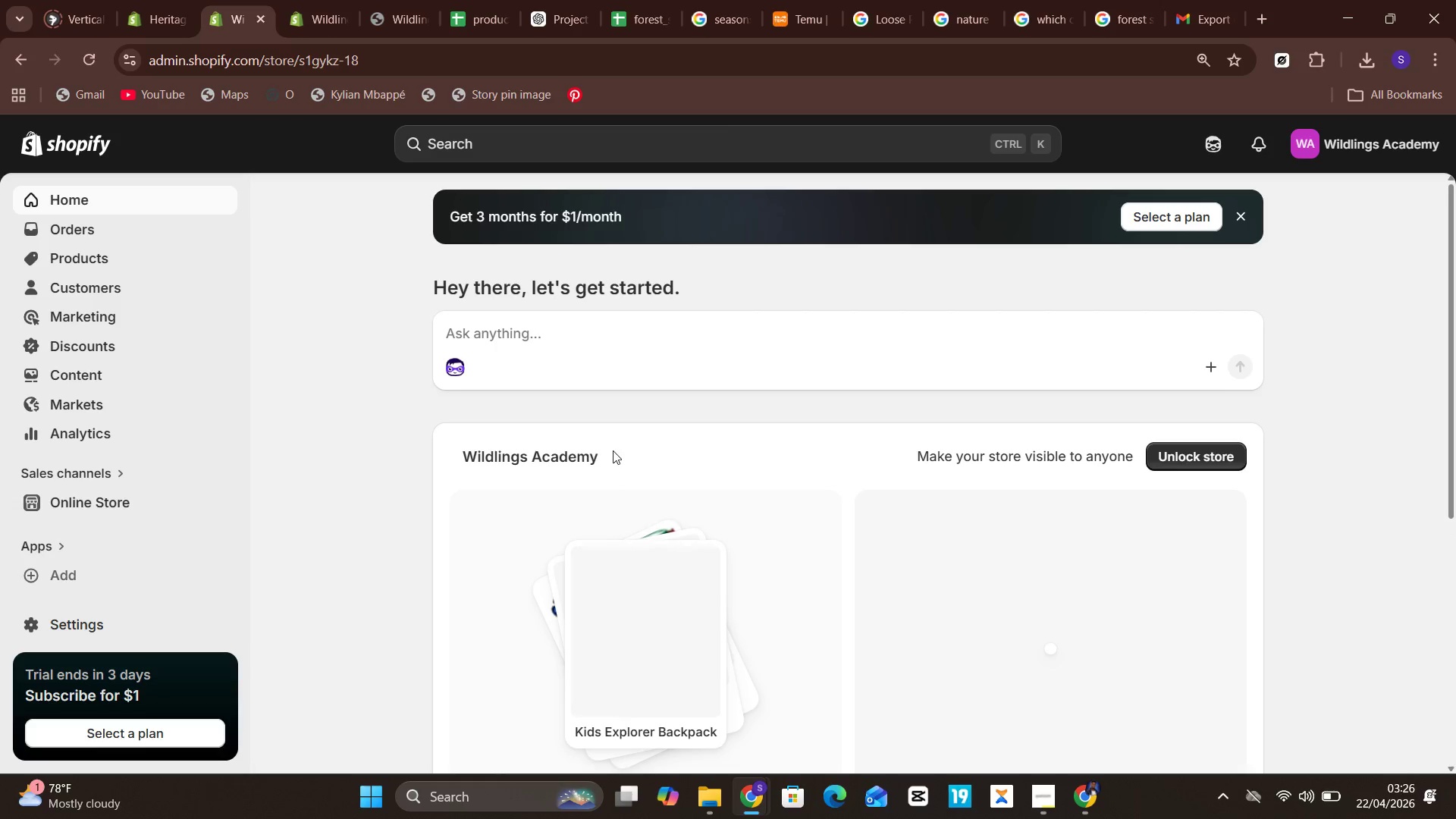 
mouse_move([578, 465])
 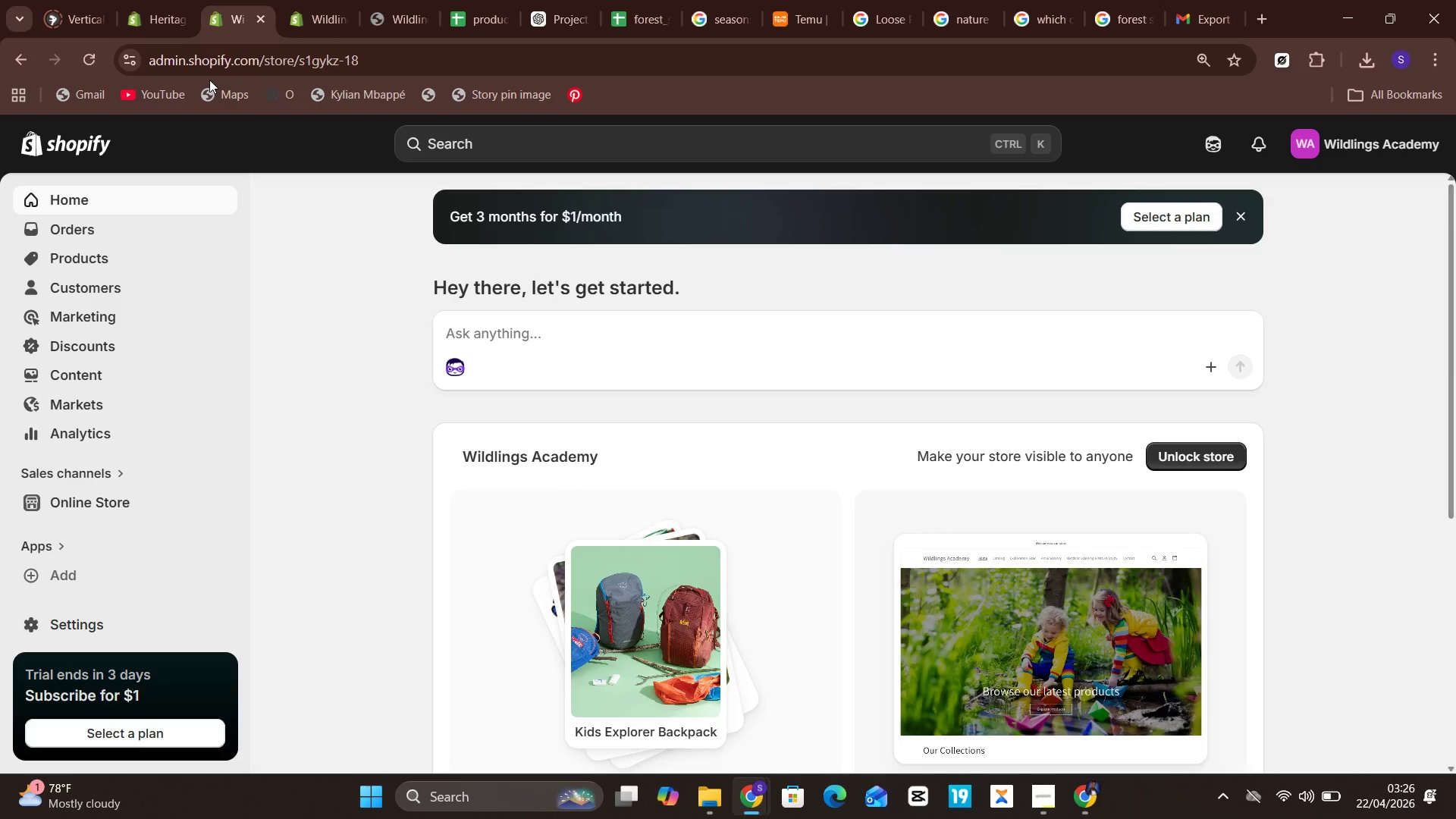 
left_click([175, 0])
 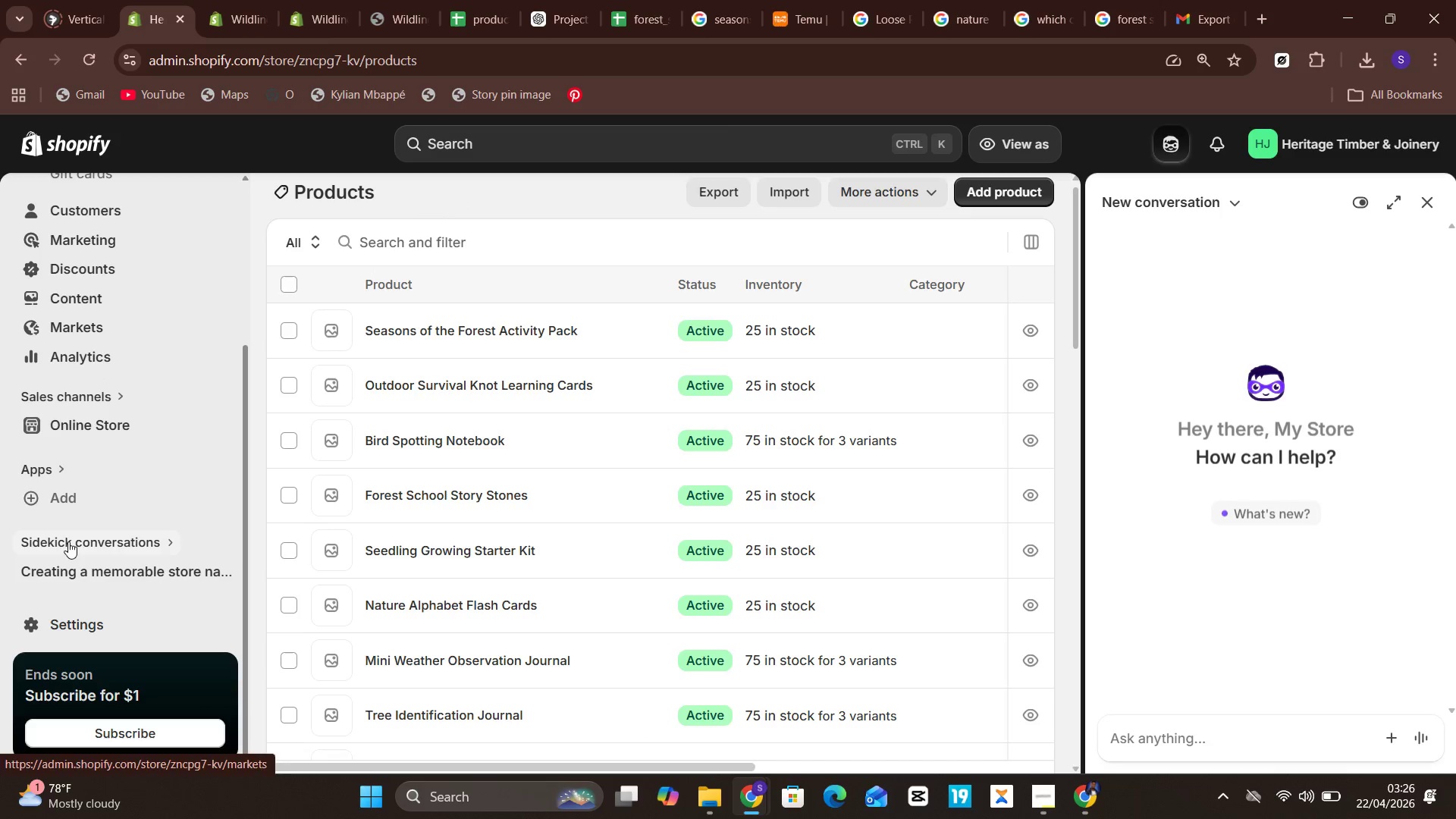 
wait(10.12)
 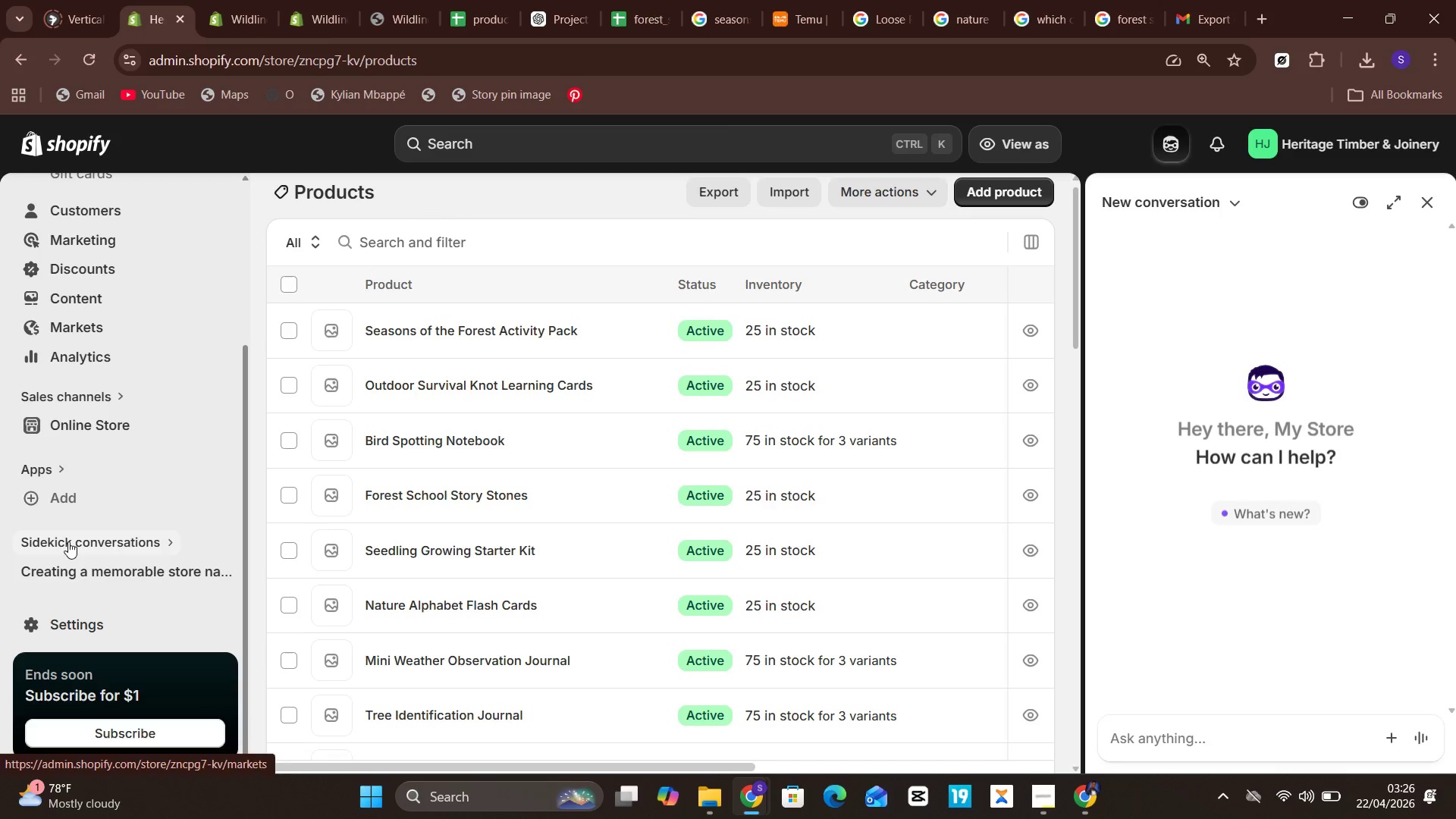 
left_click([86, 204])
 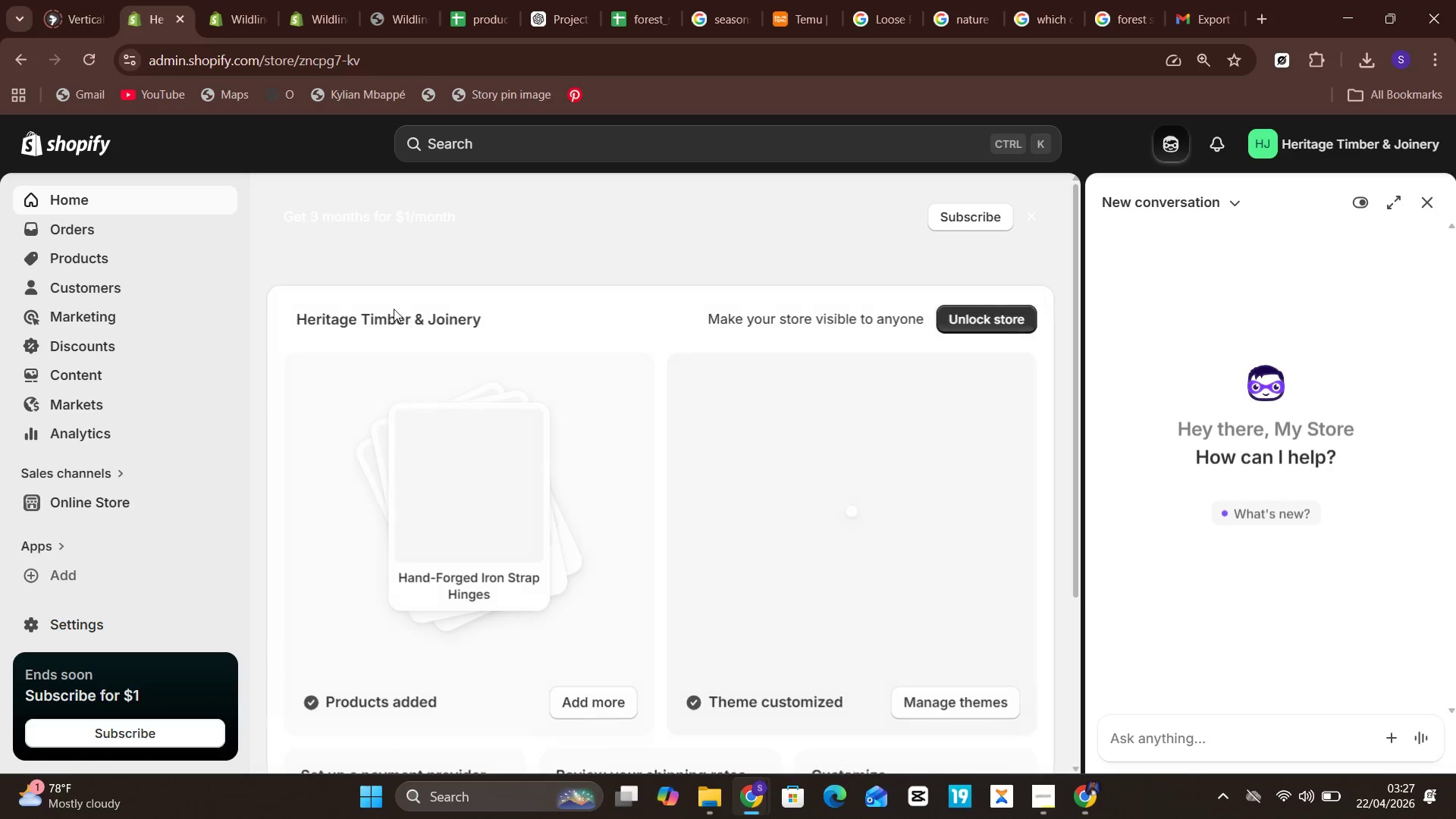 
wait(8.03)
 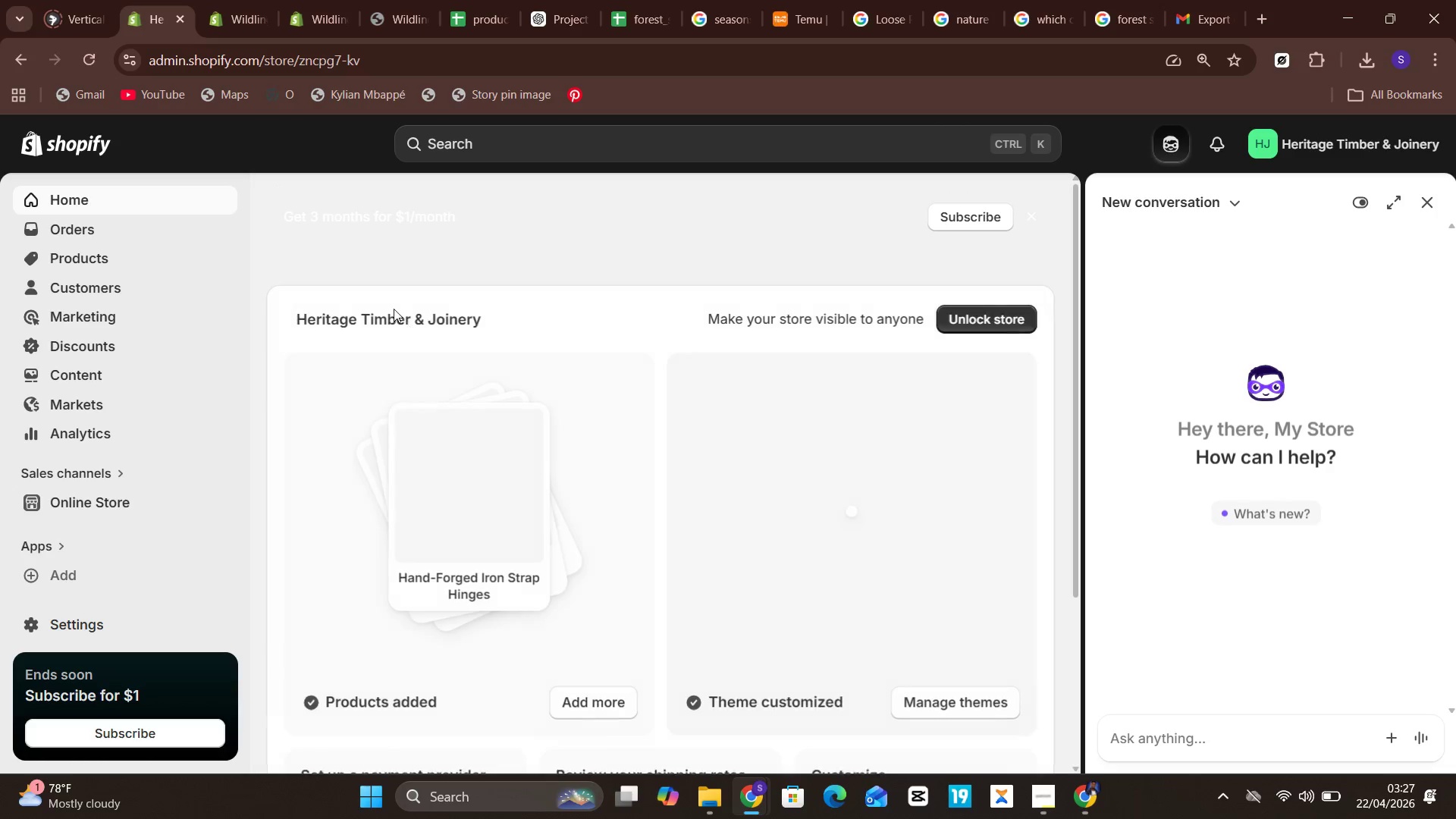 
left_click([468, 317])
 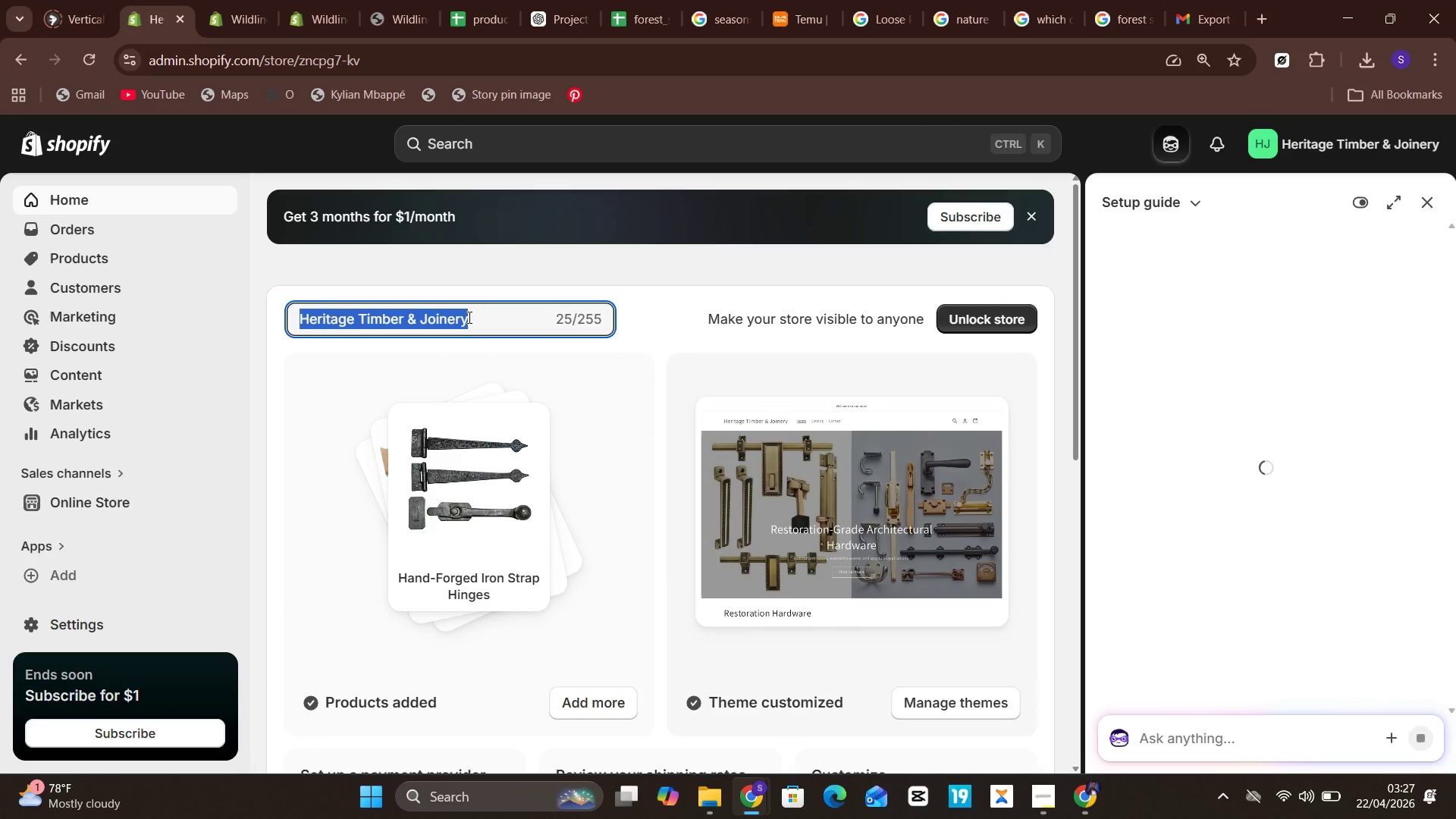 
type(WIlding Academy)
 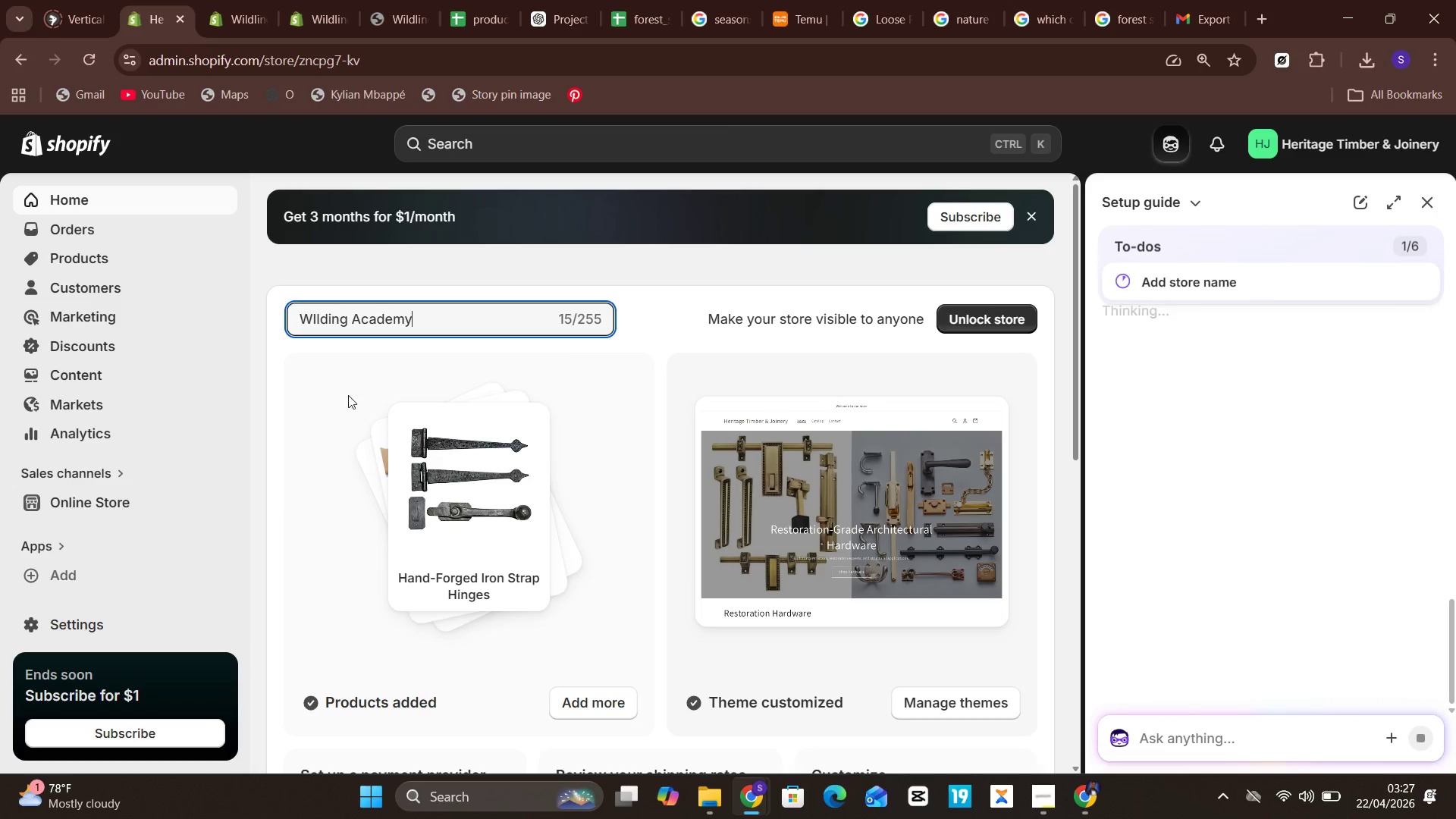 
left_click([306, 384])
 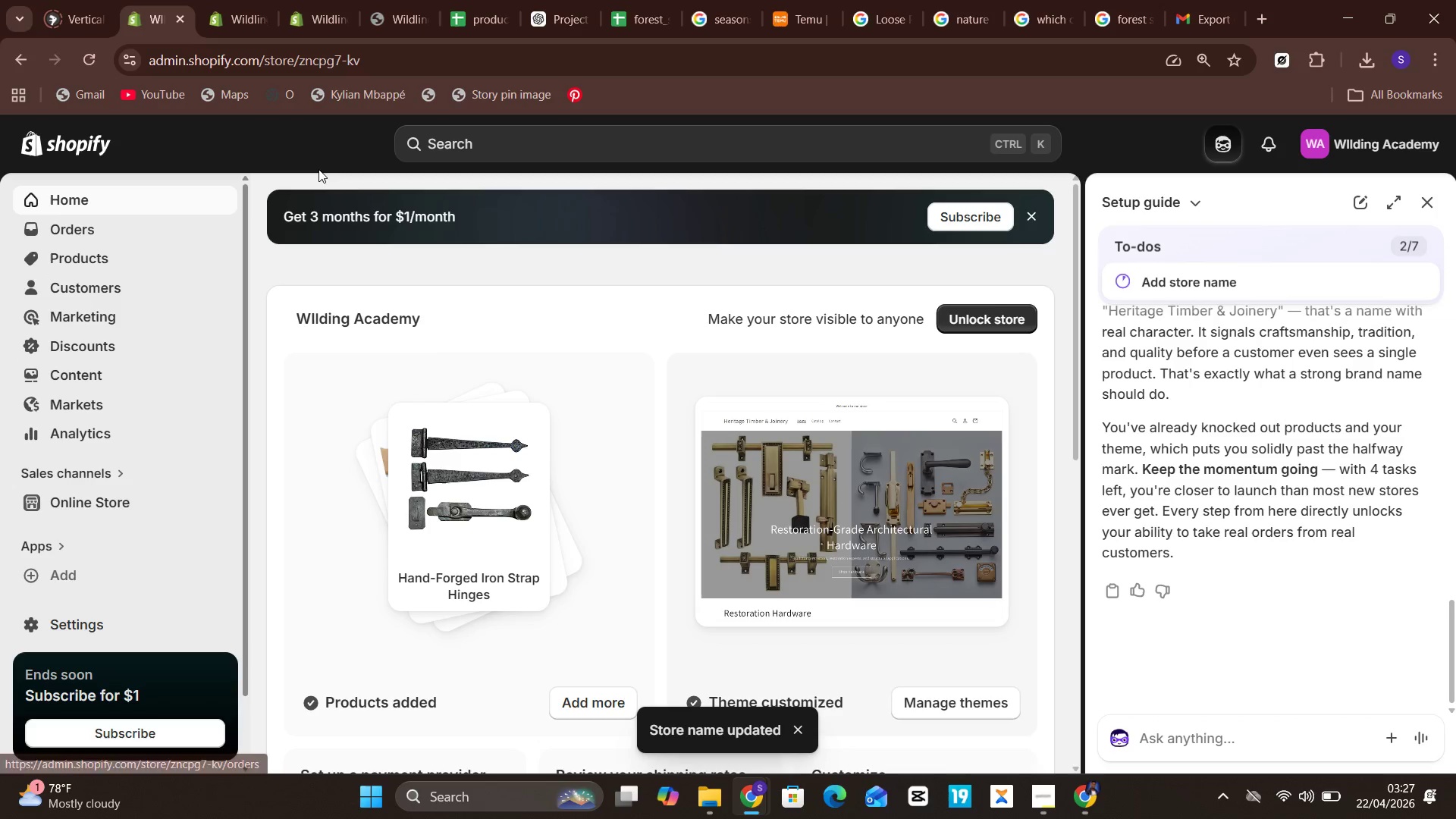 
wait(7.38)
 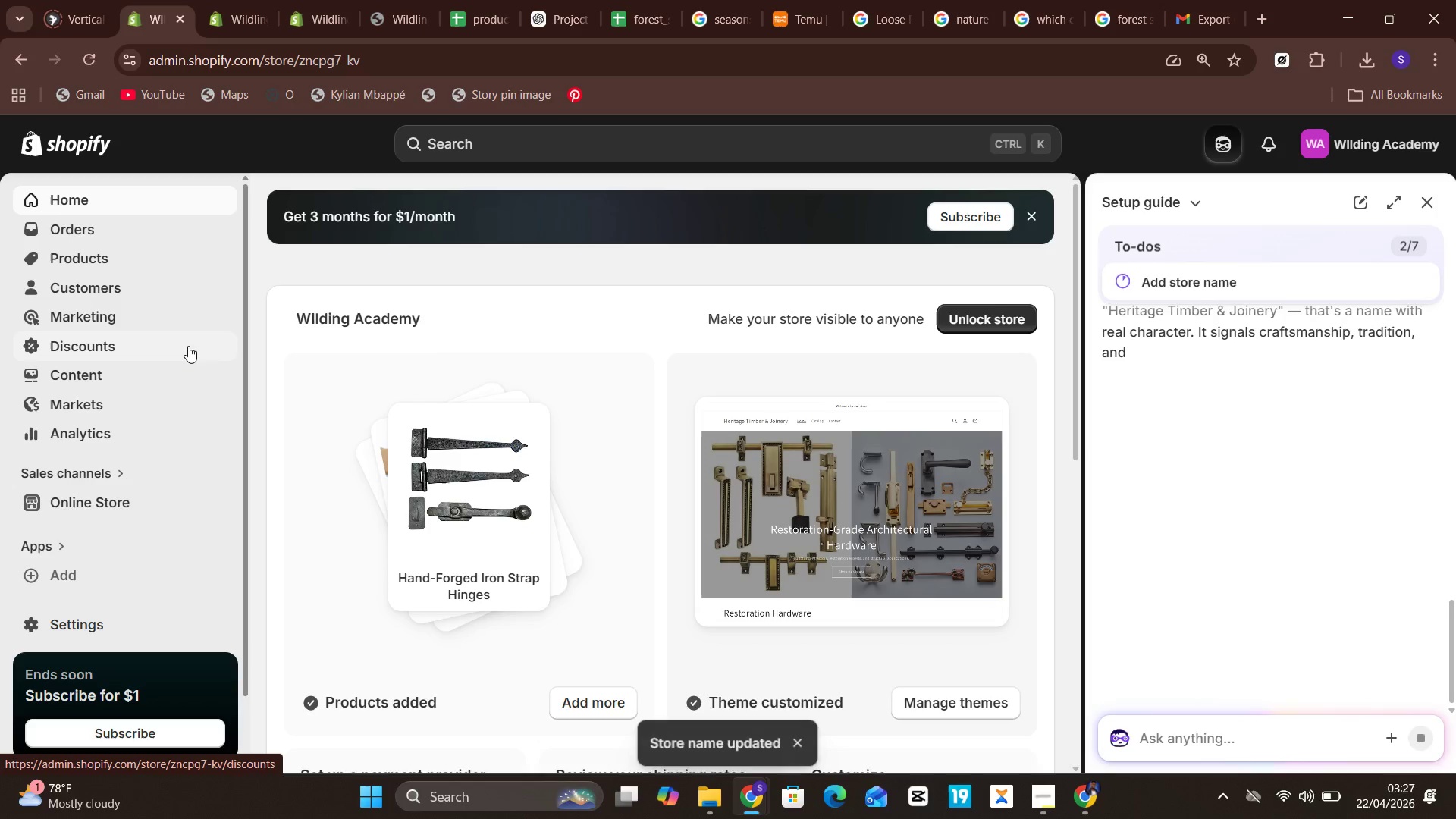 
left_click([1429, 193])
 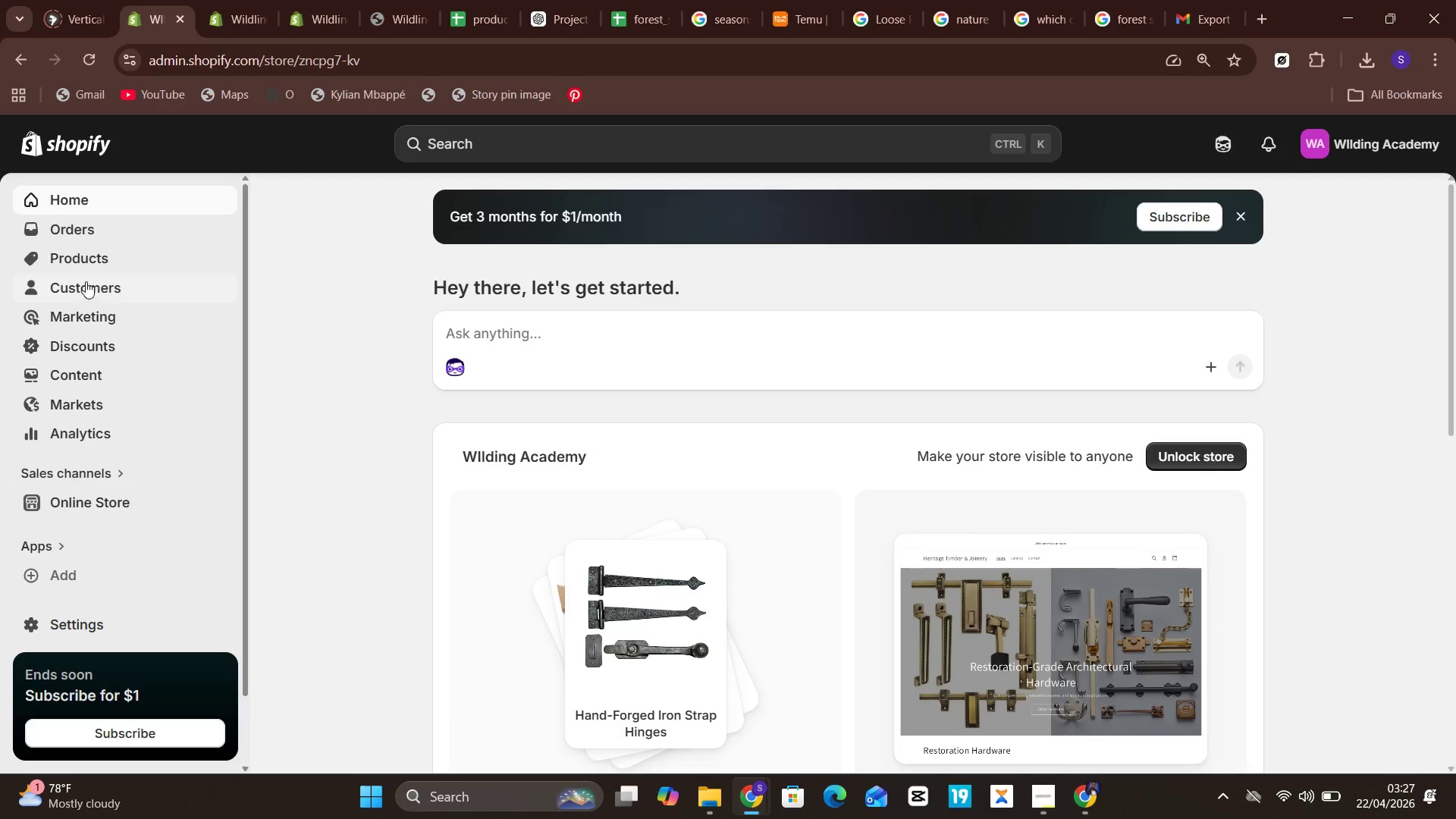 
left_click([91, 256])
 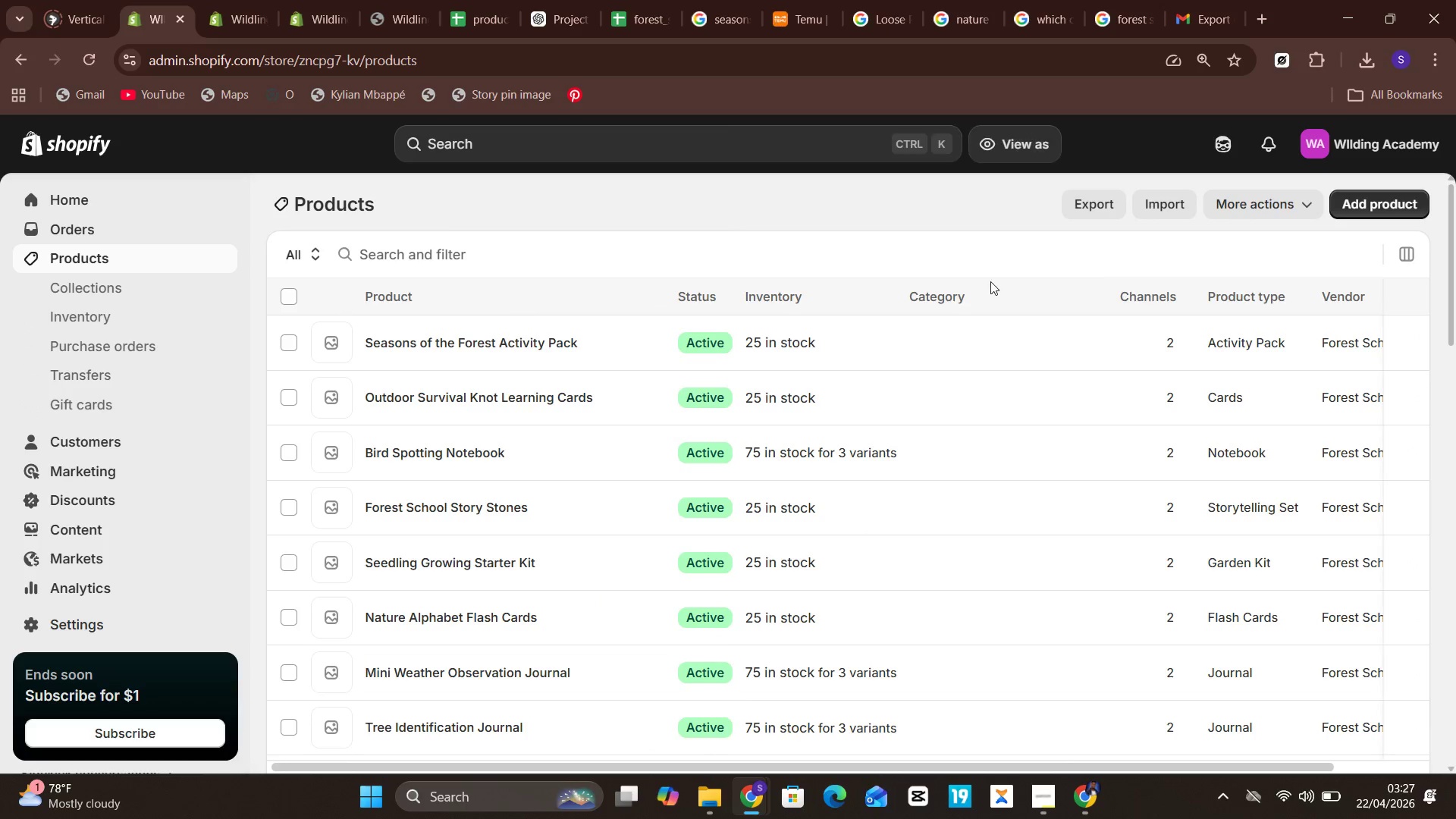 
wait(5.03)
 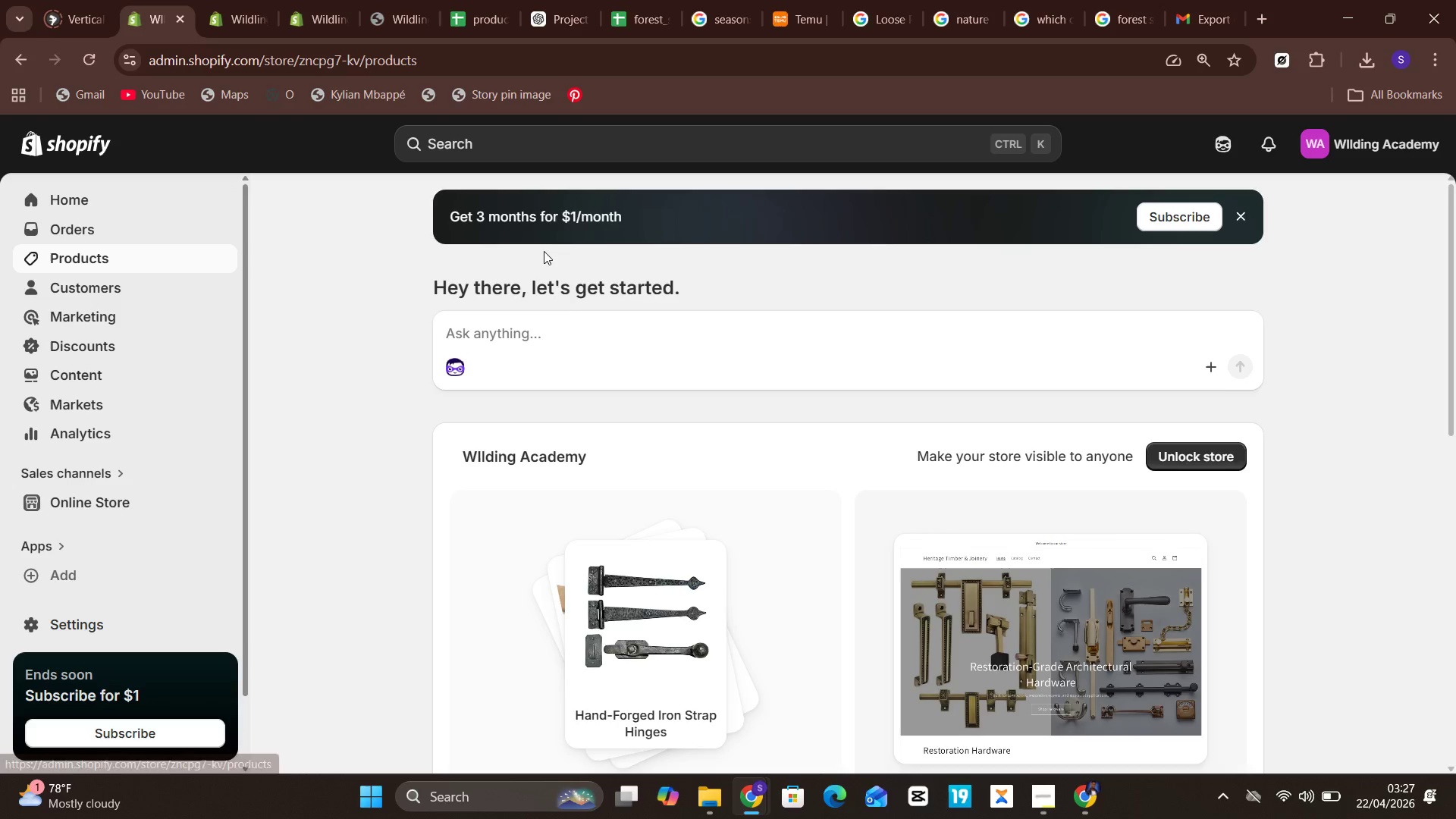 
left_click([1166, 208])
 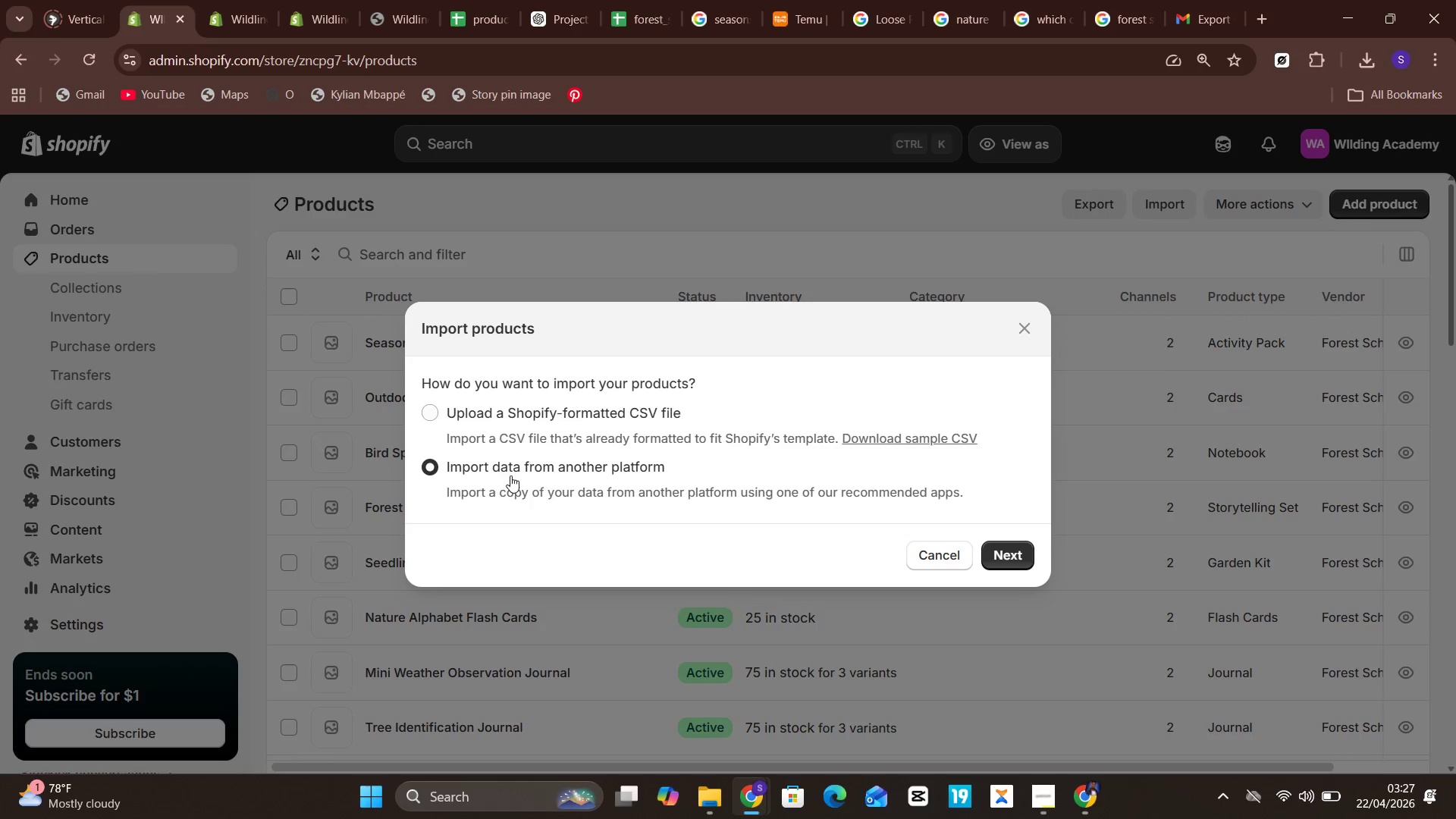 
left_click([582, 409])
 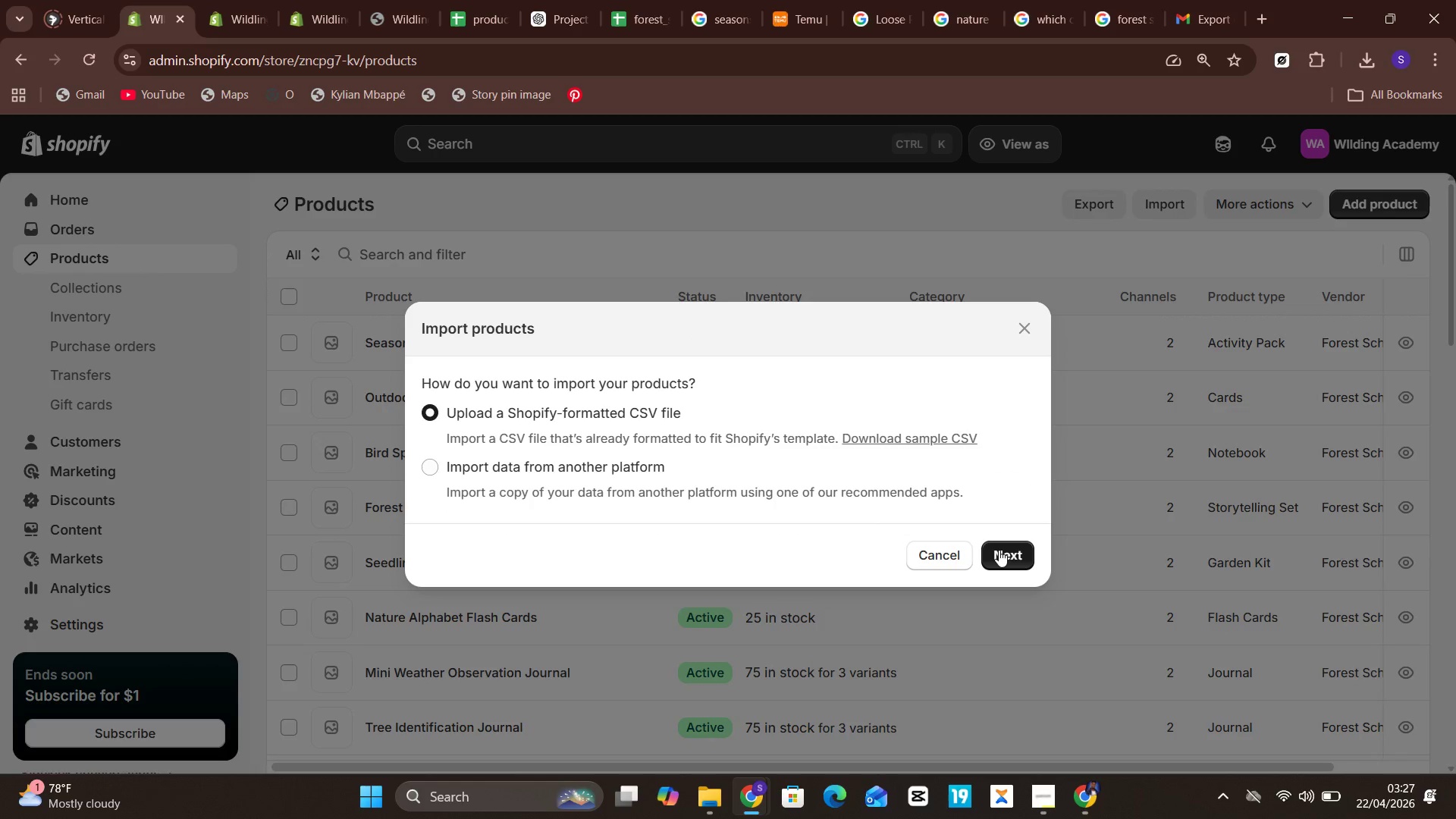 
left_click([998, 549])
 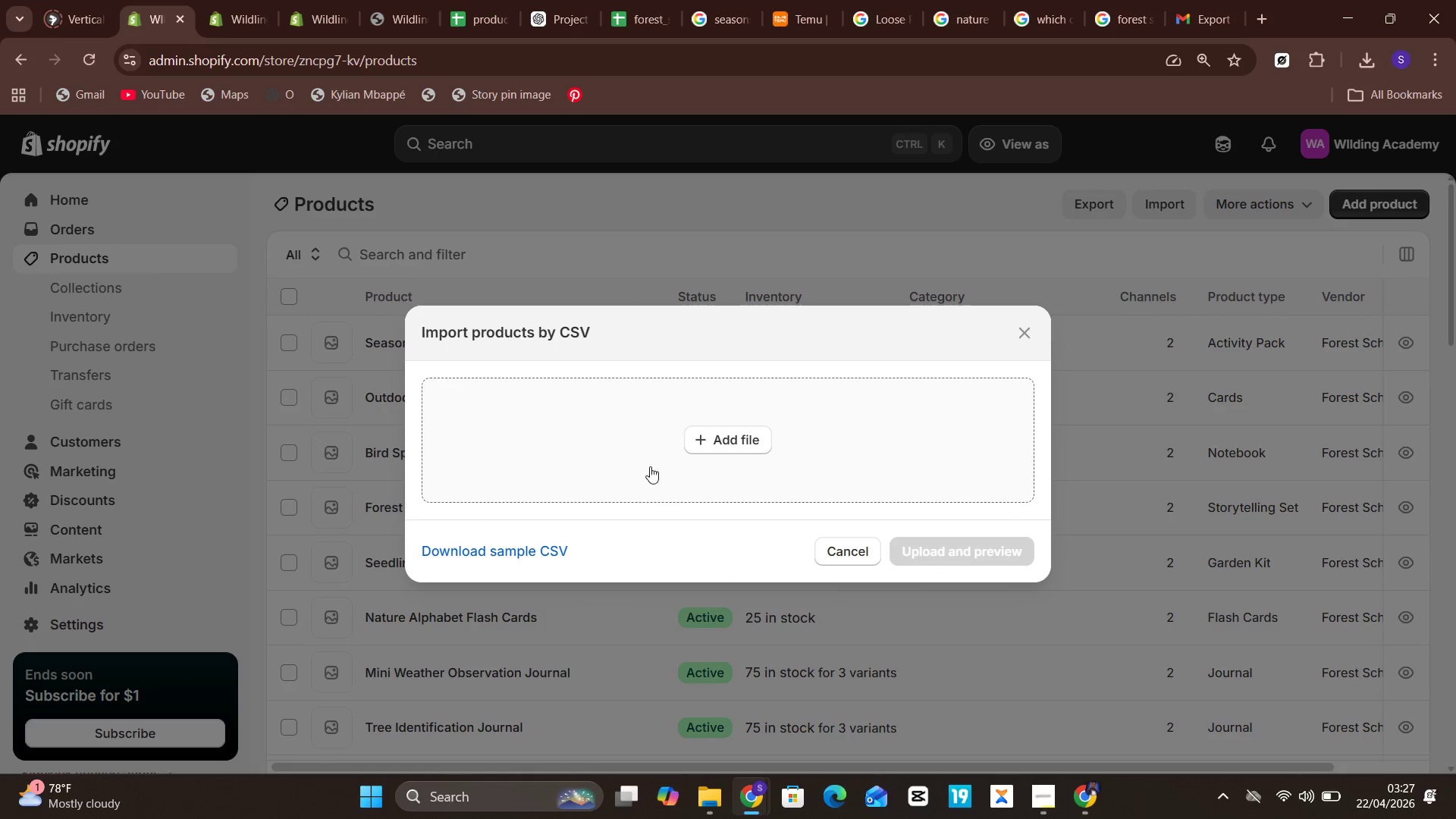 
left_click([698, 441])
 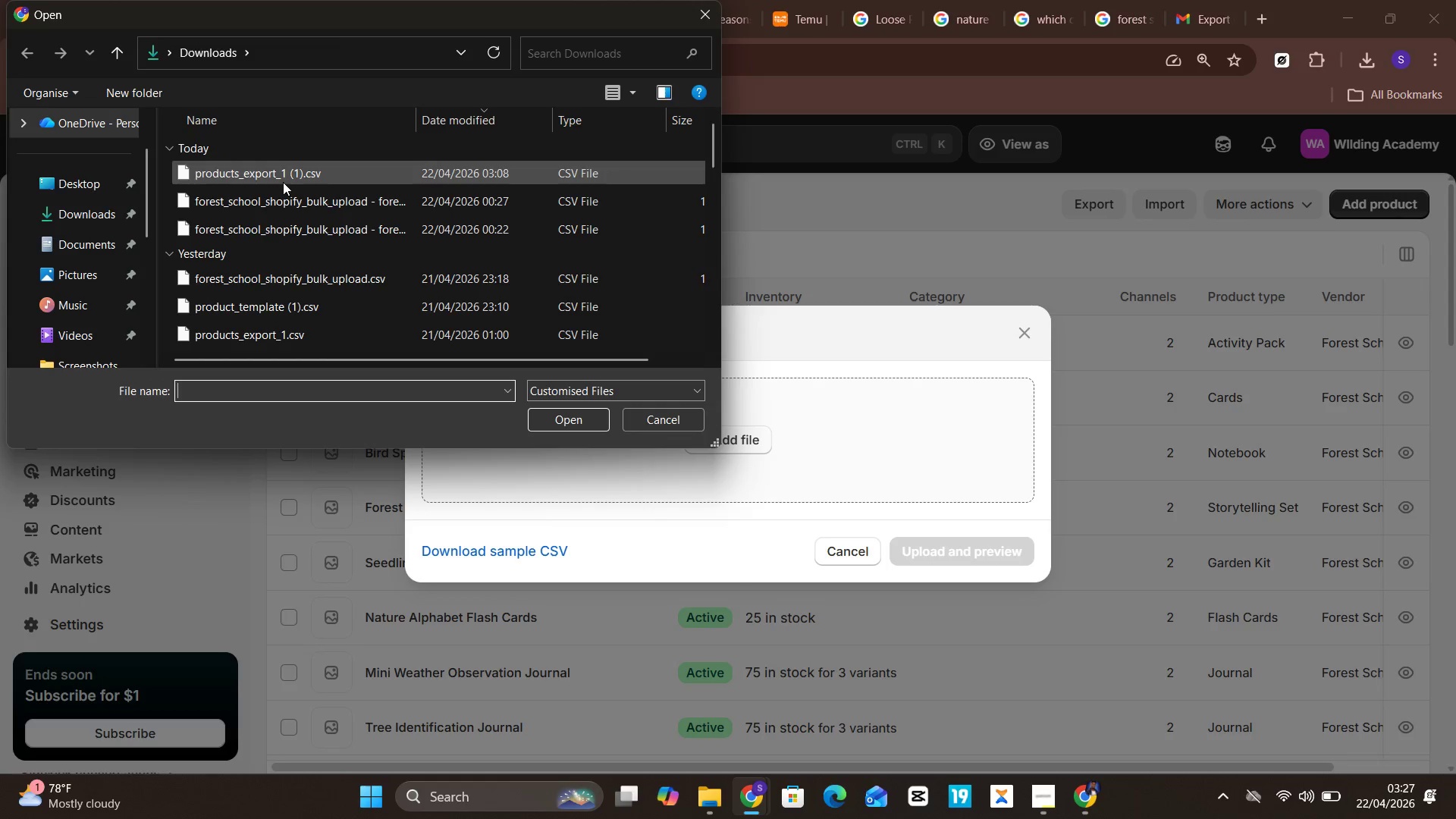 
left_click([283, 182])
 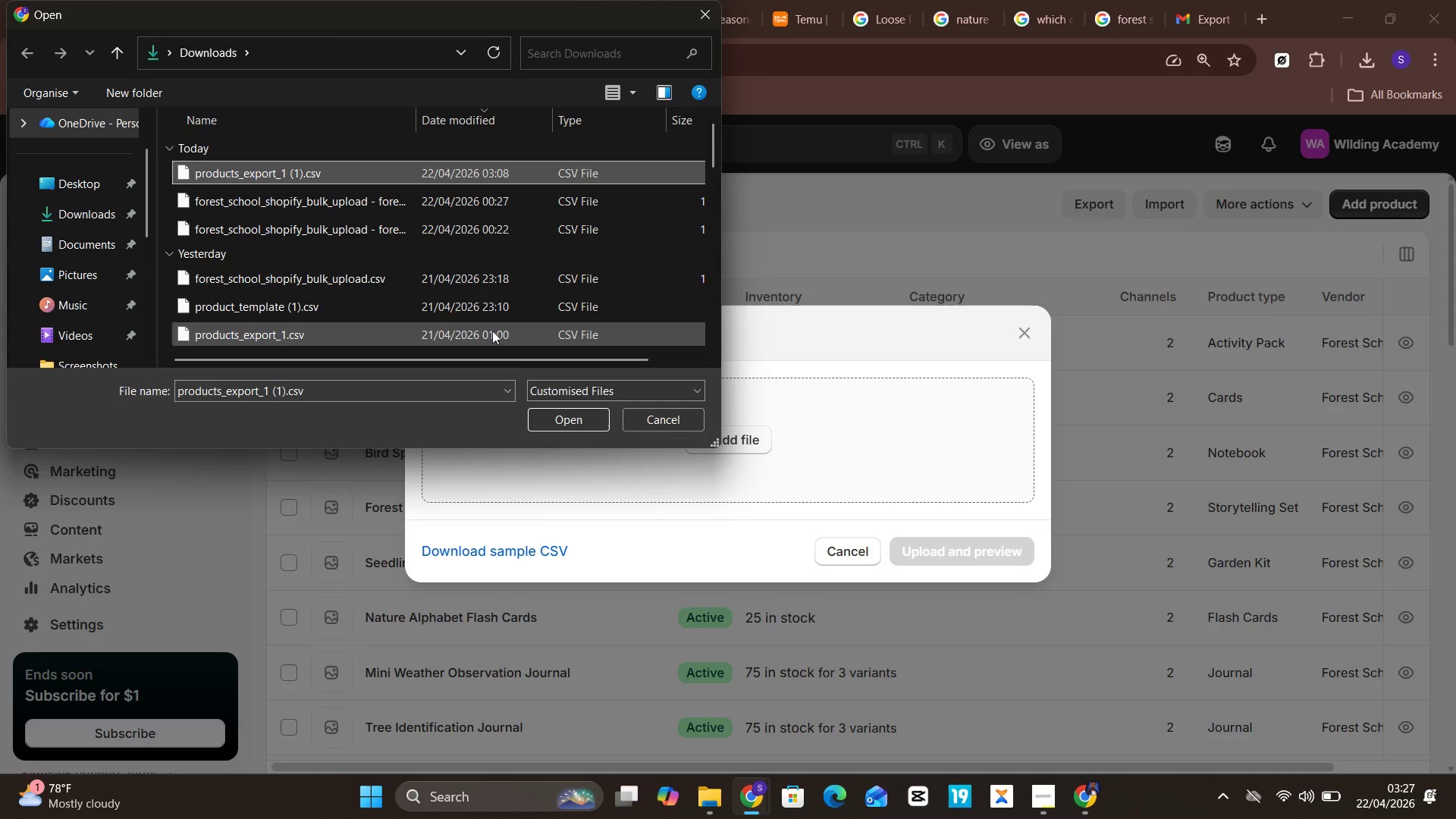 
left_click([548, 409])
 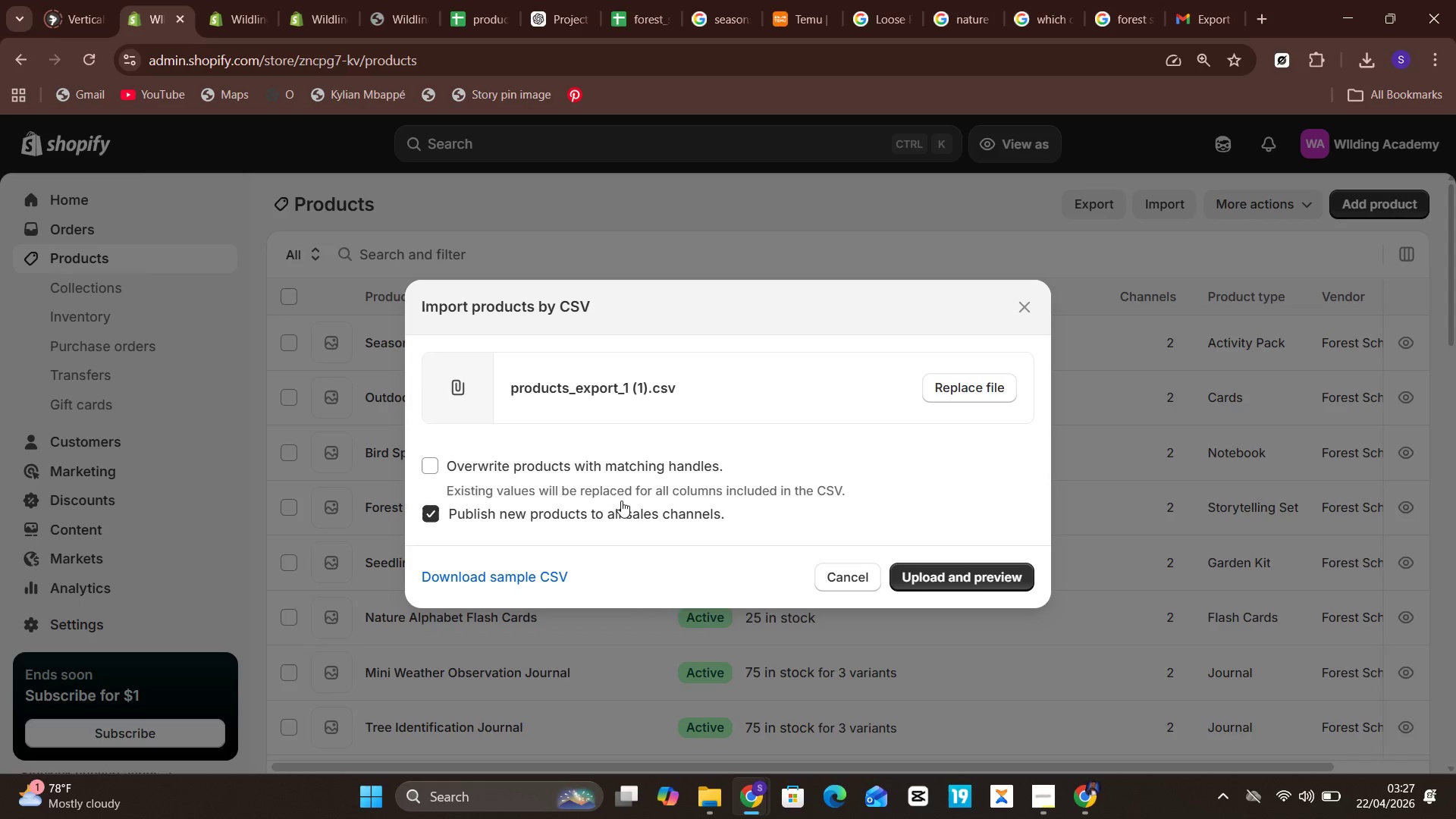 
wait(5.17)
 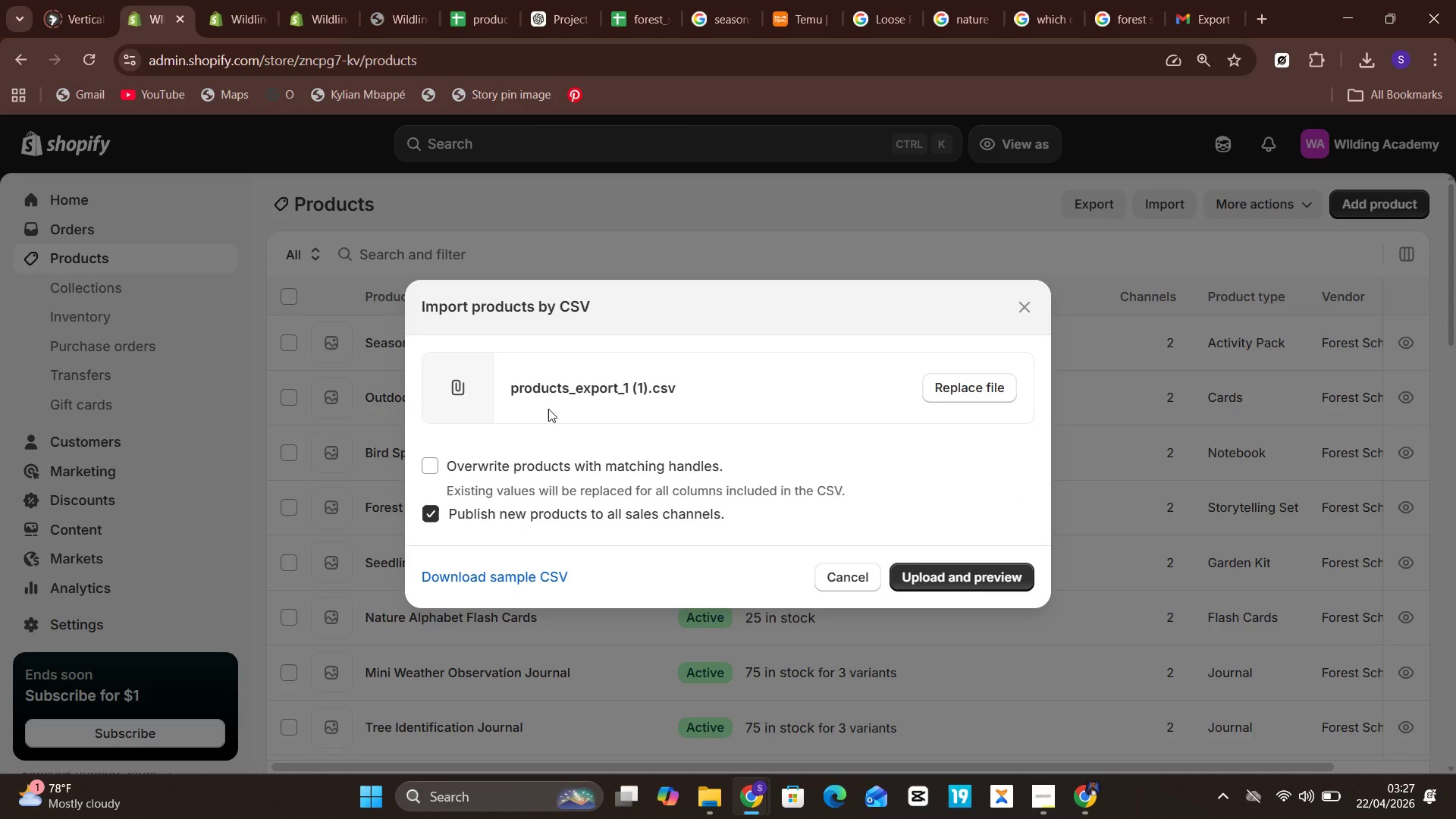 
left_click([662, 482])
 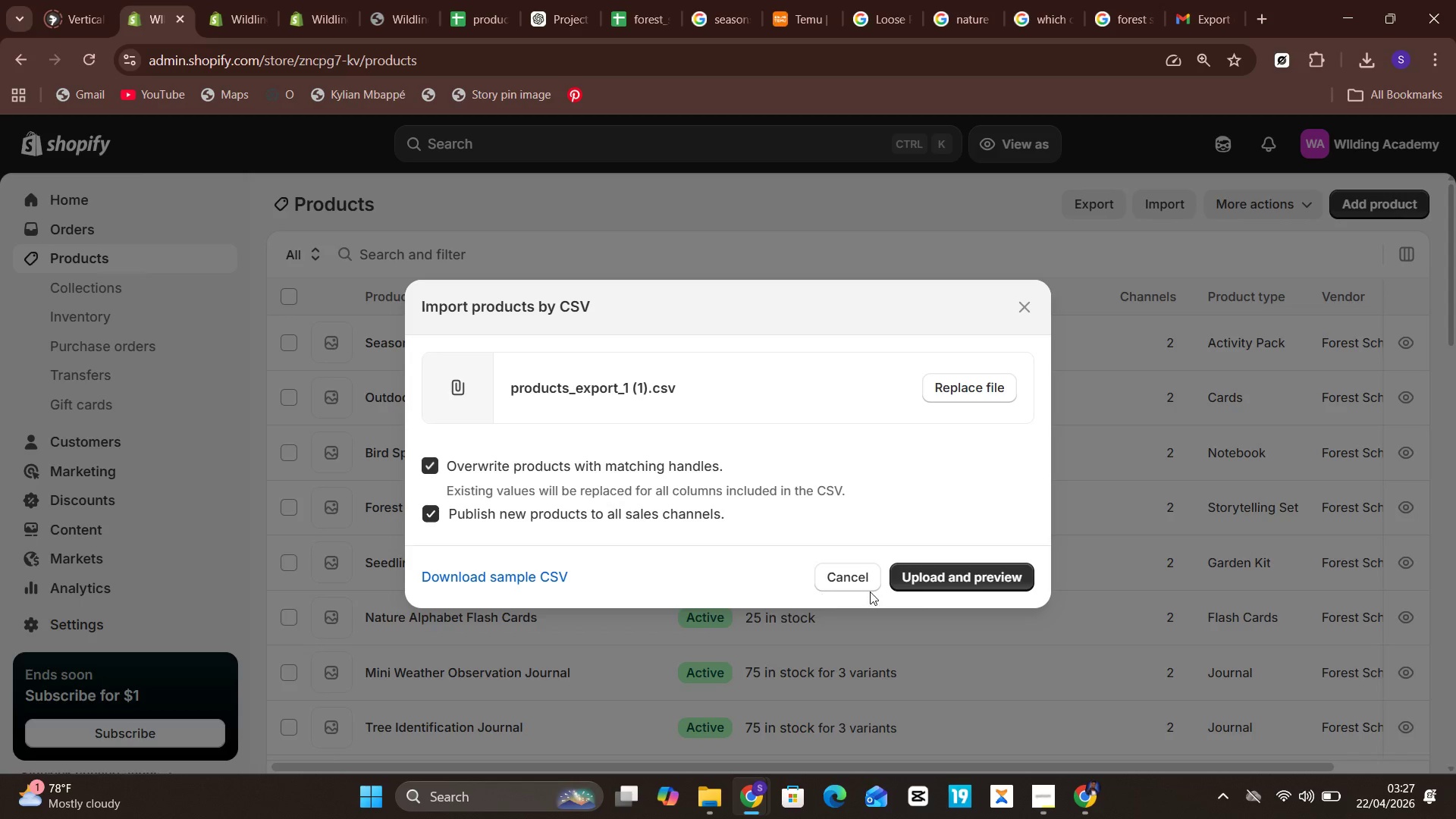 
wait(5.98)
 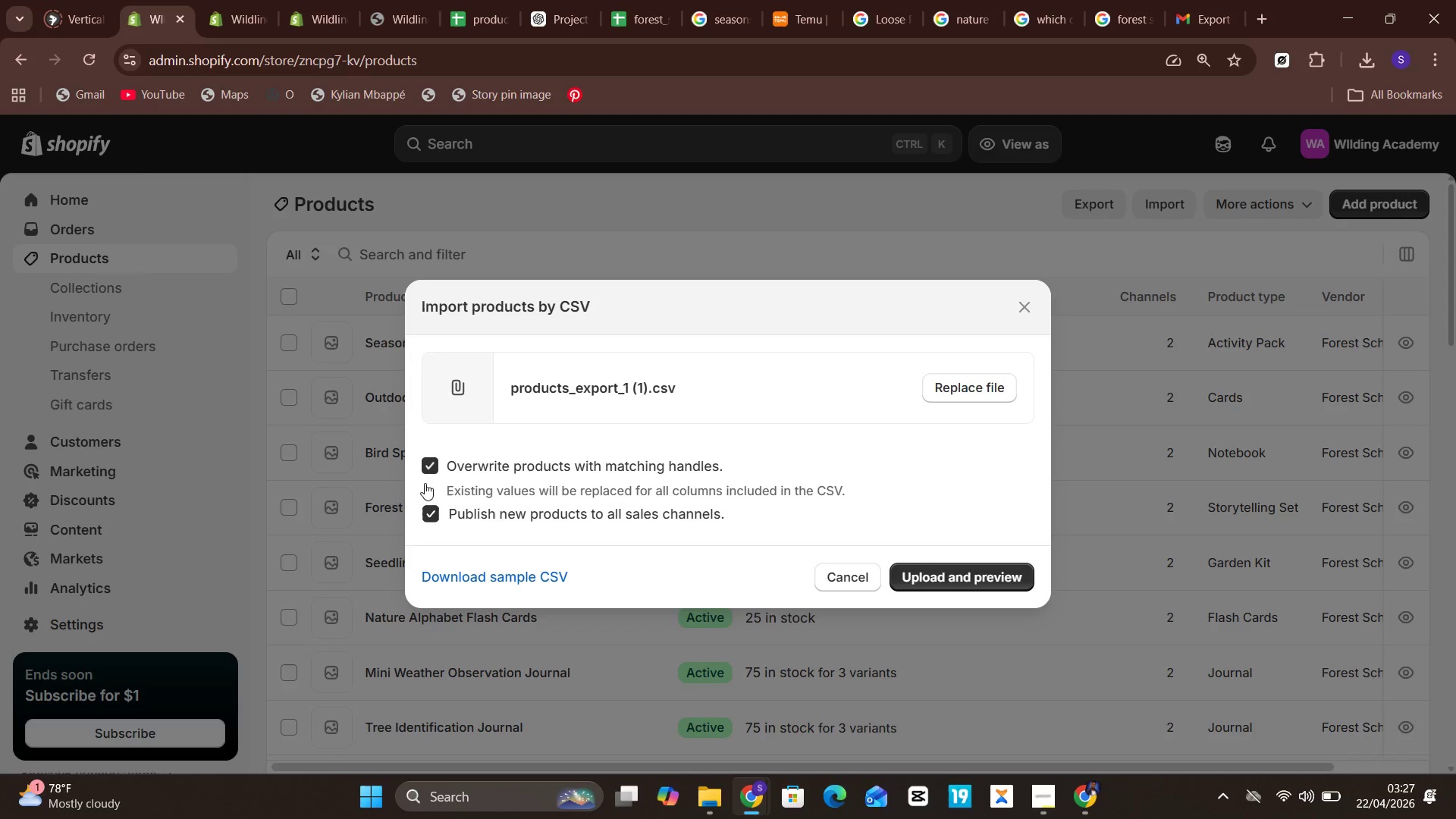 
left_click([992, 577])
 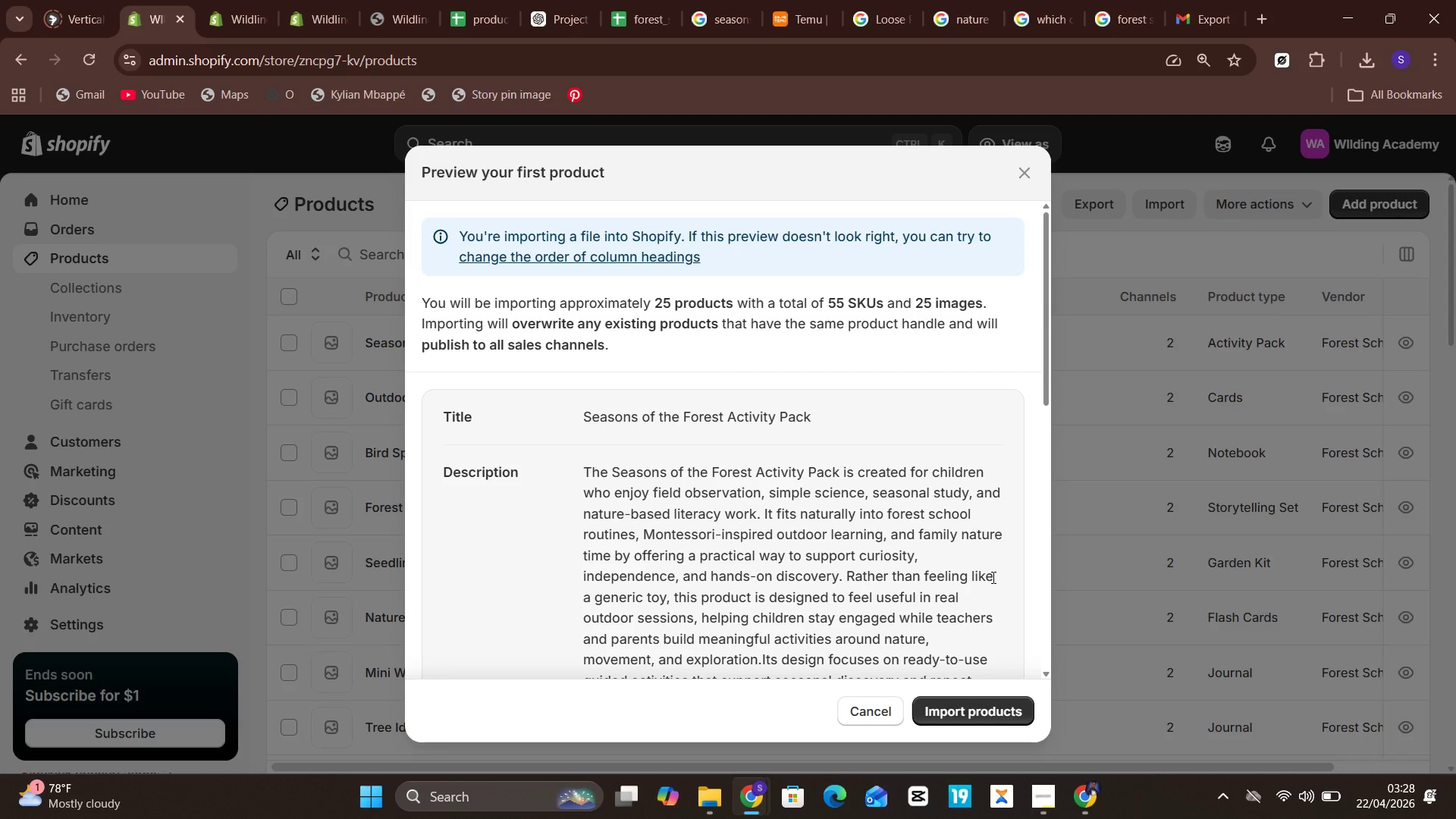 
wait(7.06)
 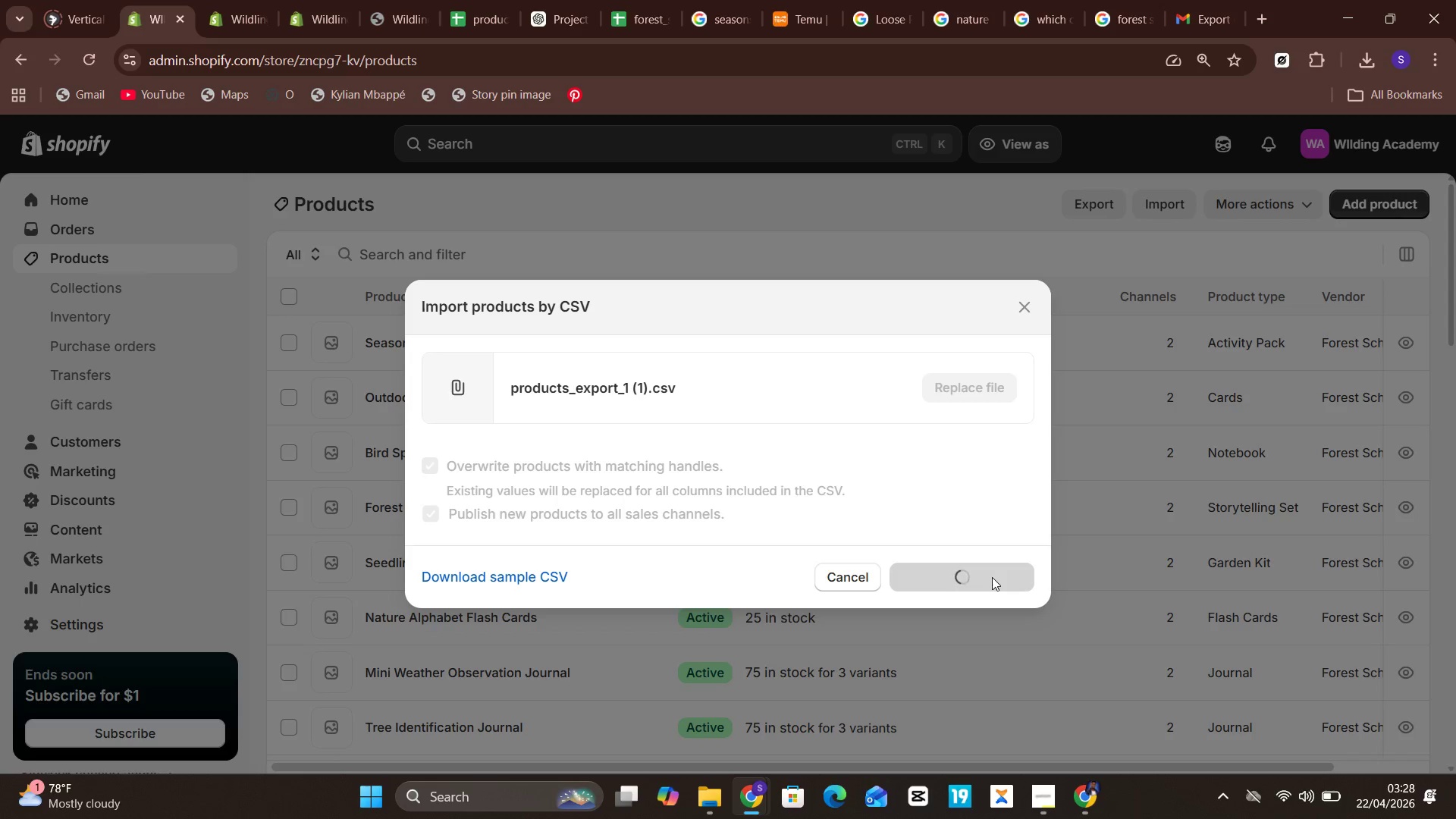 
left_click([1005, 704])
 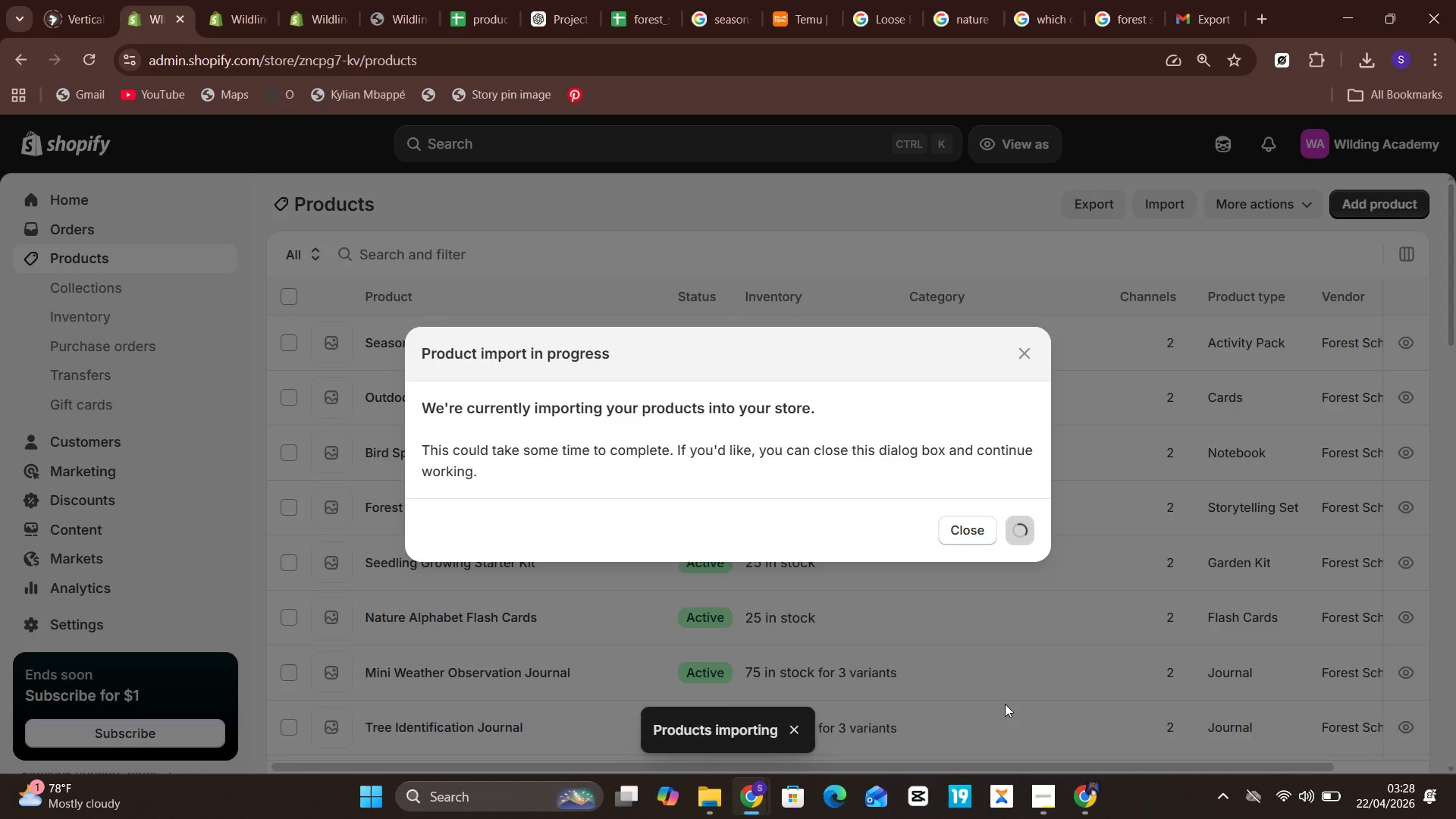 
hold_key(key=MetaLeft, duration=17.92)
 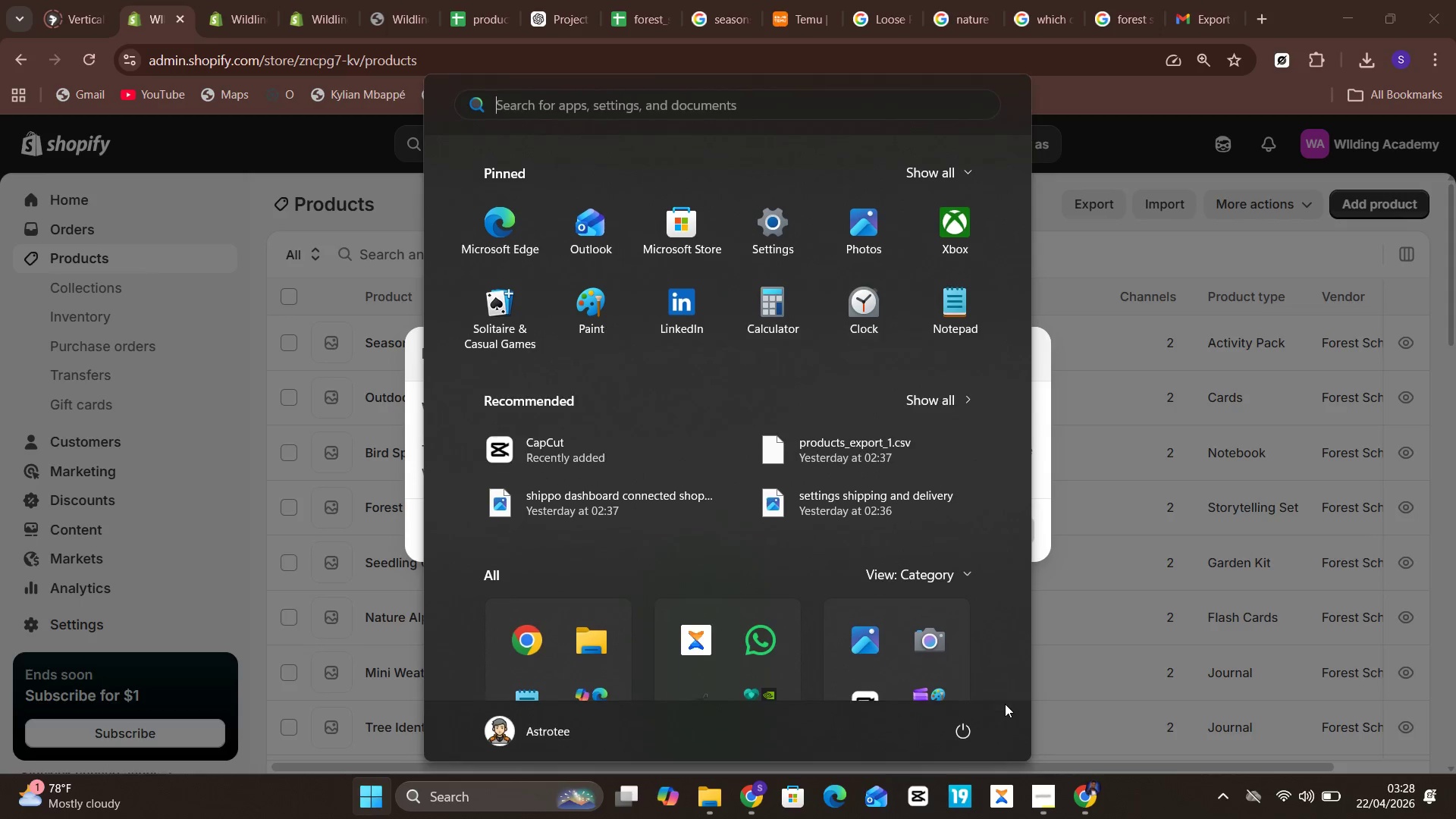 
hold_key(key=MetaLeft, duration=1.97)
left_click([1156, 620])
 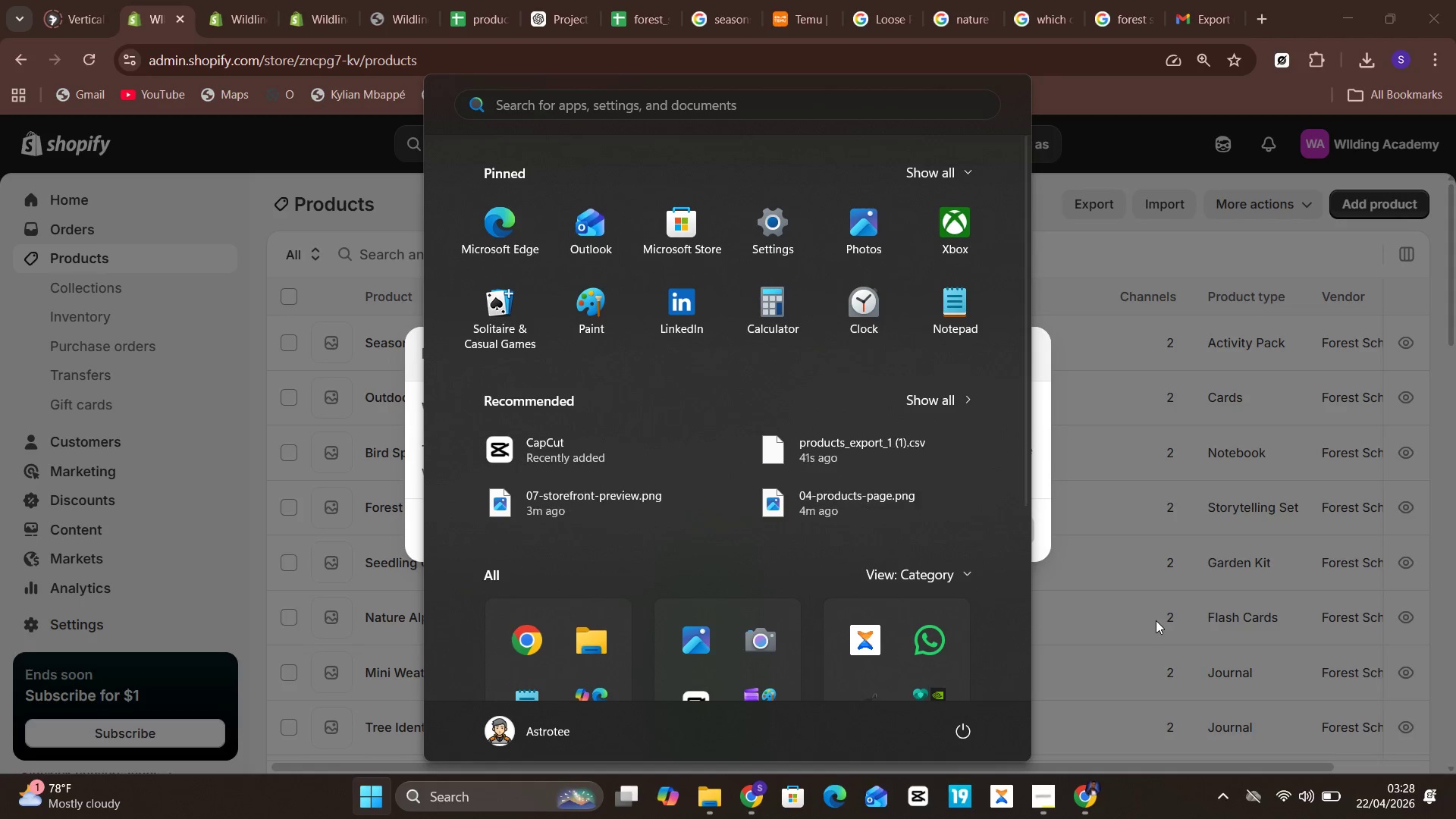 
left_click([1156, 620])
 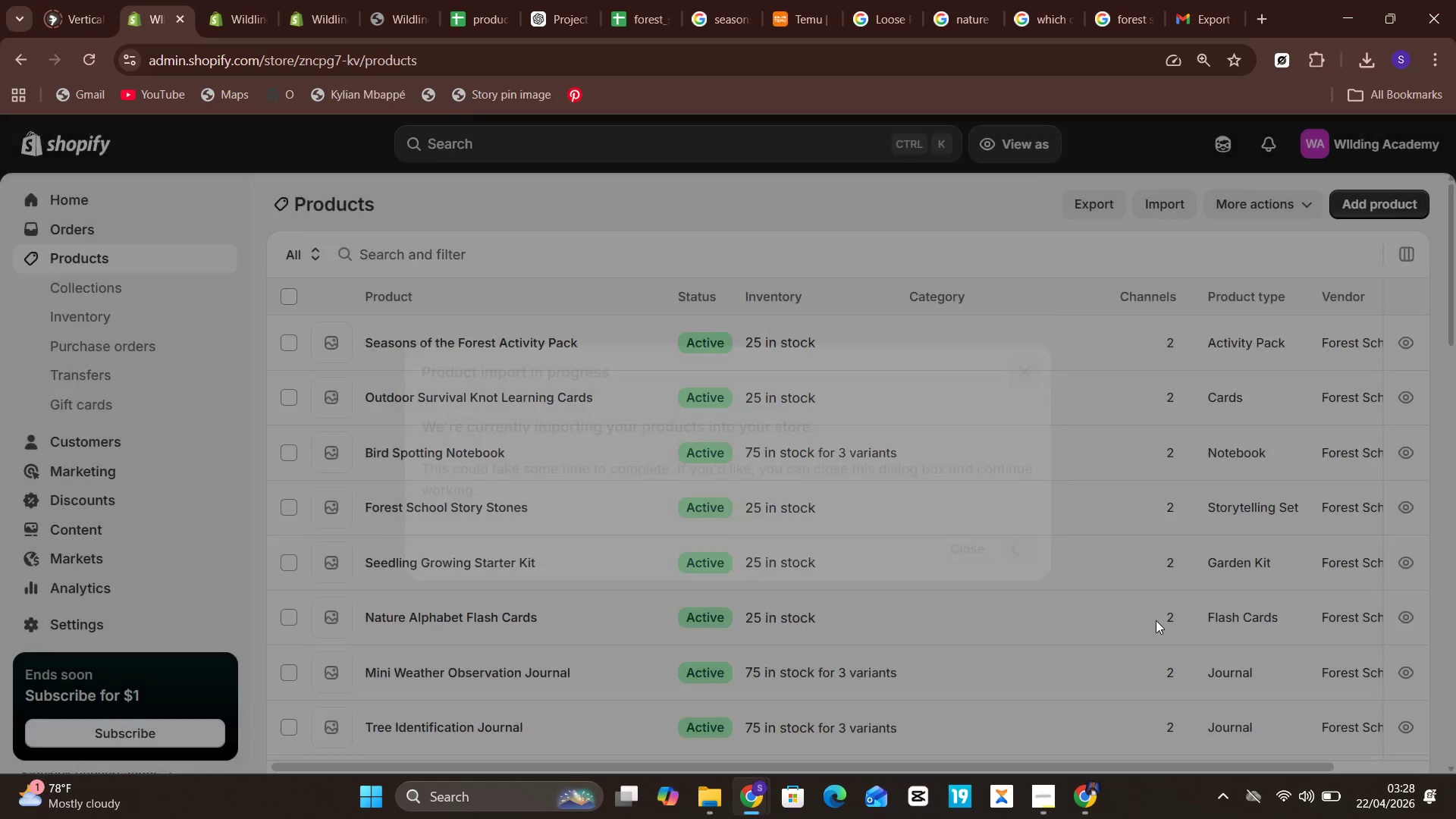 
key(Meta+PrintScreen)
 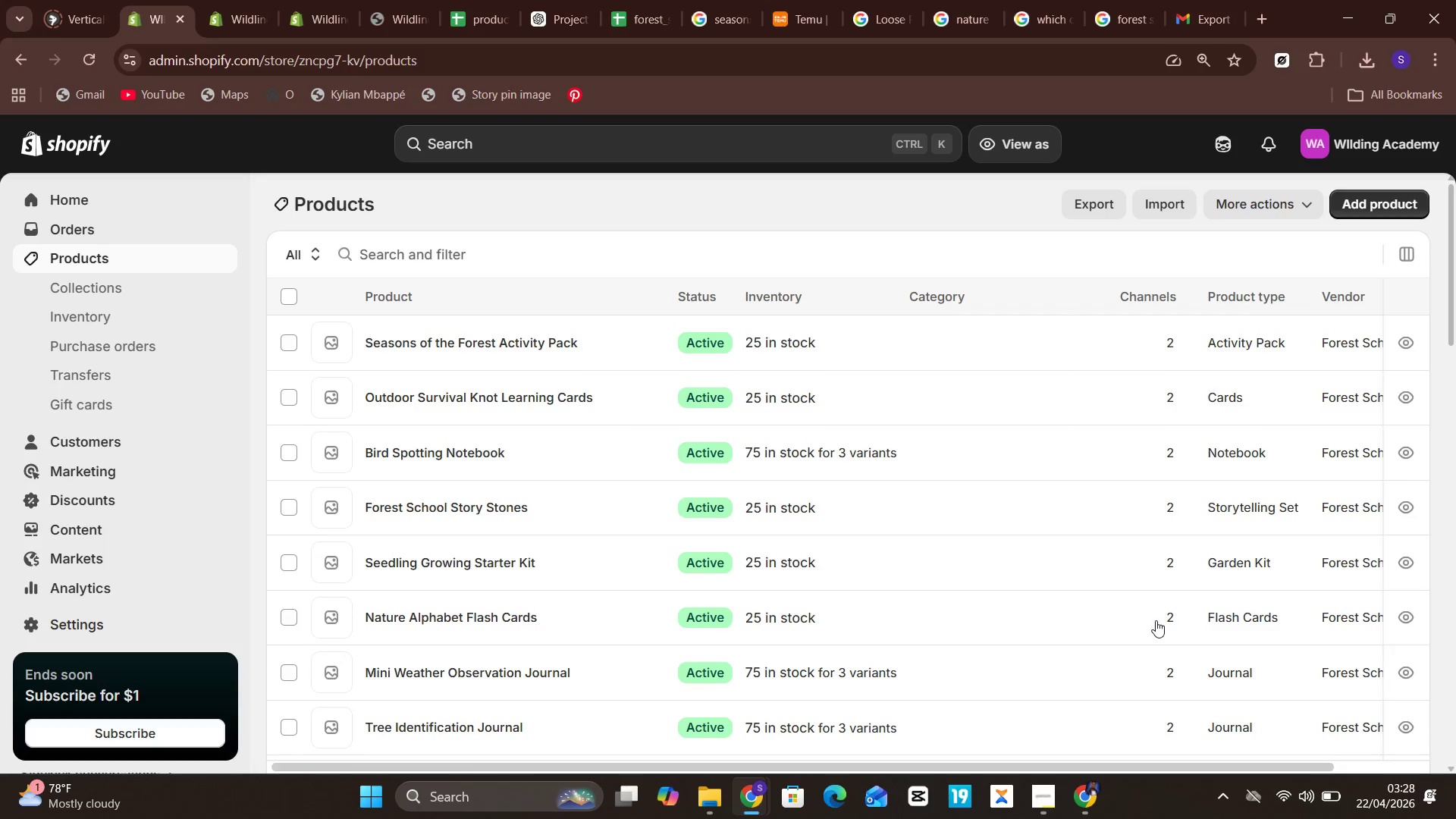 
key(Meta+PrintScreen)
 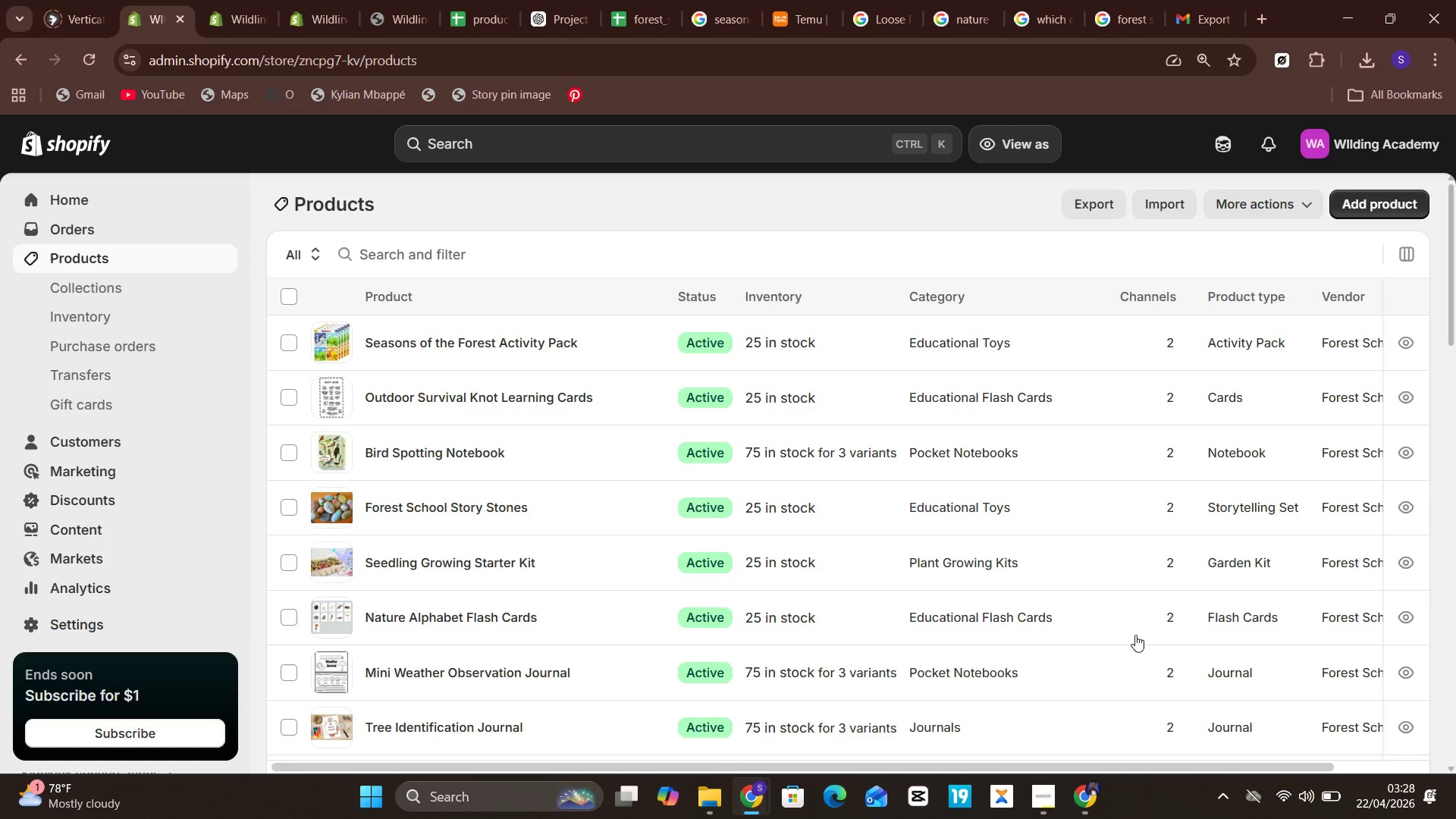 
wait(7.52)
 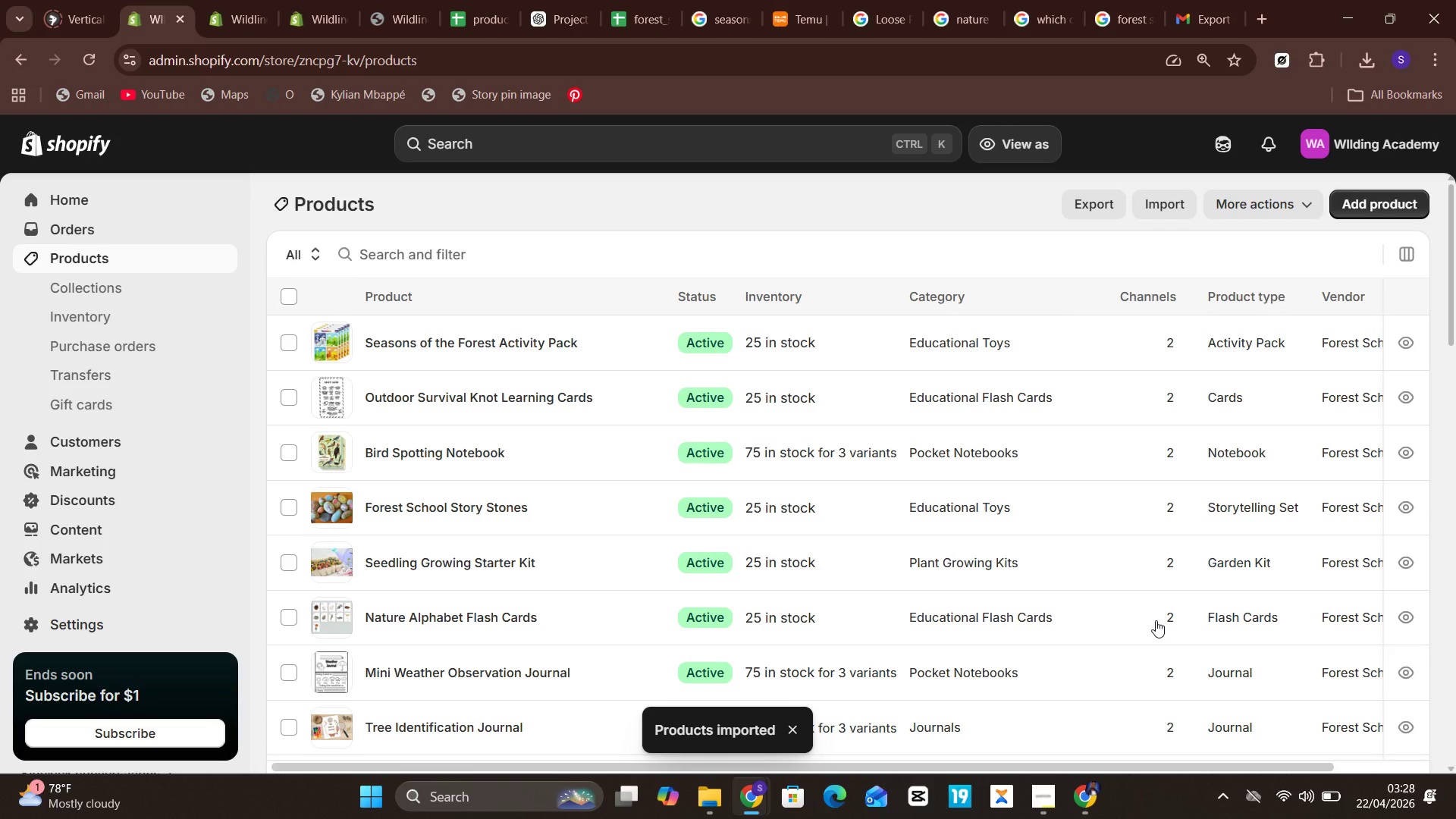 
left_click([717, 817])
 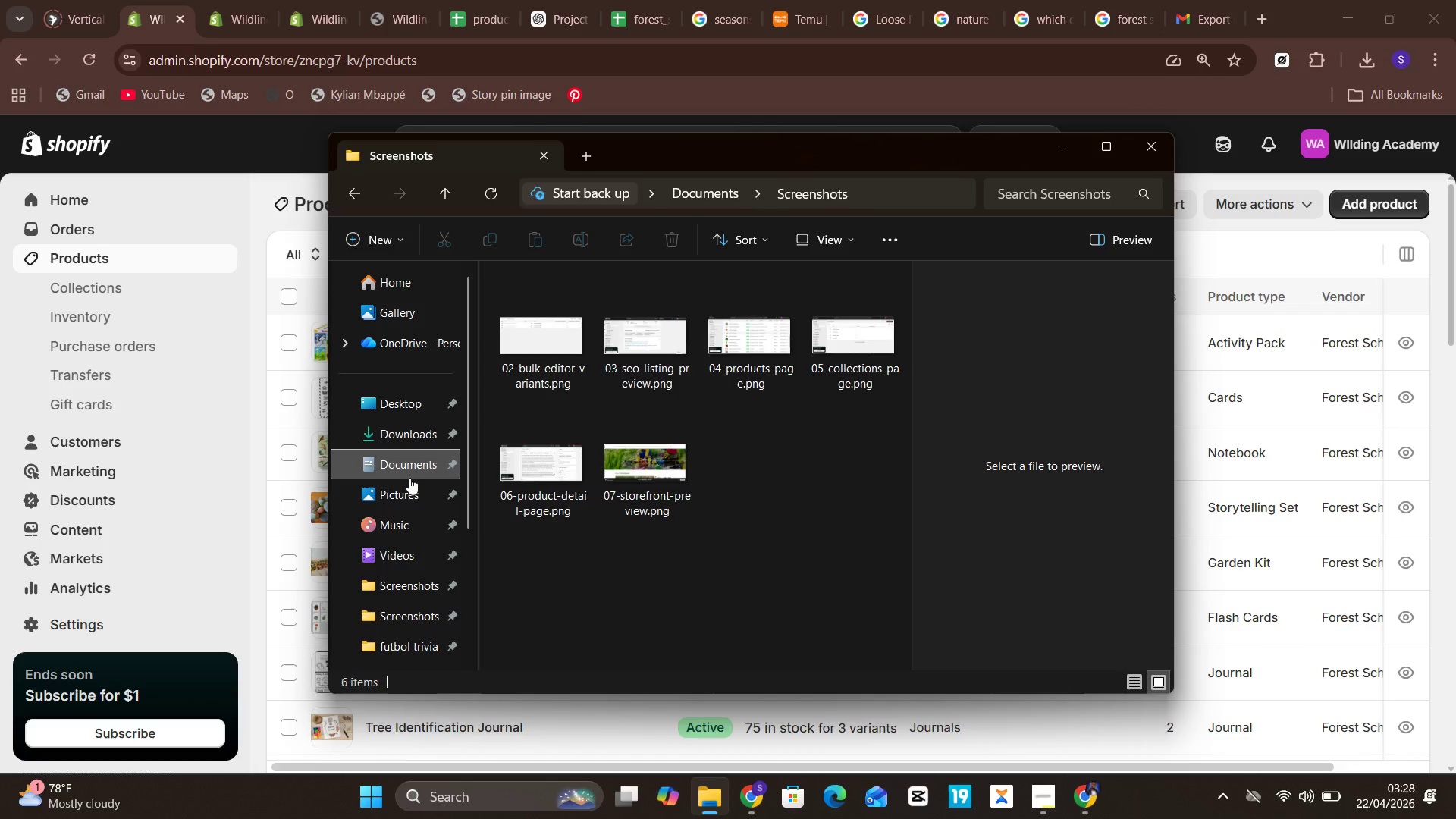 
left_click([410, 491])
 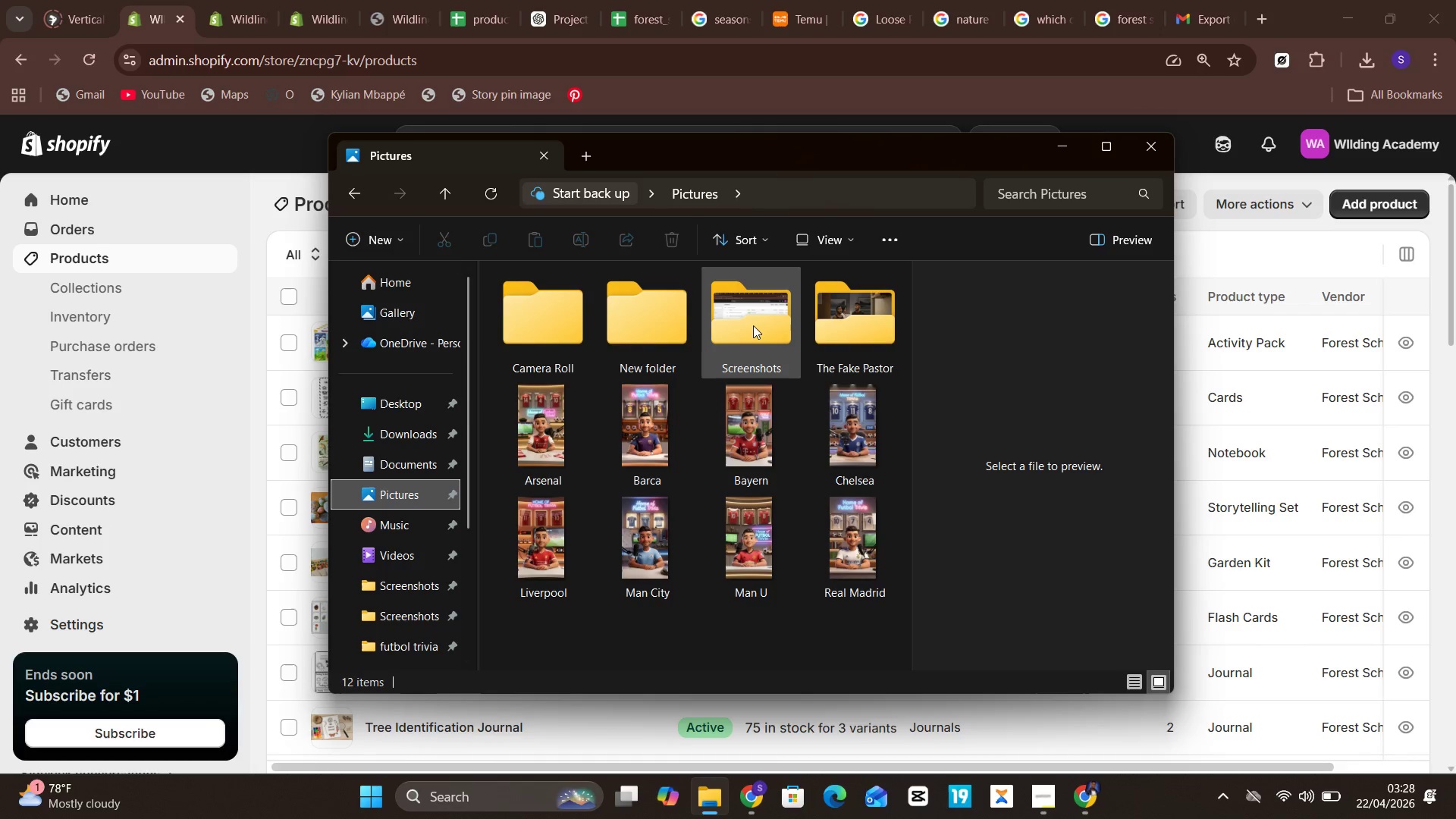 
double_click([750, 322])
 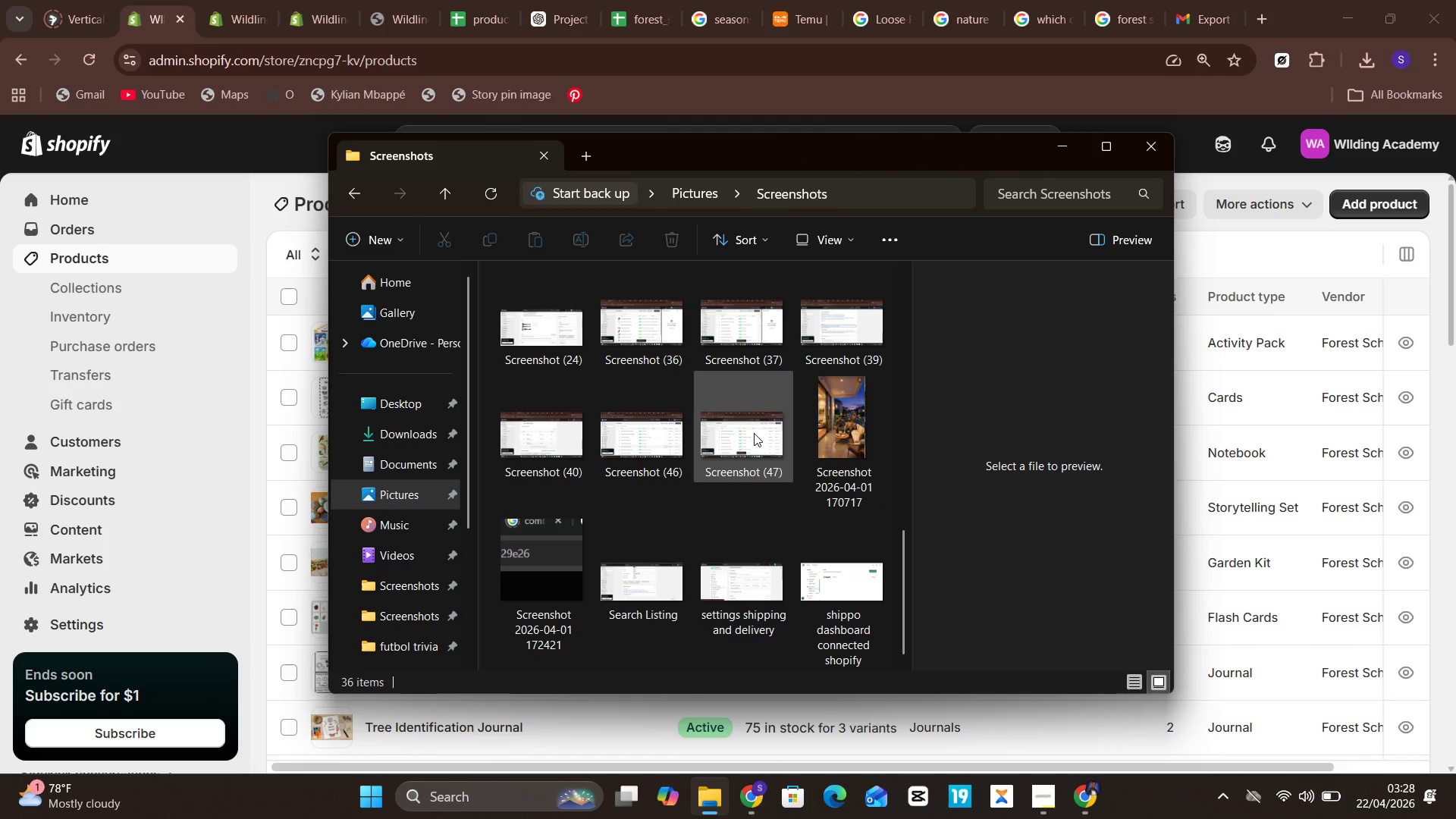 
double_click([742, 440])
 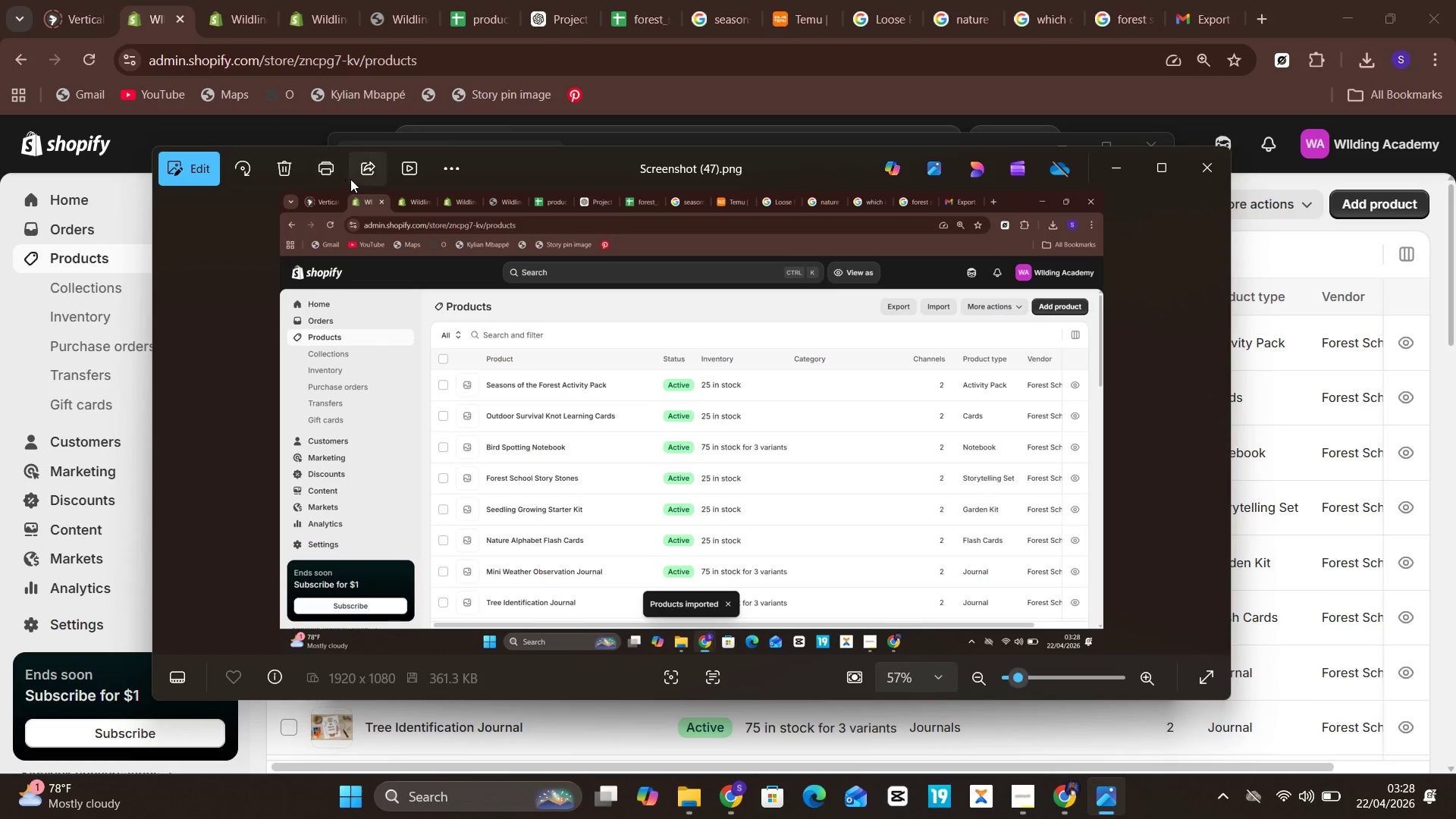 
wait(7.56)
 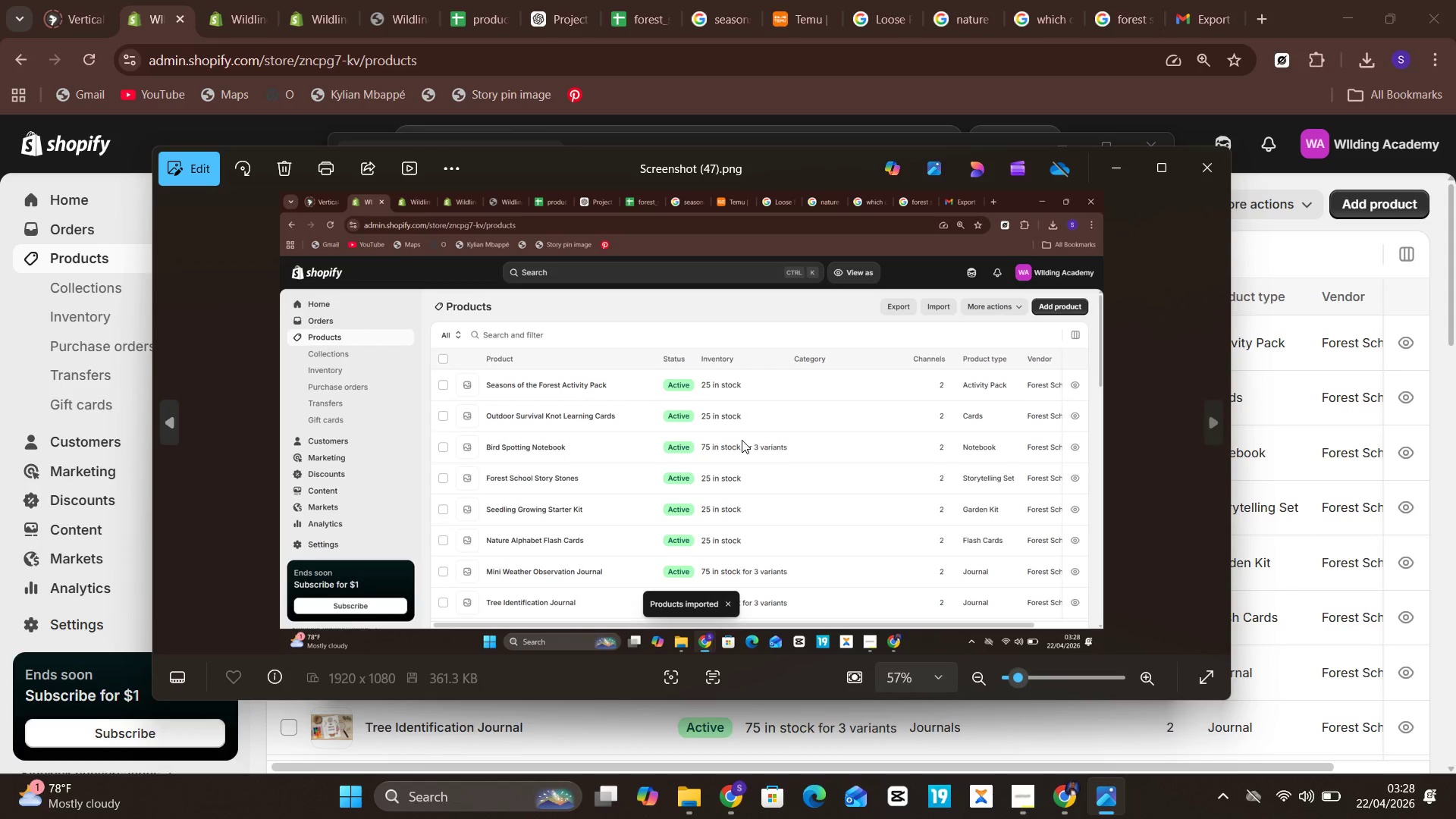 
left_click([193, 165])
 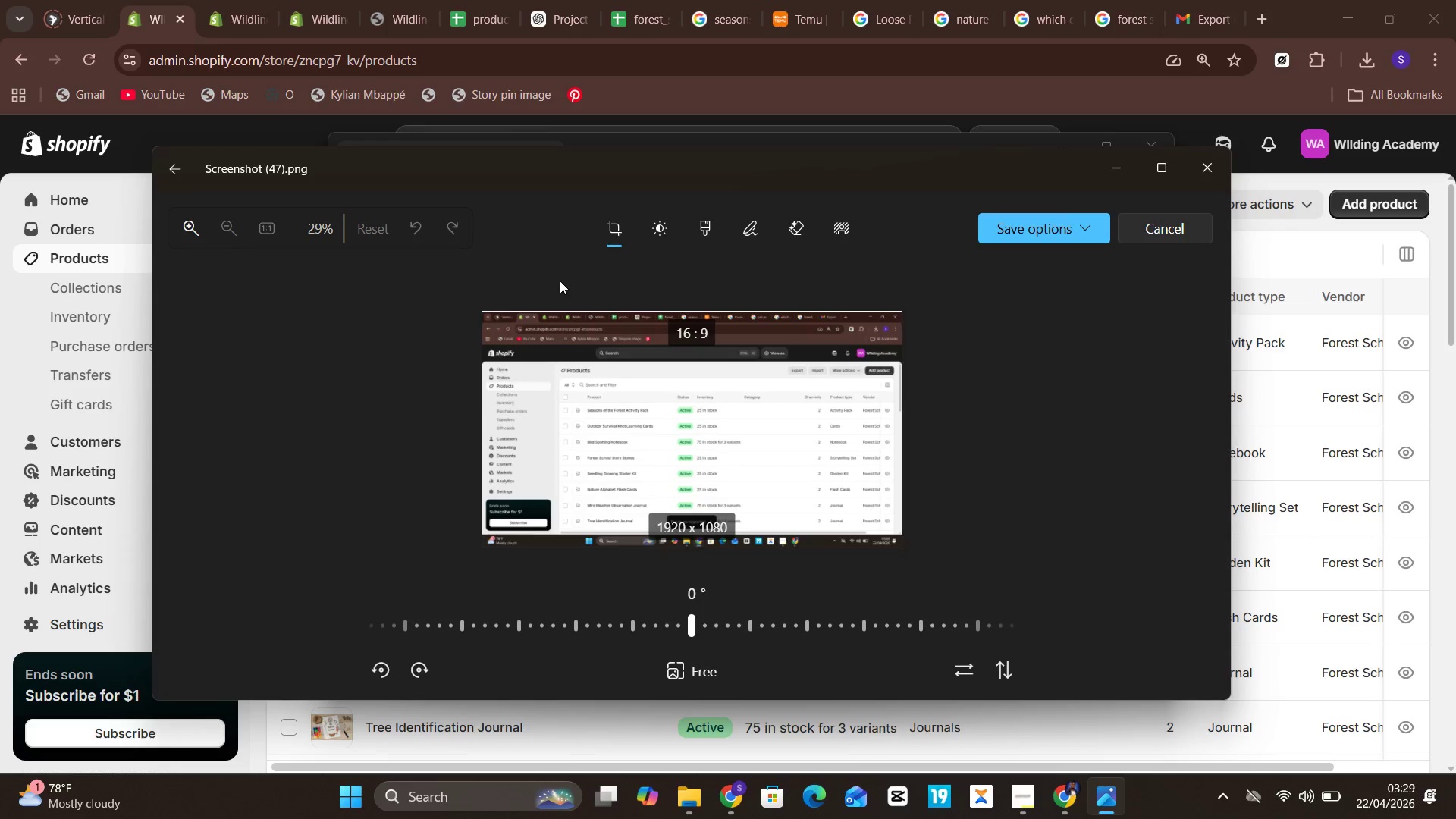 
left_click_drag(start_coordinate=[603, 307], to_coordinate=[617, 340])
 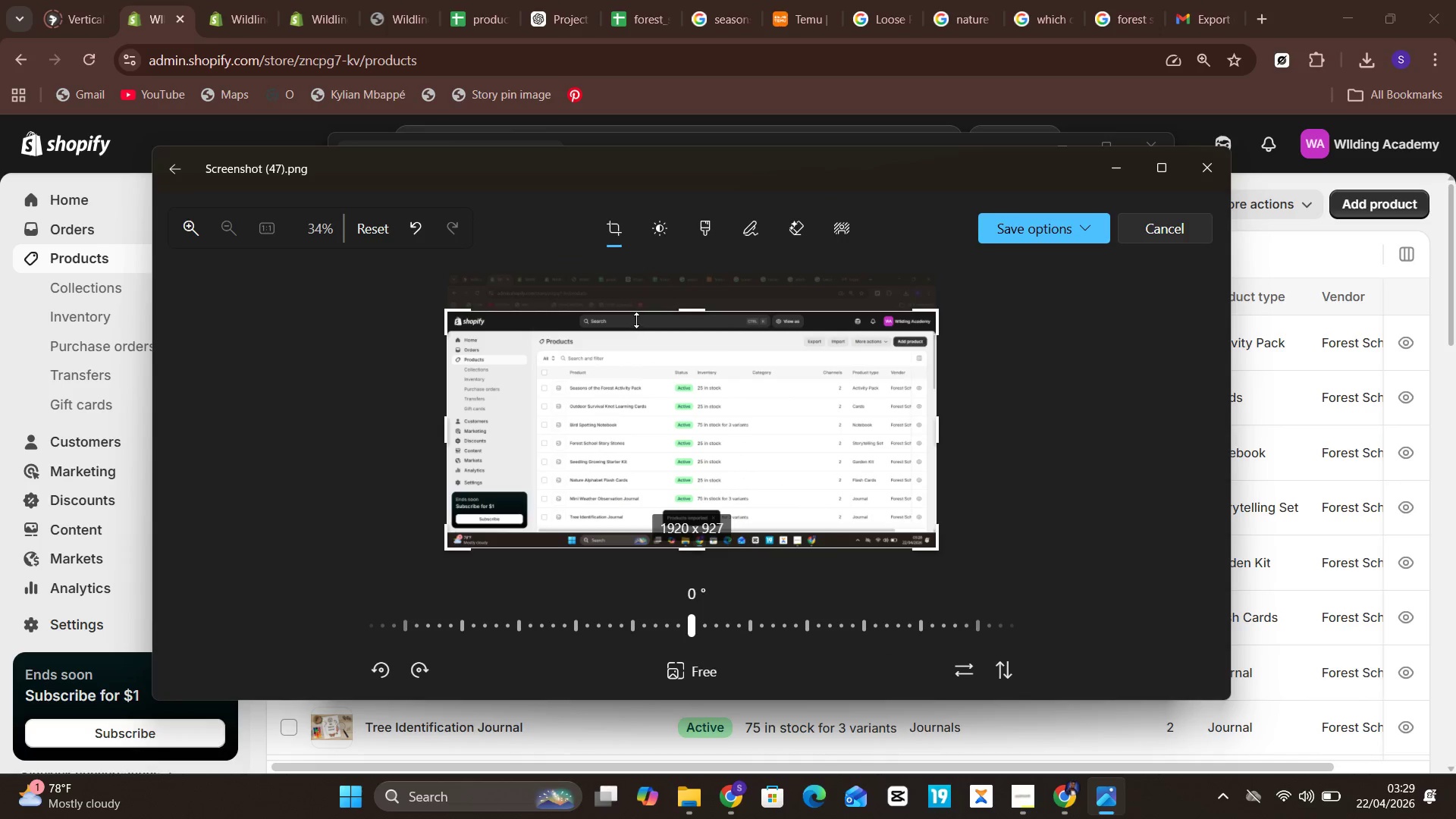 
left_click_drag(start_coordinate=[636, 320], to_coordinate=[642, 324])
 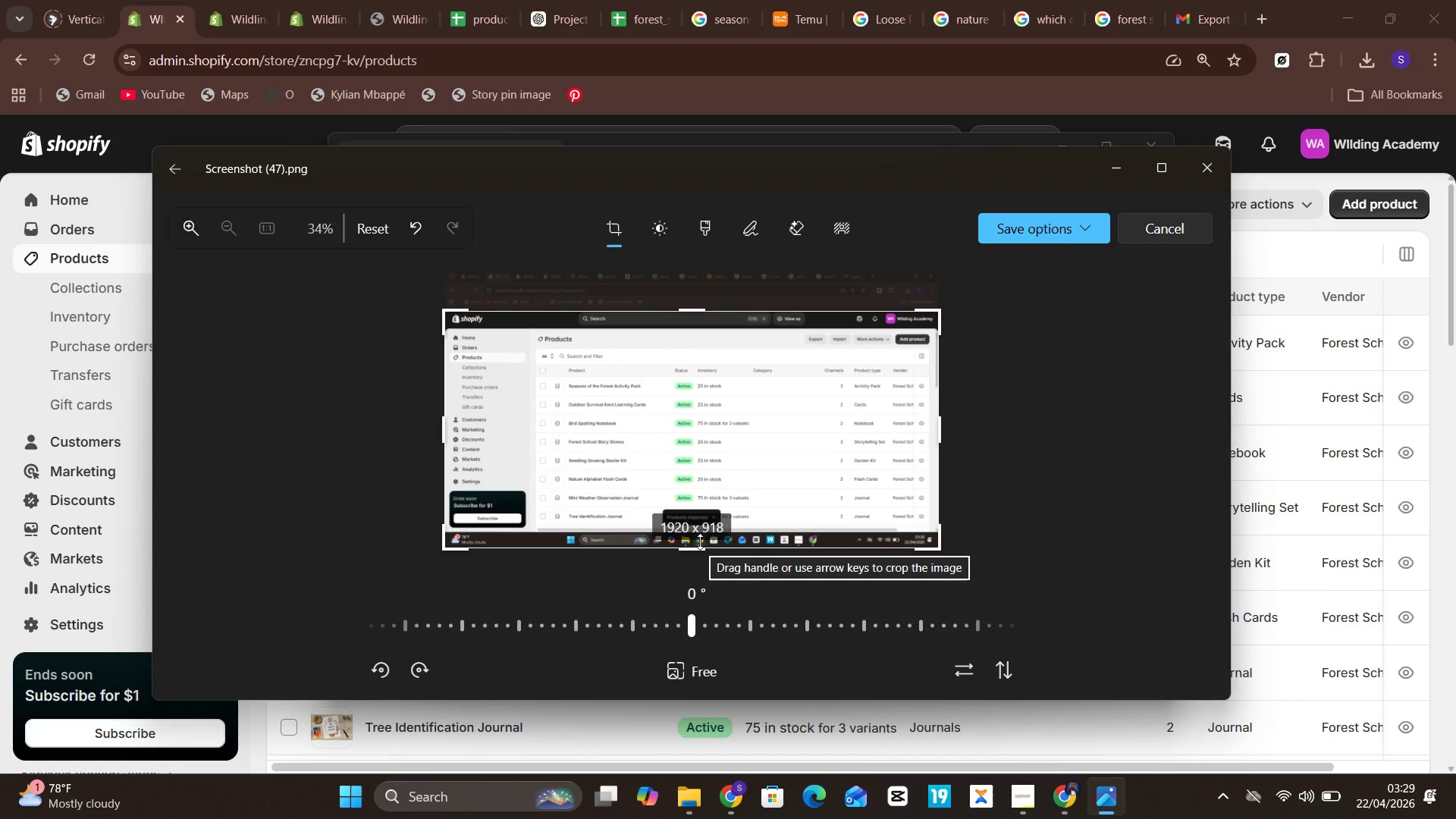 
left_click_drag(start_coordinate=[700, 541], to_coordinate=[727, 529])
 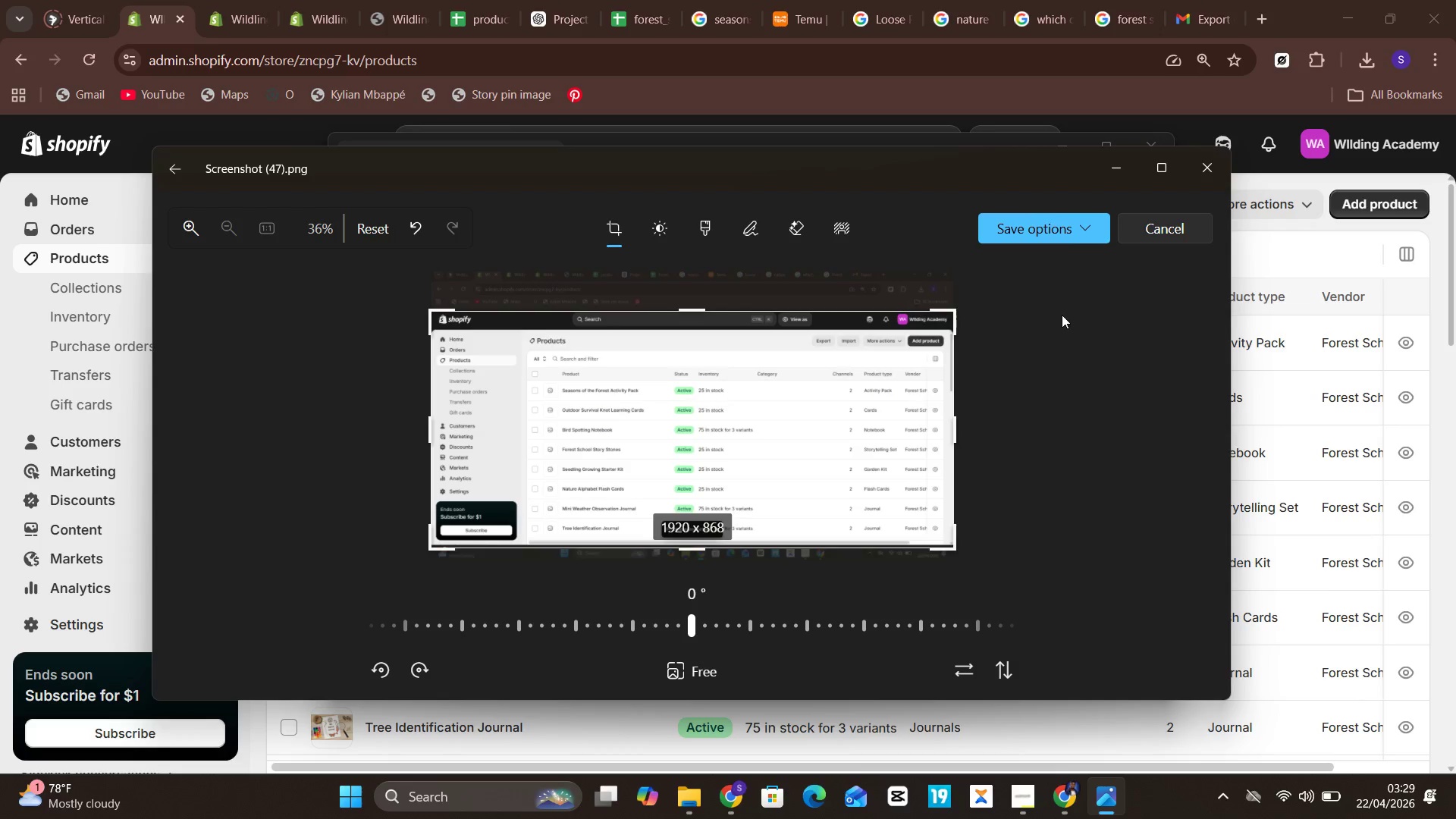 
left_click([1055, 234])
 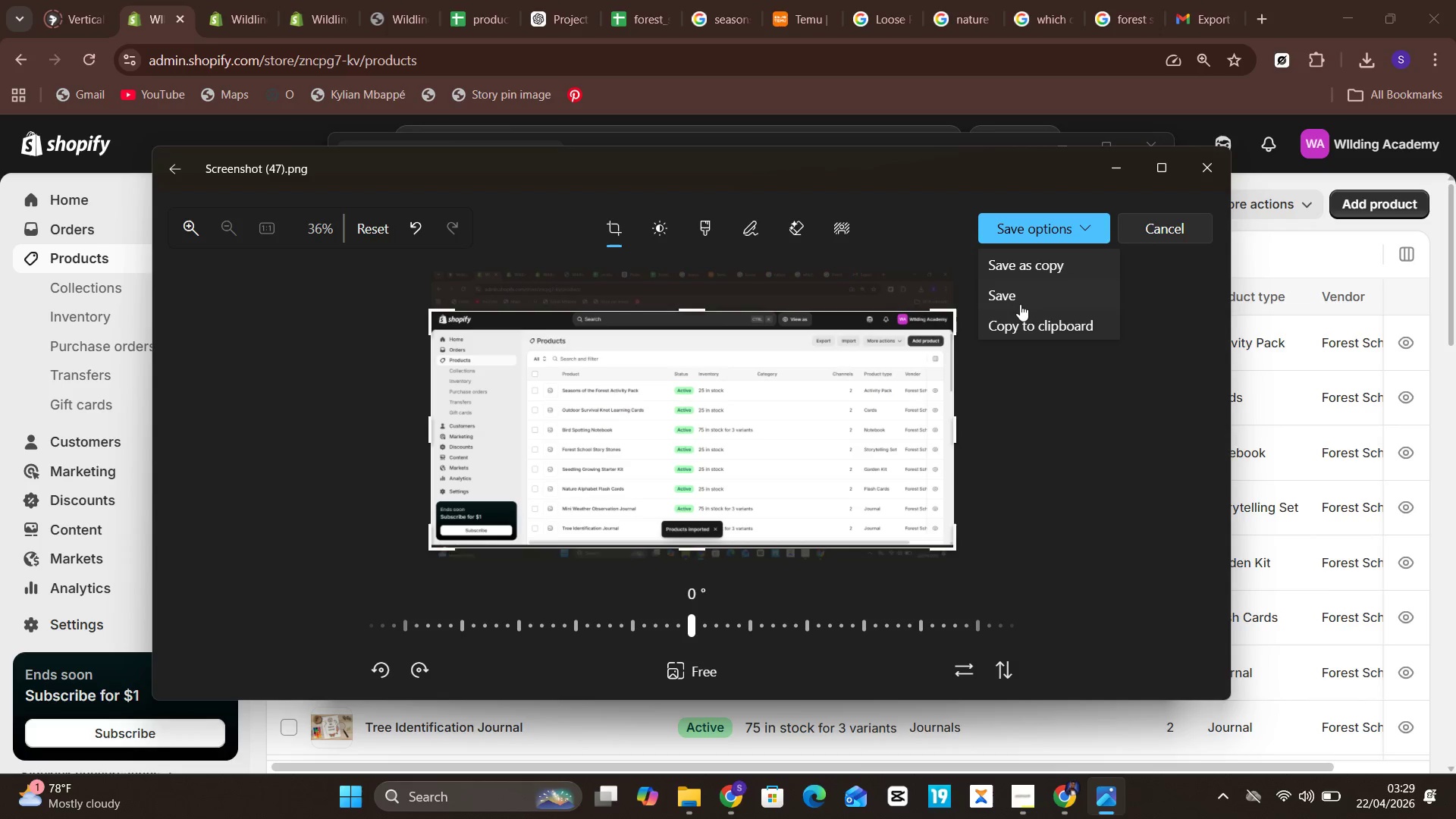 
left_click([1024, 289])
 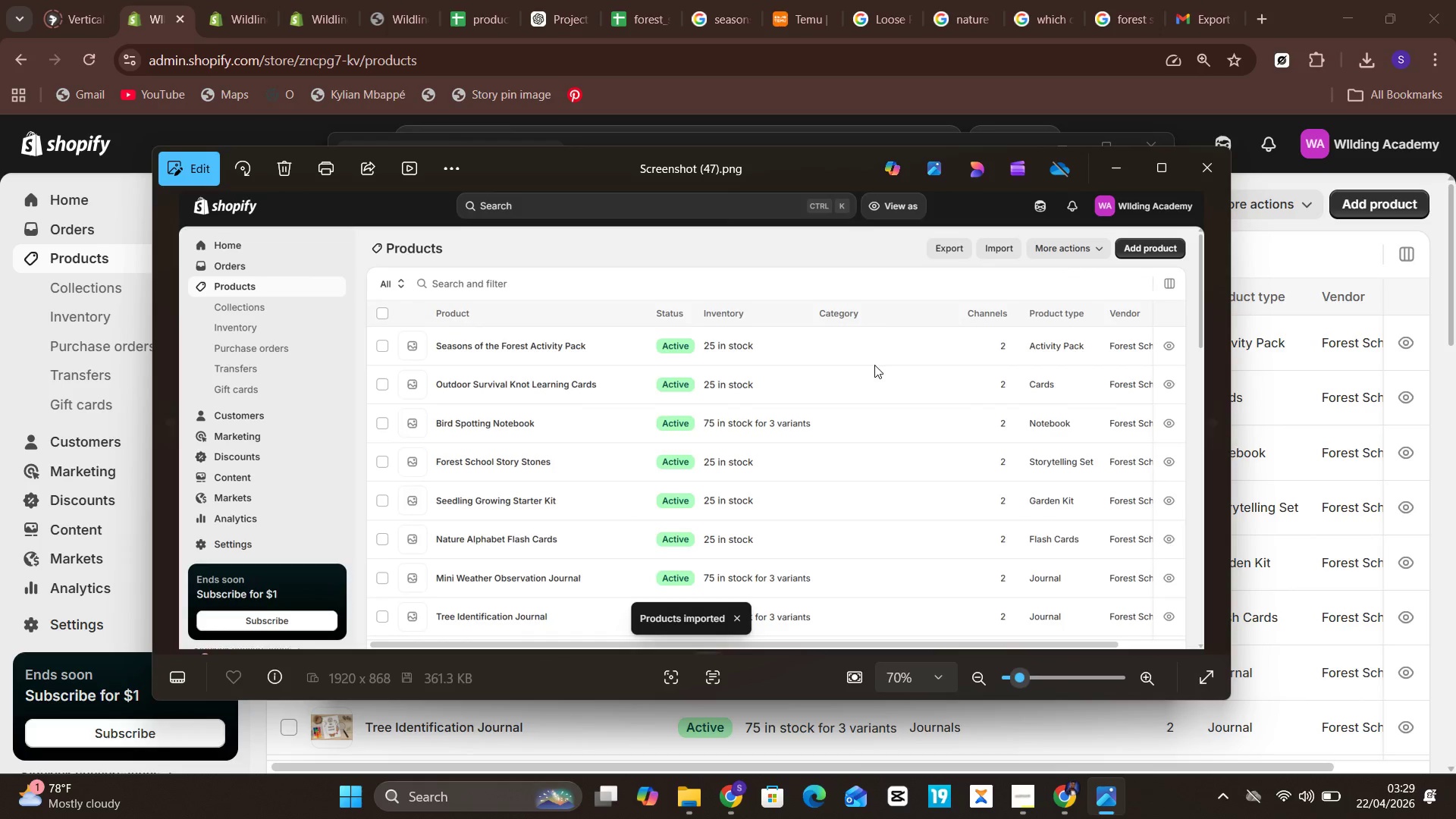 
wait(10.17)
 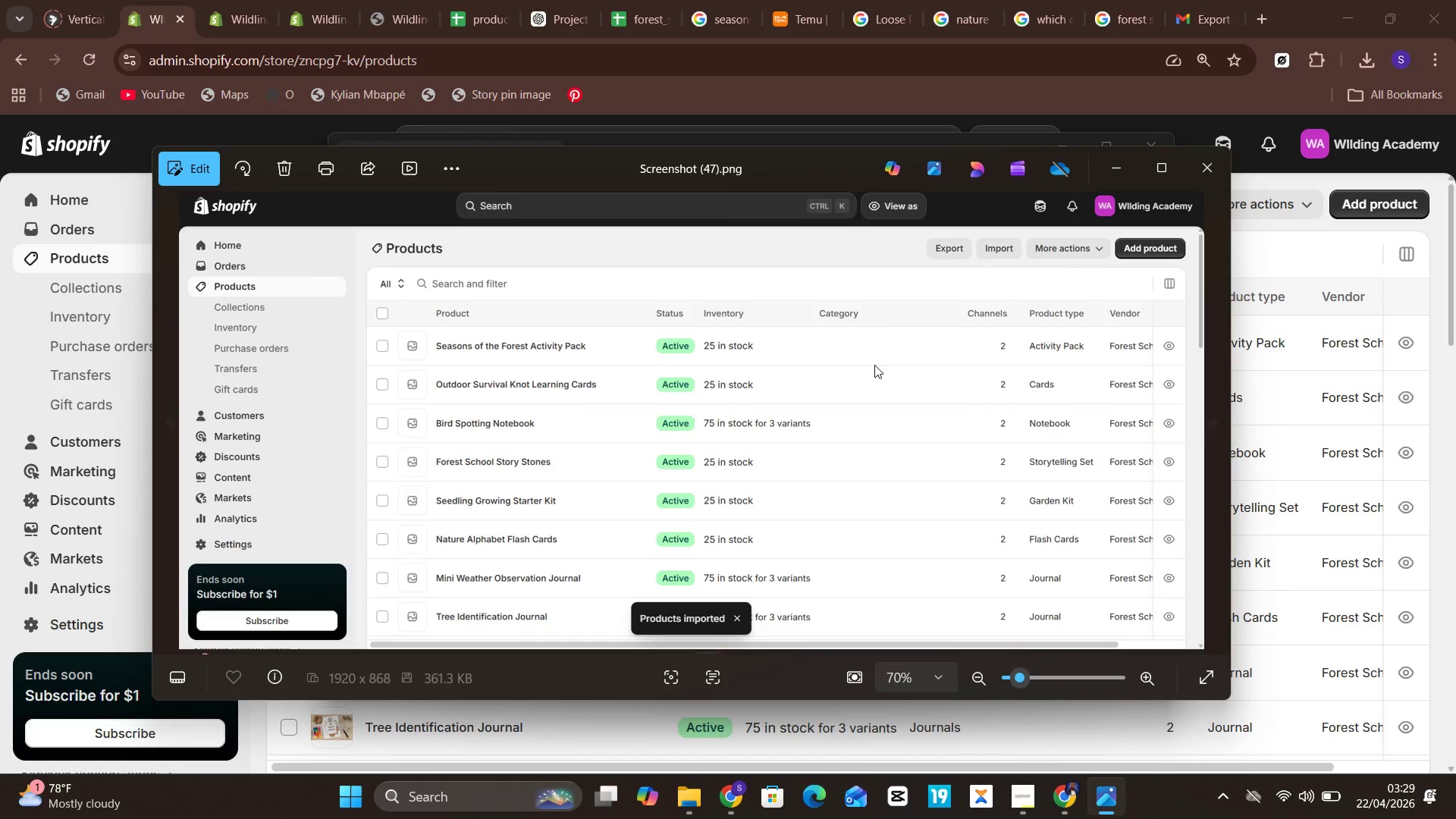 
left_click([1203, 174])
 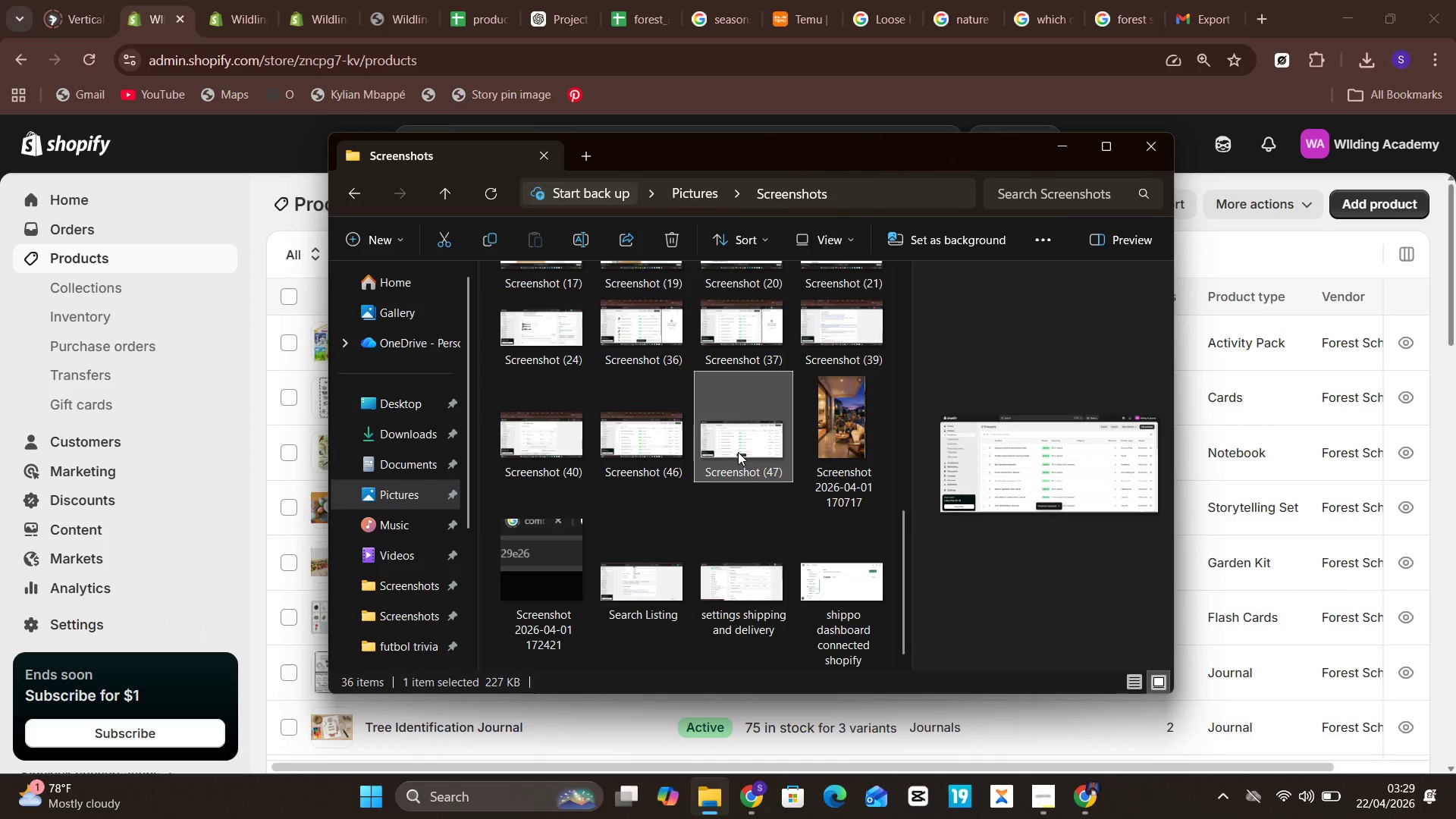 
right_click([738, 452])
 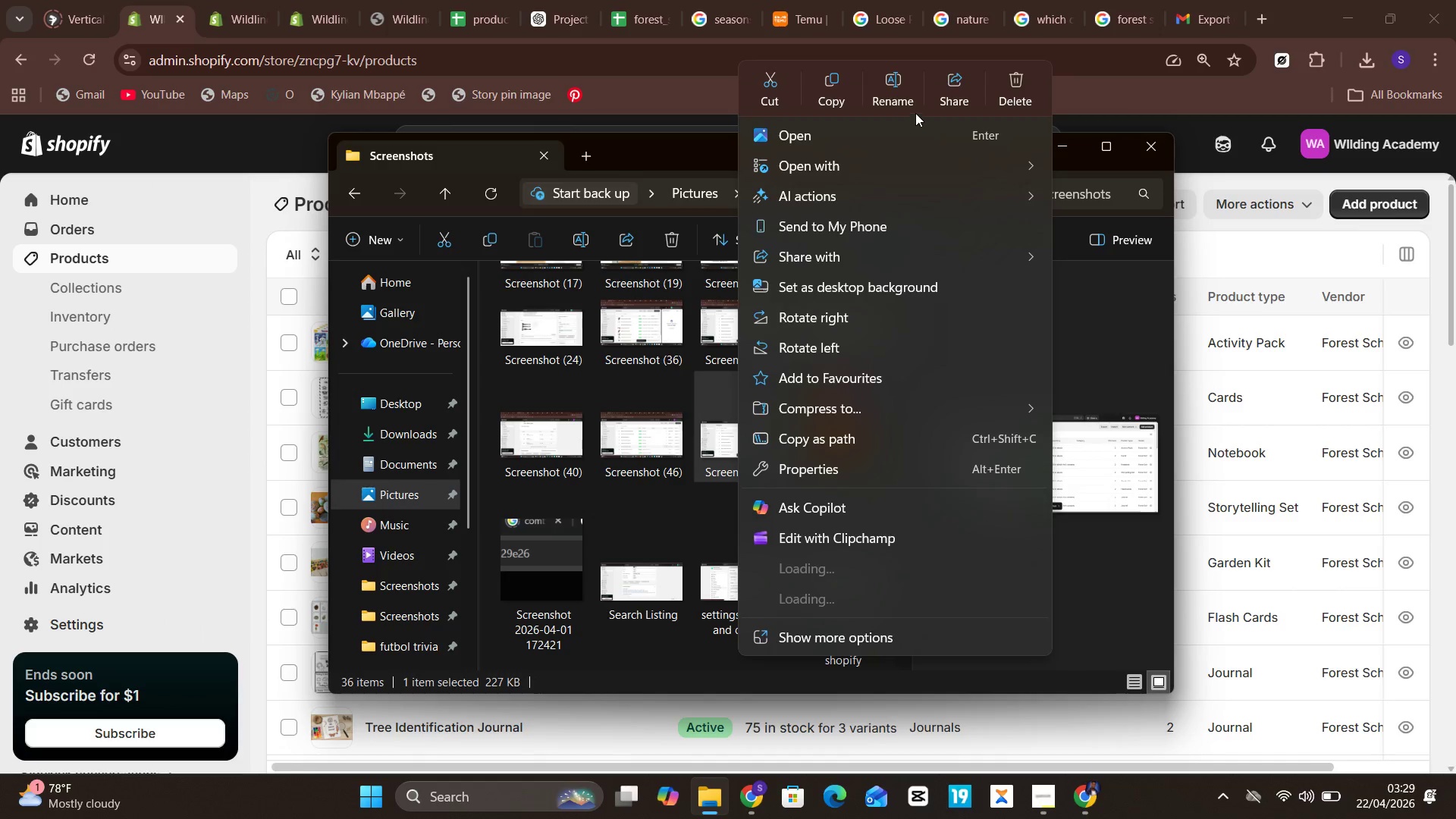 
left_click([899, 93])
 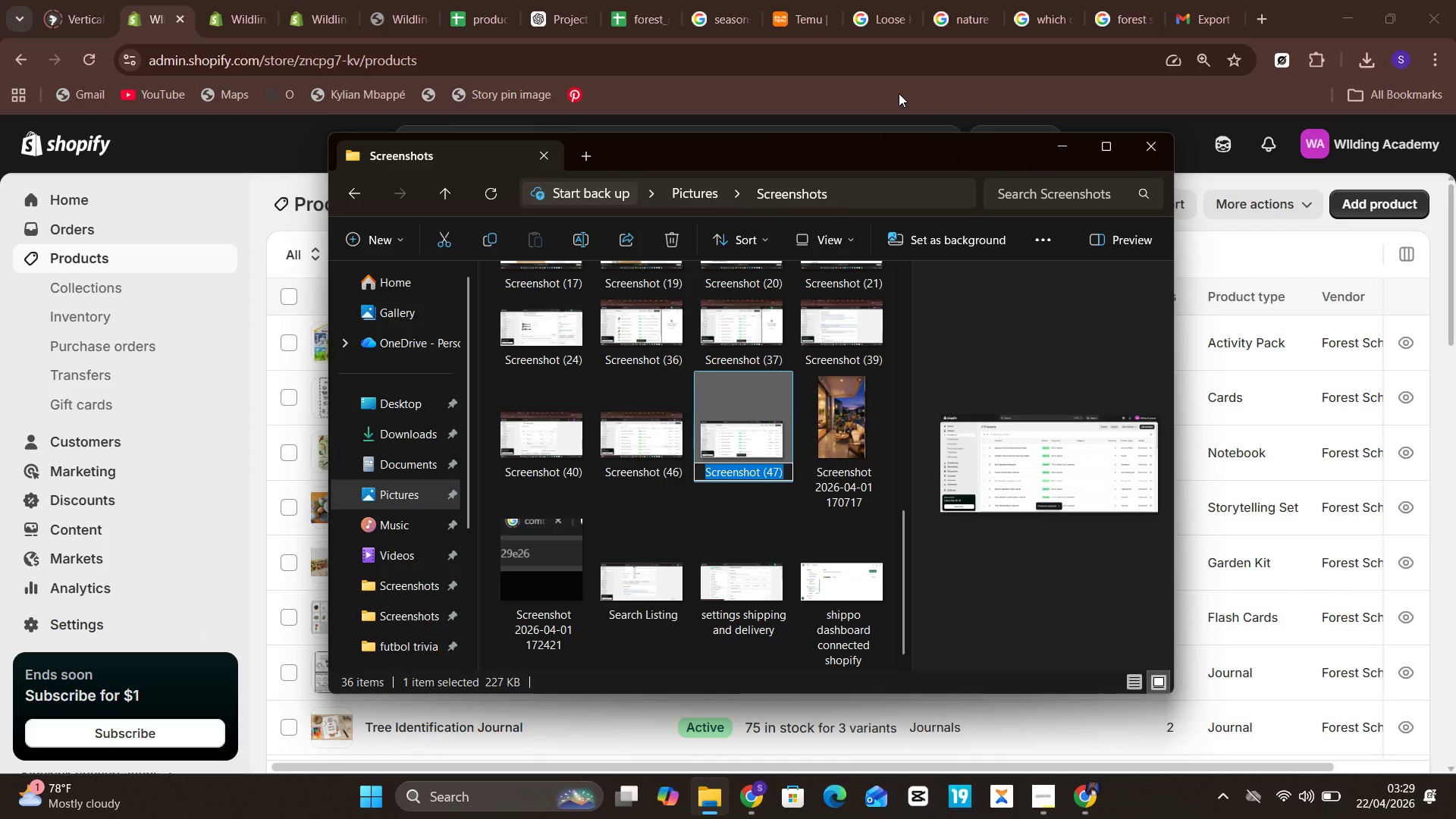 
type(01-bulk-import-success.png)
 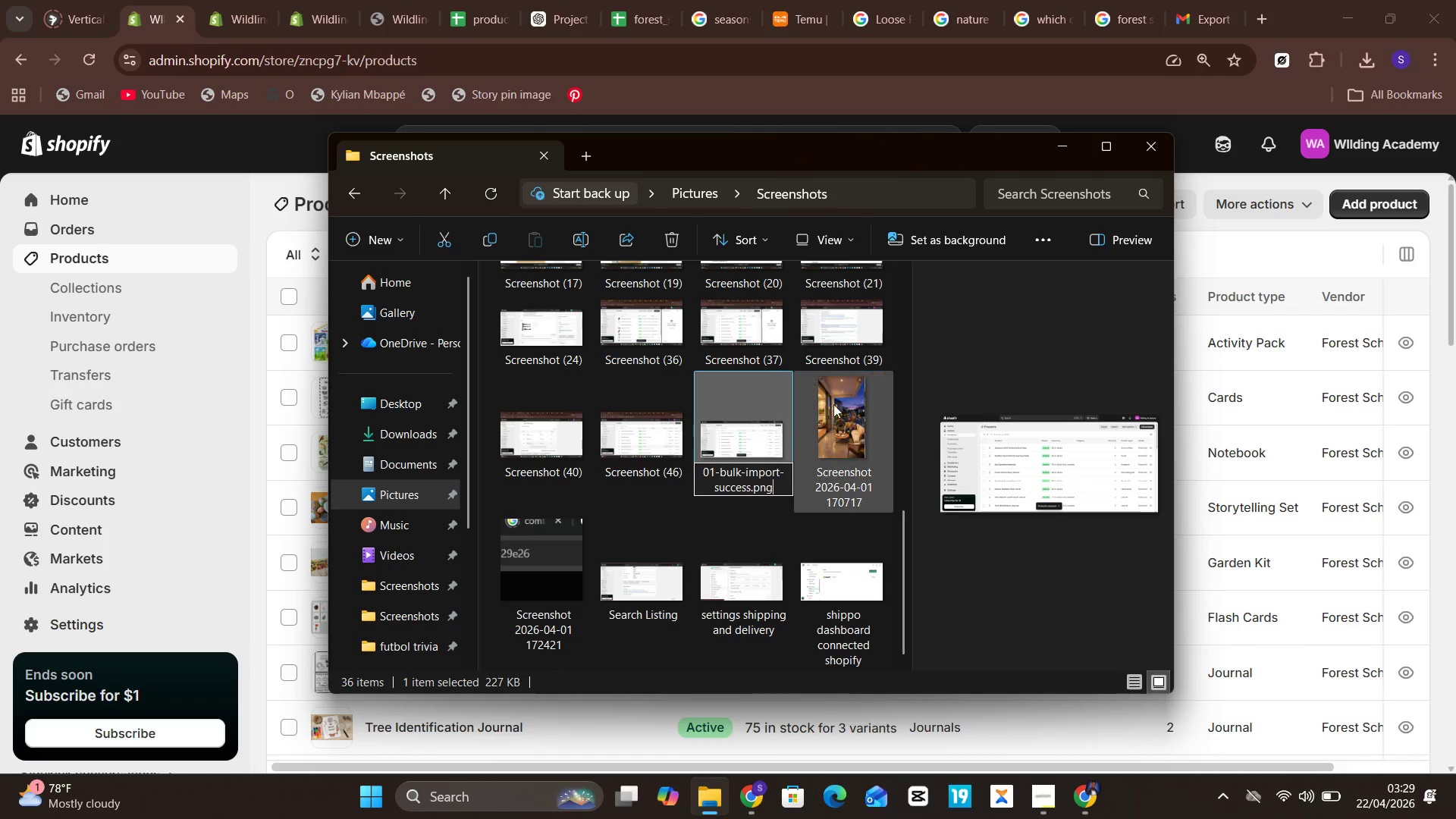 
left_click([742, 429])
 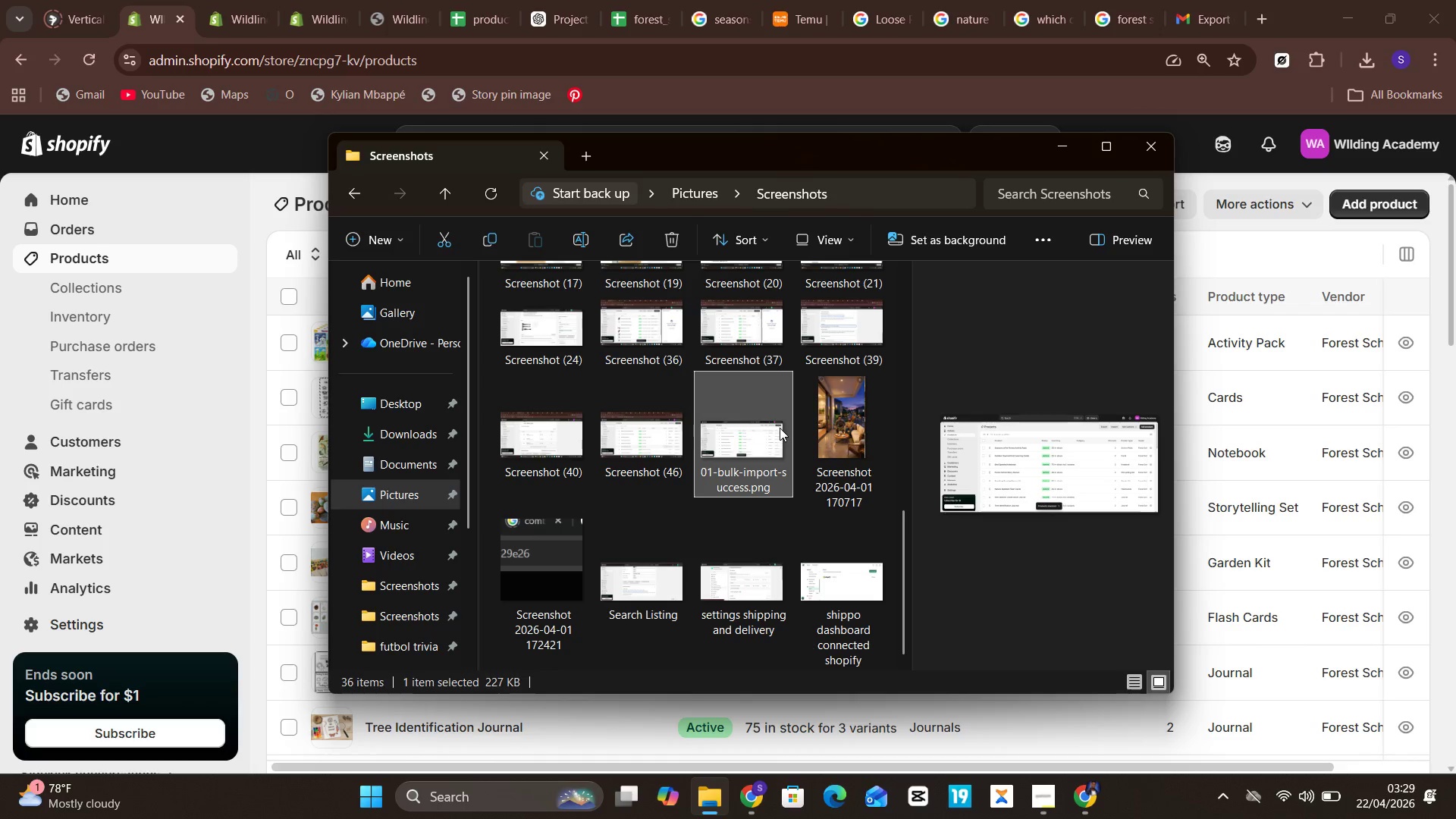 
left_click_drag(start_coordinate=[780, 428], to_coordinate=[419, 460])
 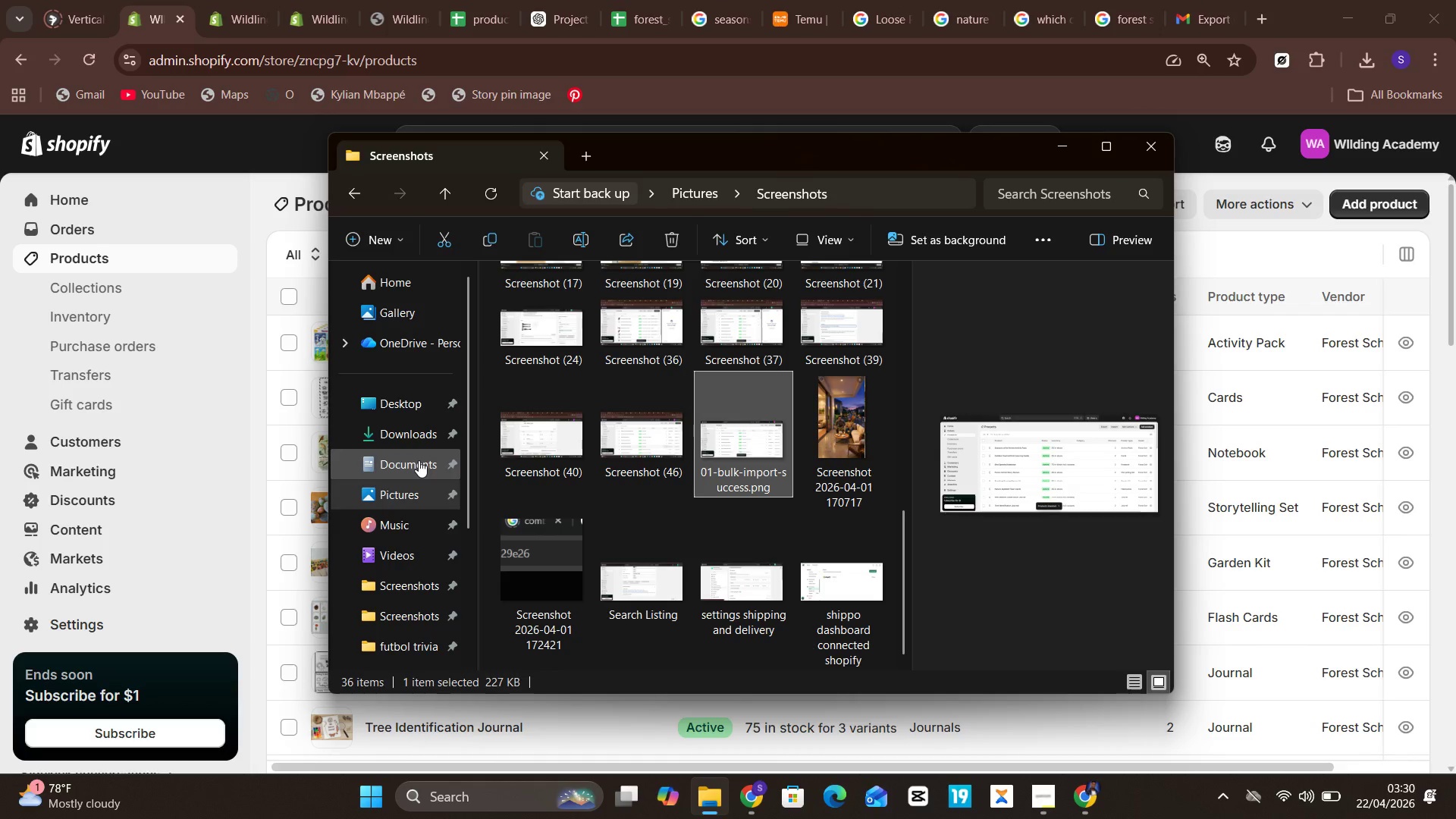 
left_click([419, 460])
 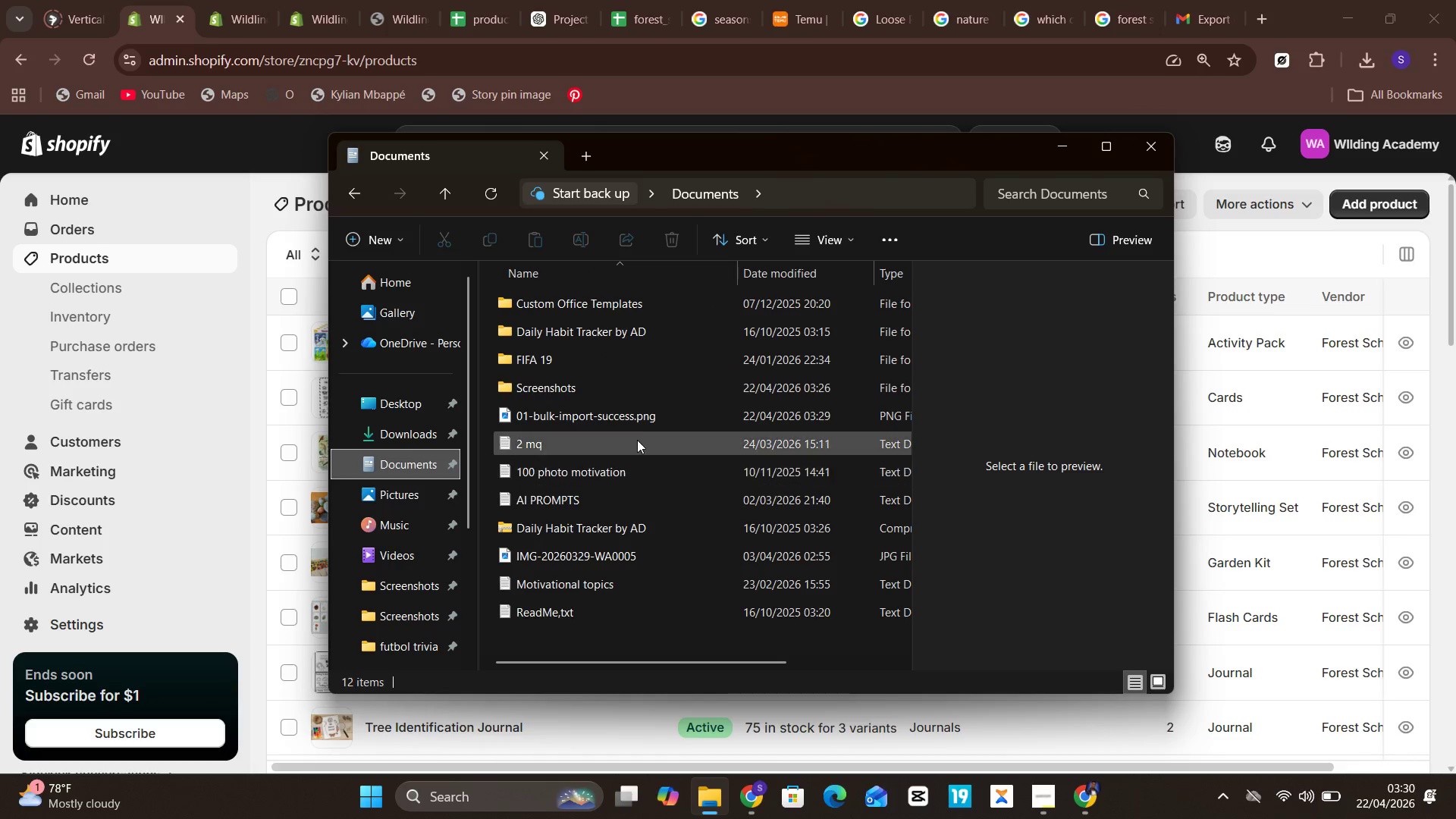 
left_click([649, 417])
 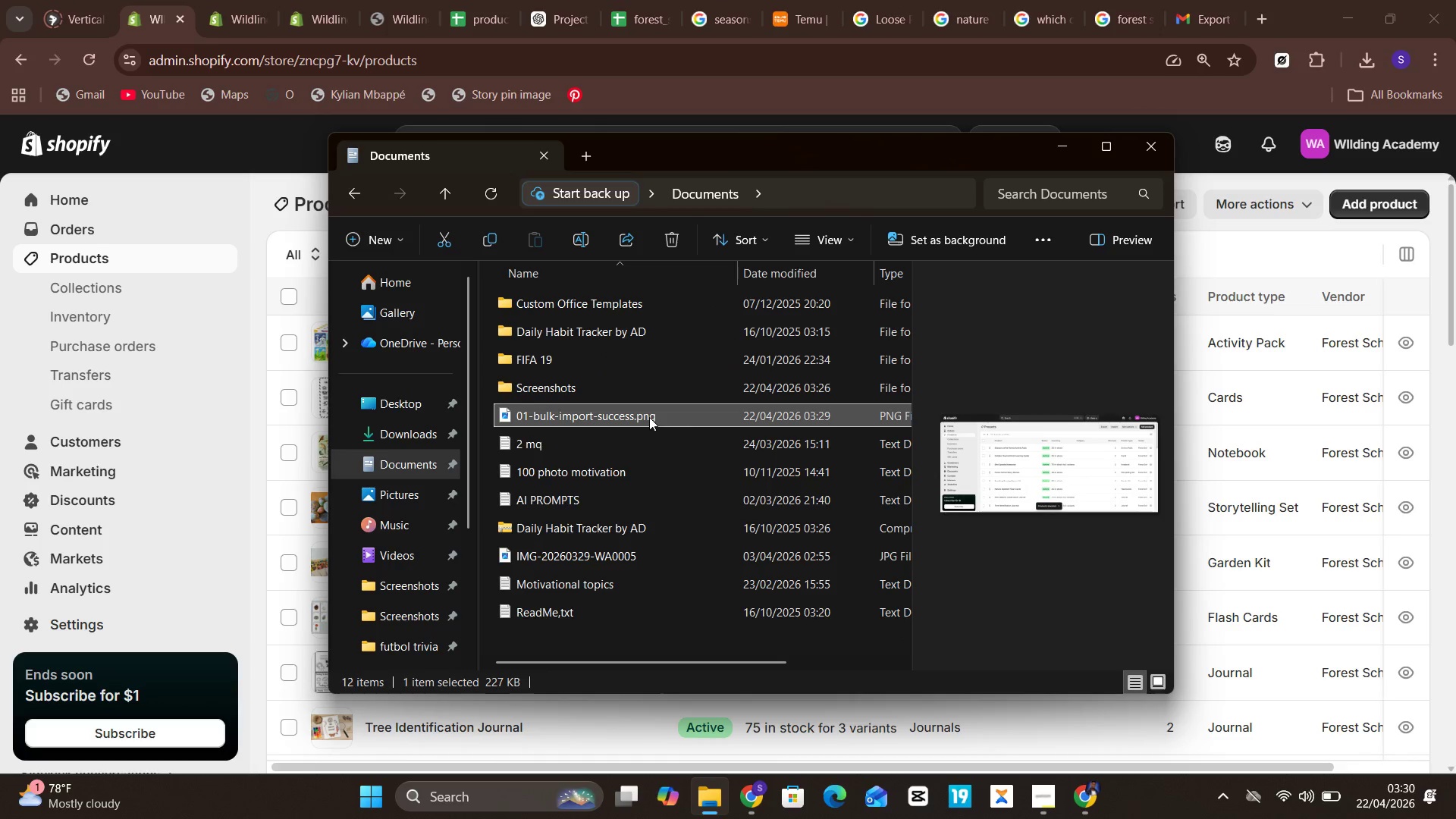 
left_click_drag(start_coordinate=[649, 417], to_coordinate=[648, 390])
 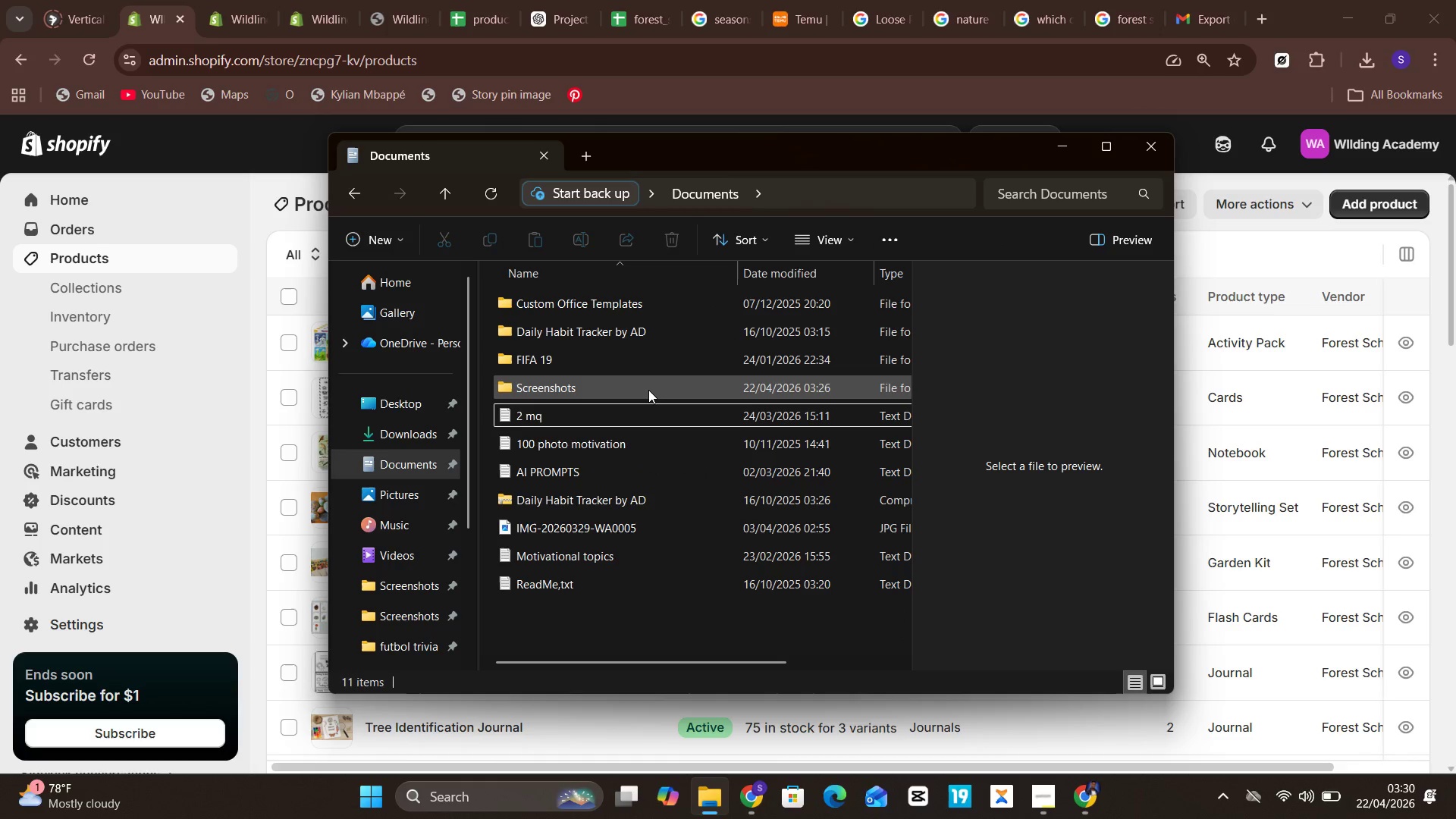 
left_click([648, 390])
 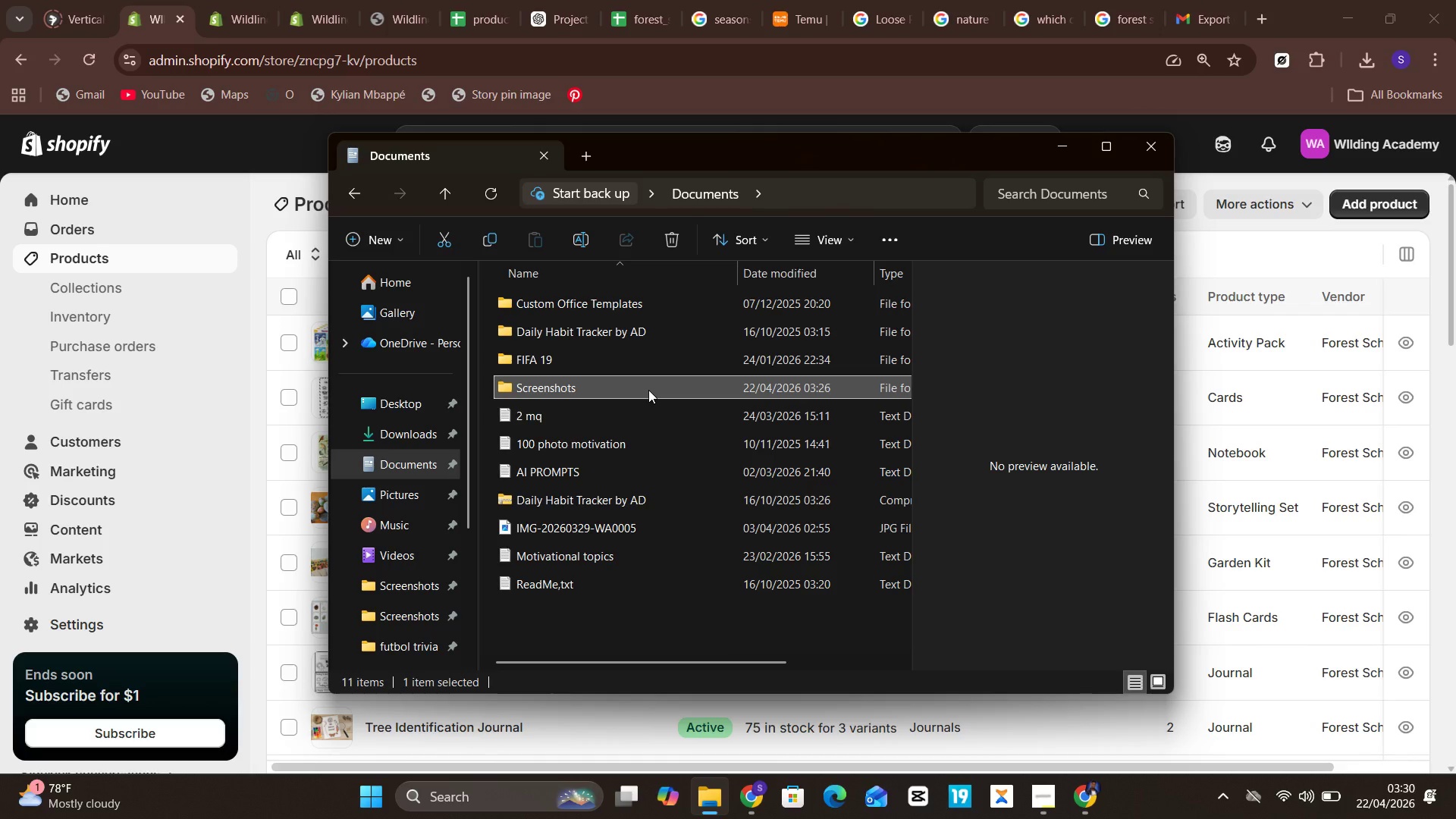 
wait(18.64)
 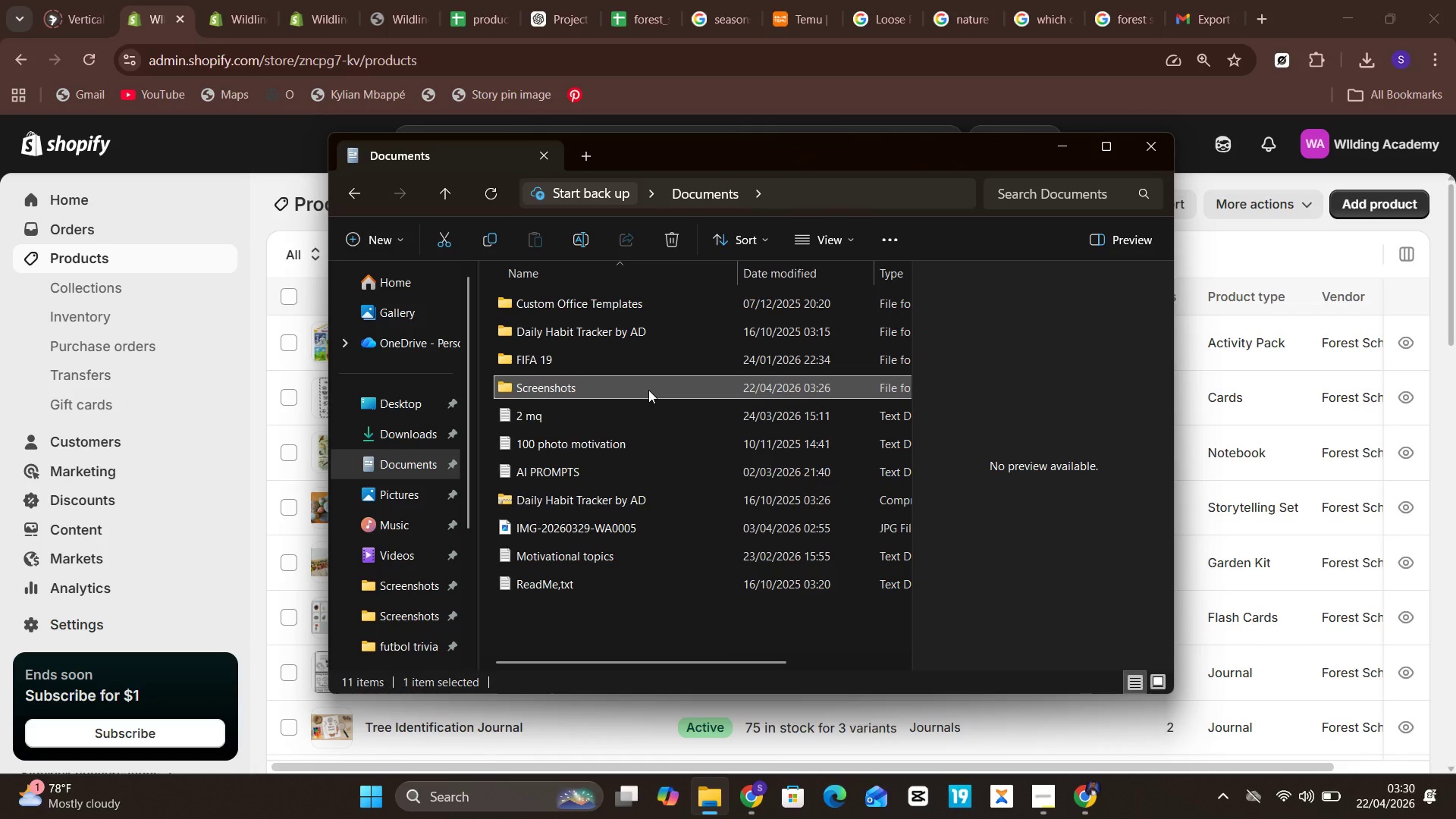 
double_click([663, 393])
 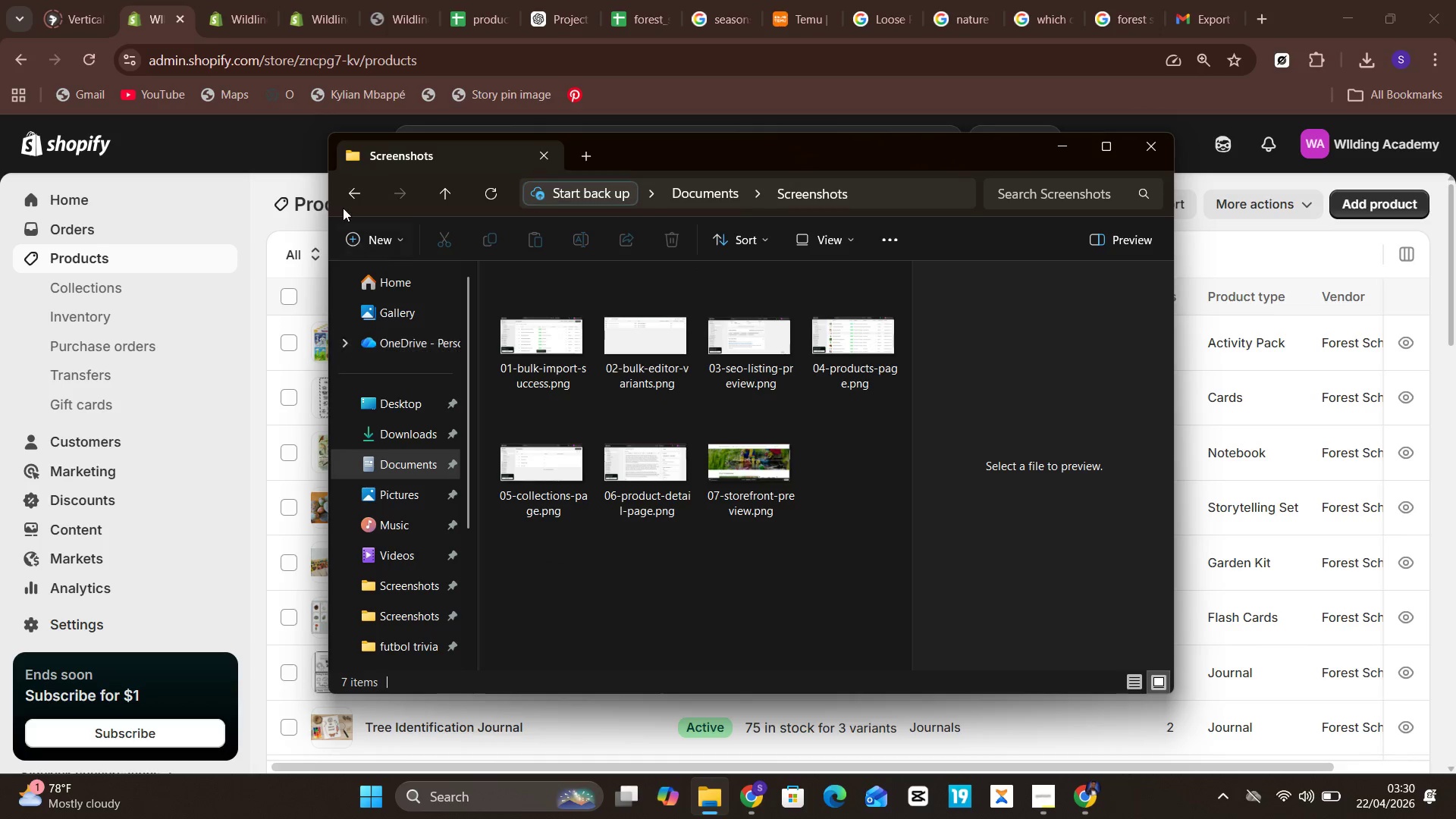 
left_click([356, 199])
 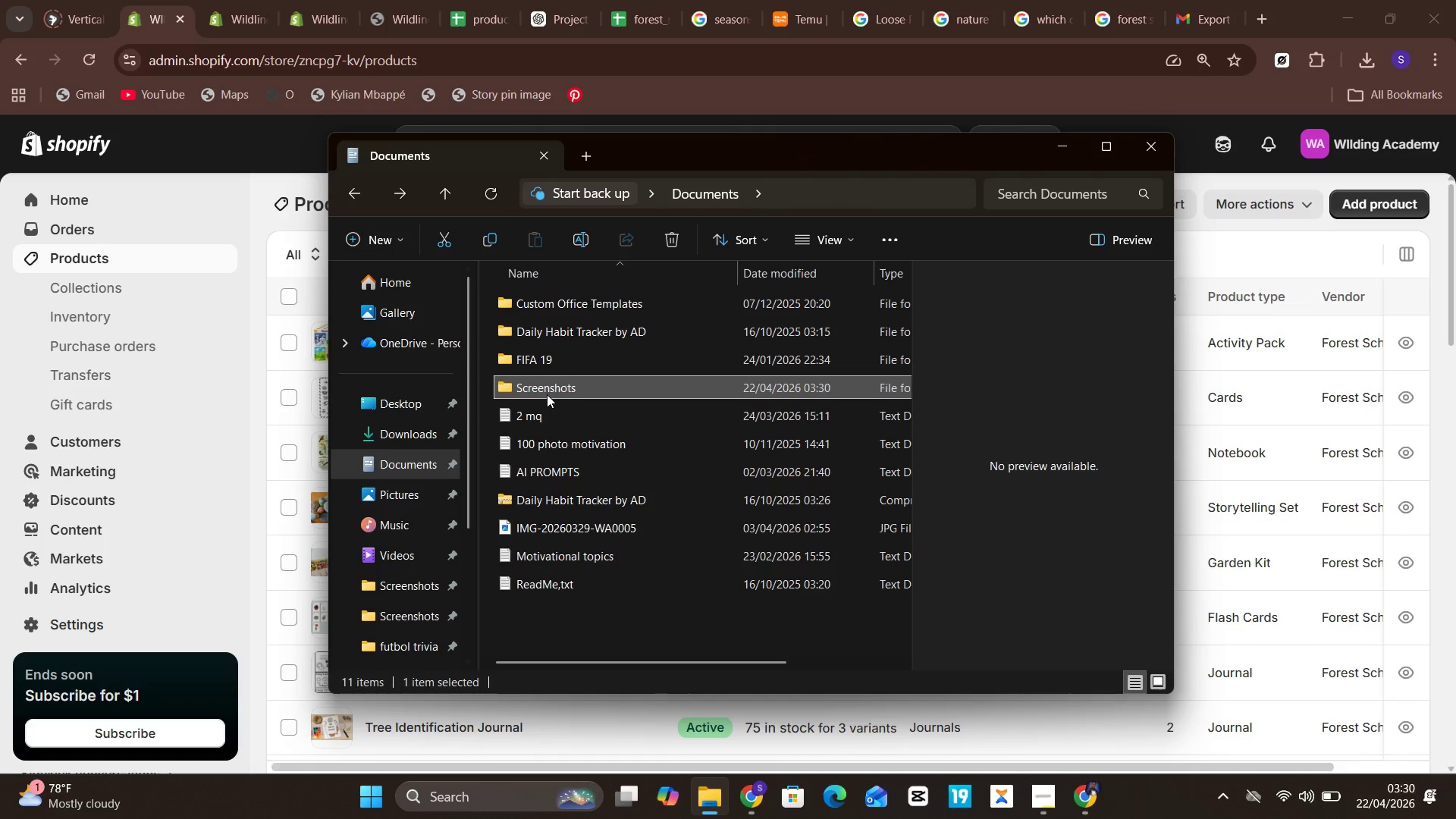 
right_click([548, 394])
 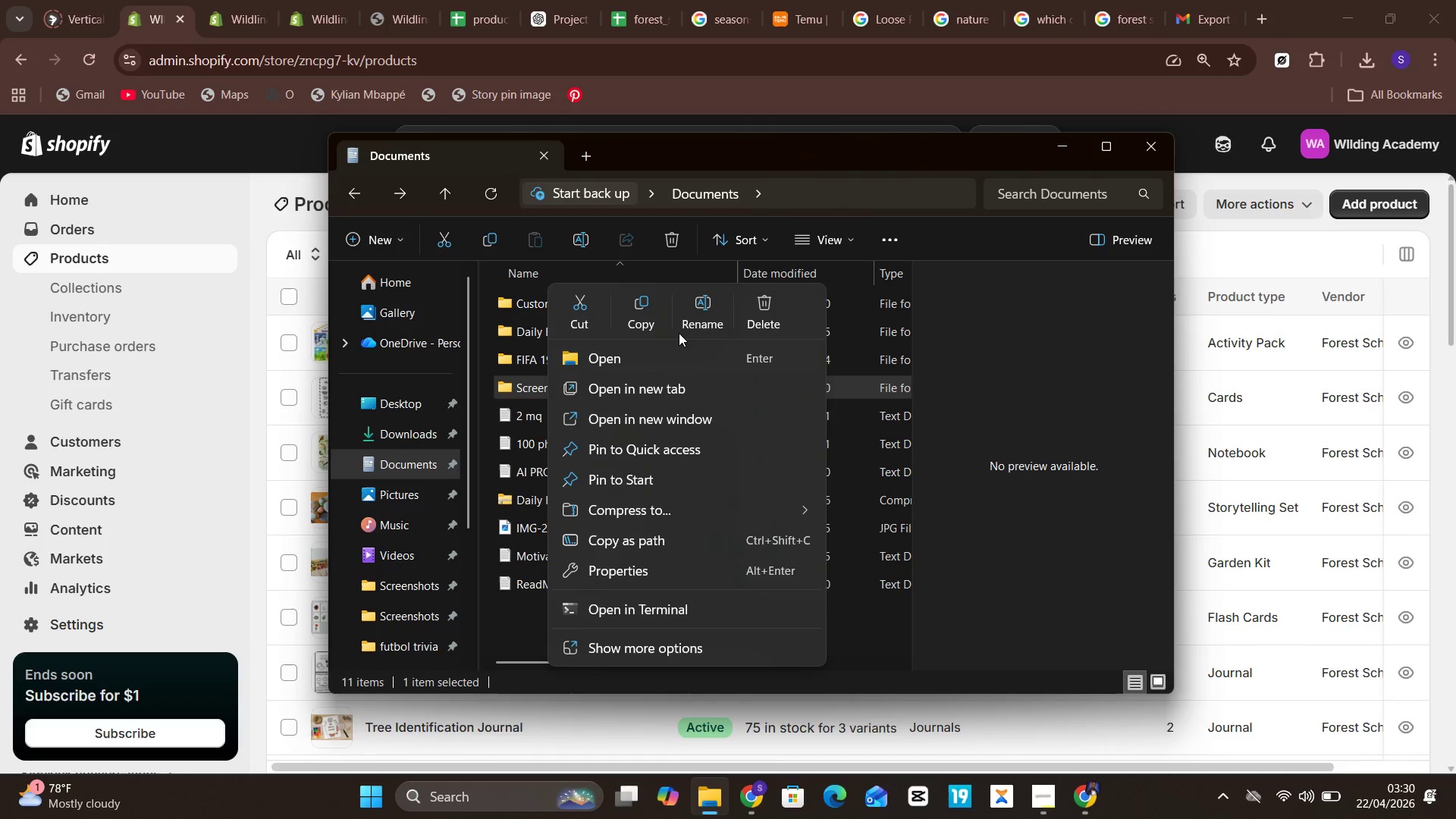 
left_click([692, 316])
 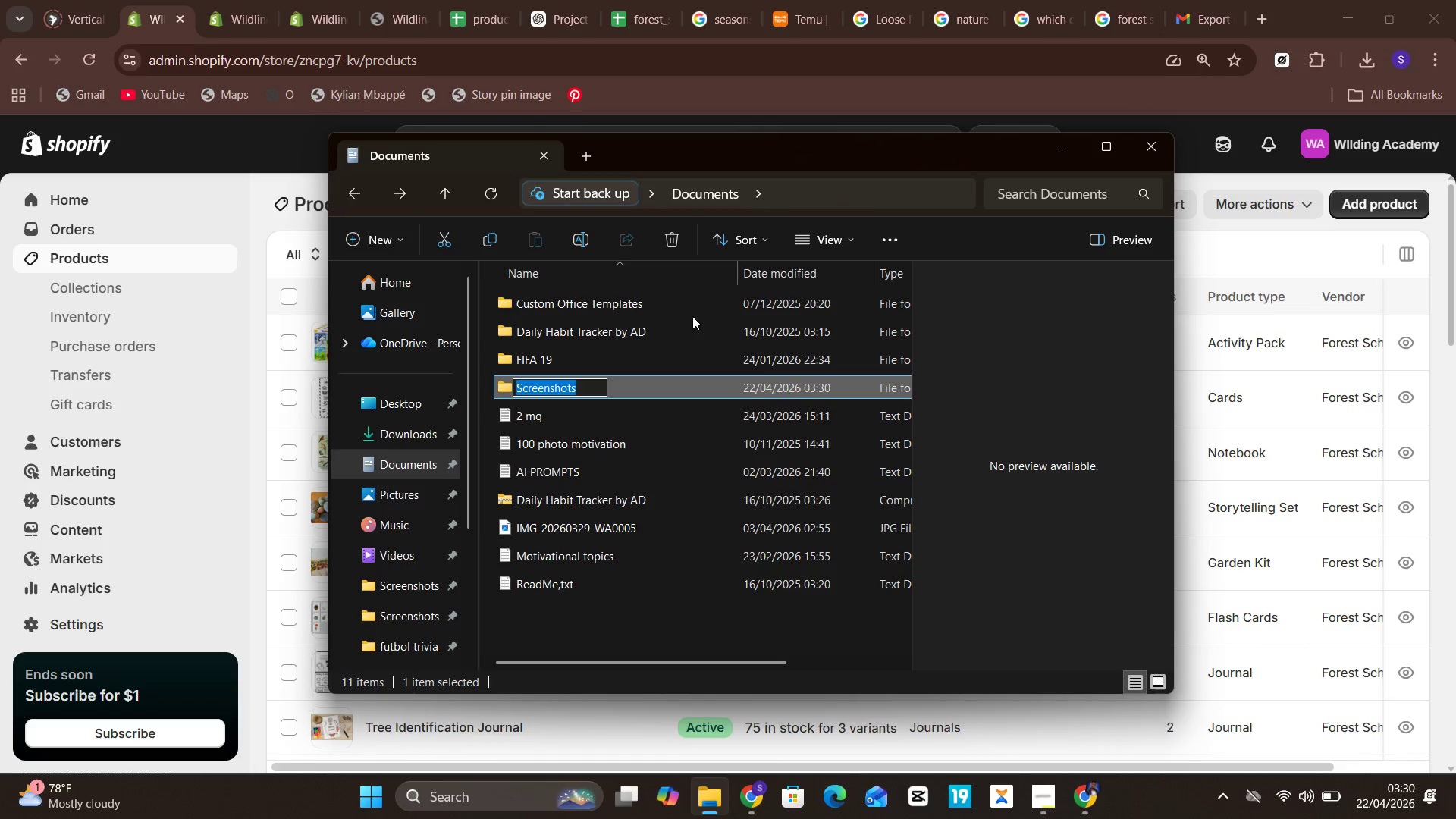 
key(Unknown)
 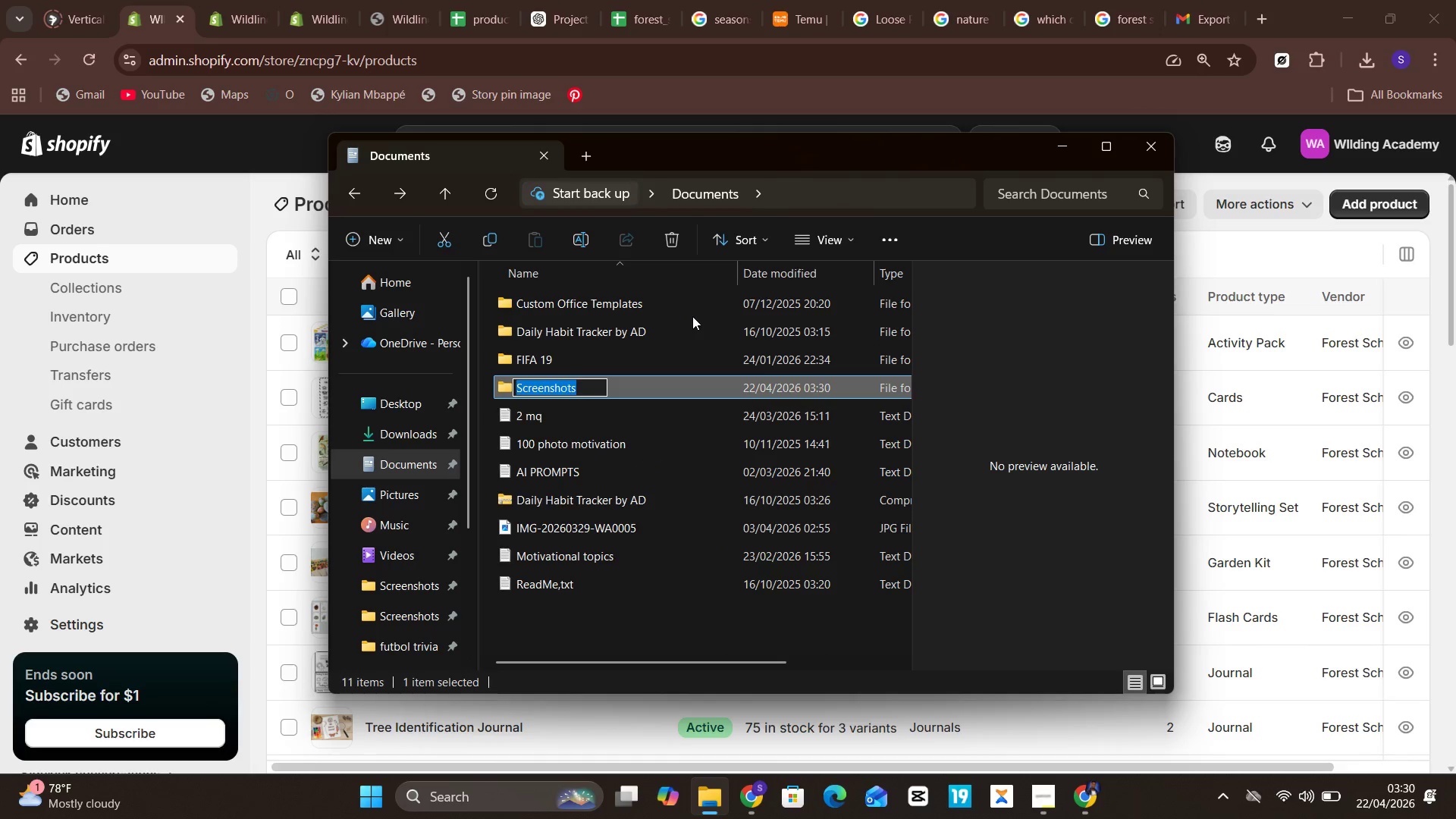 
key(ArrowLeft)
 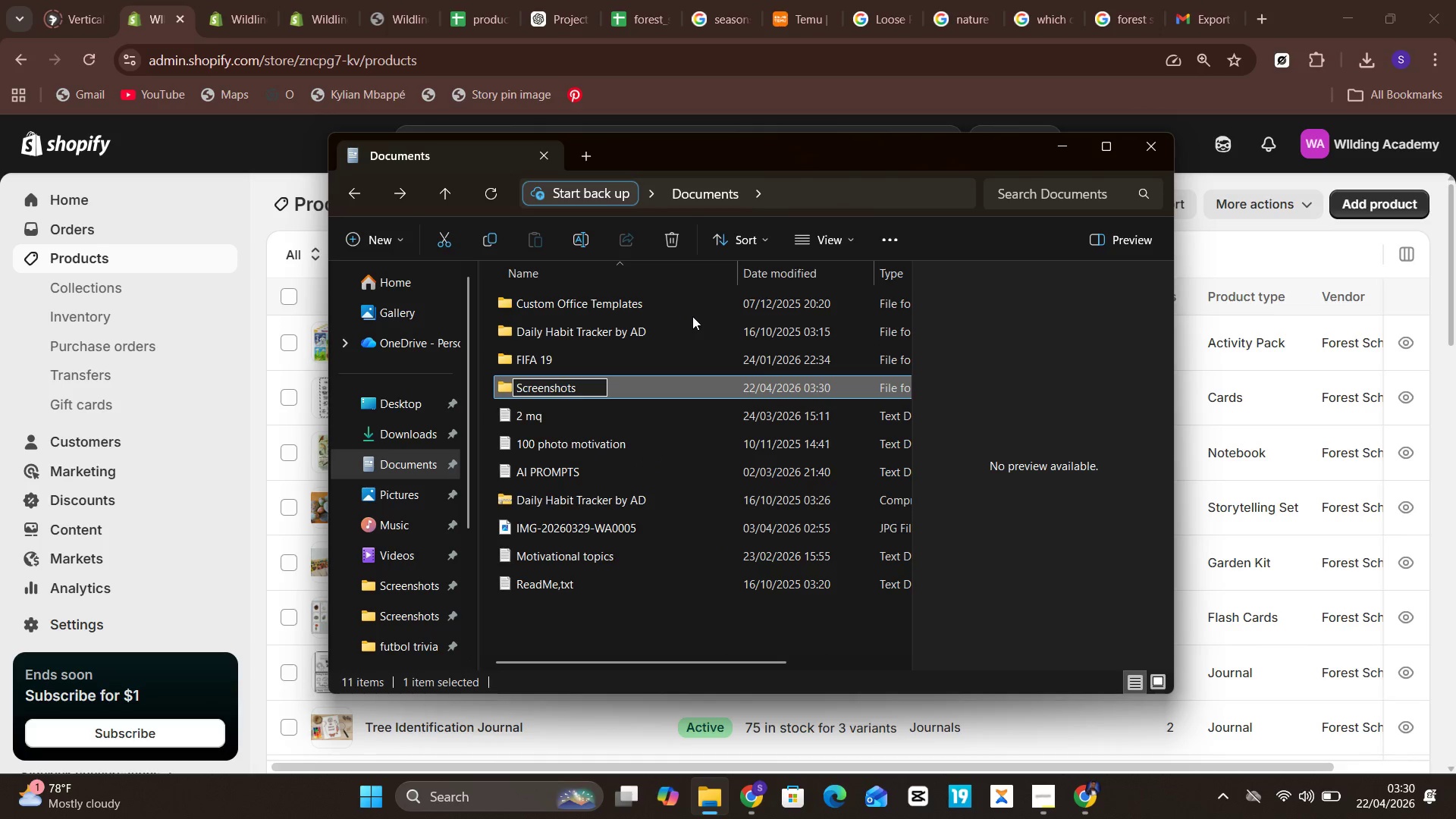 
type(07 )
 